 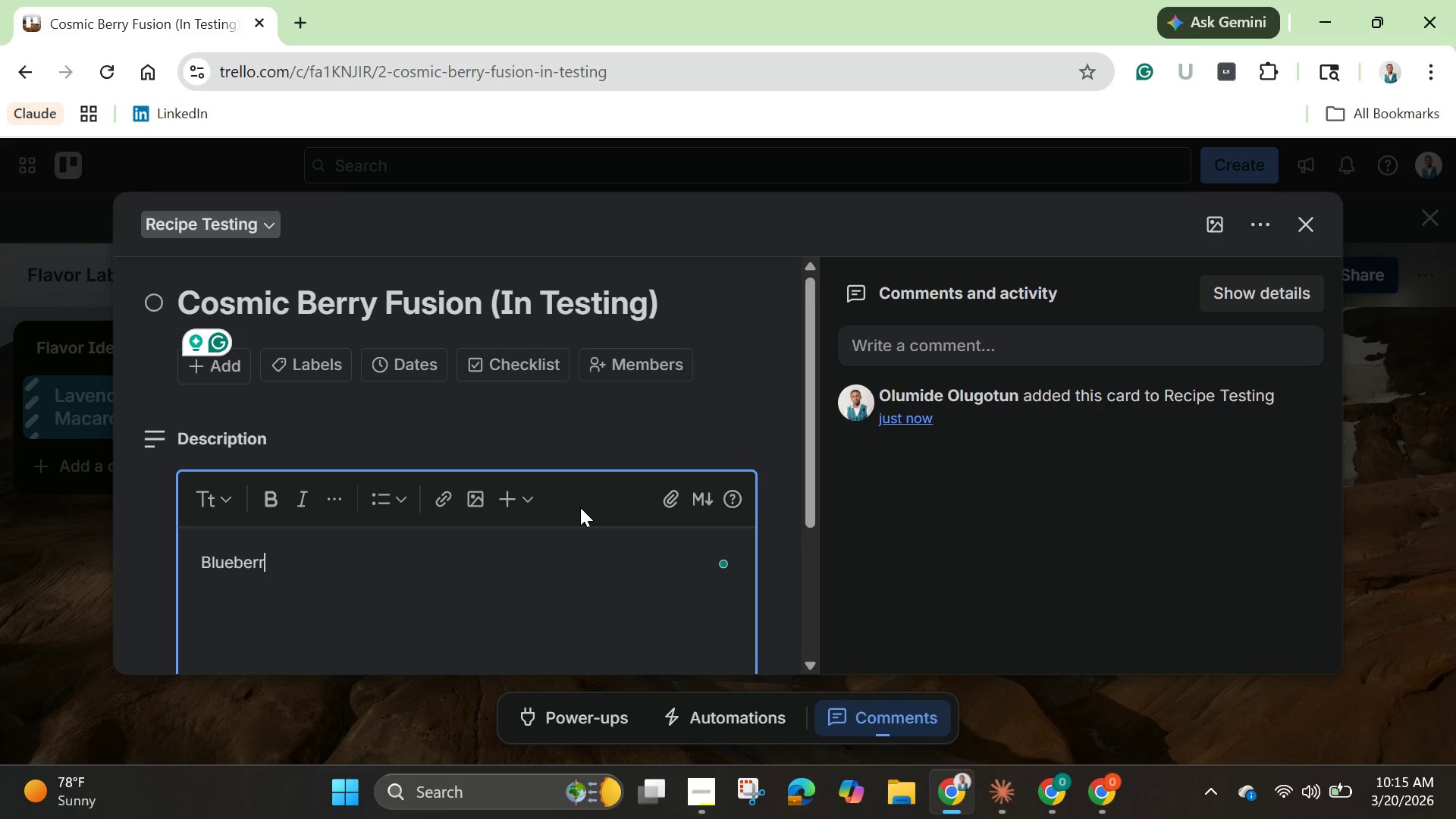 
hold_key(key=ShiftLeft, duration=0.88)
 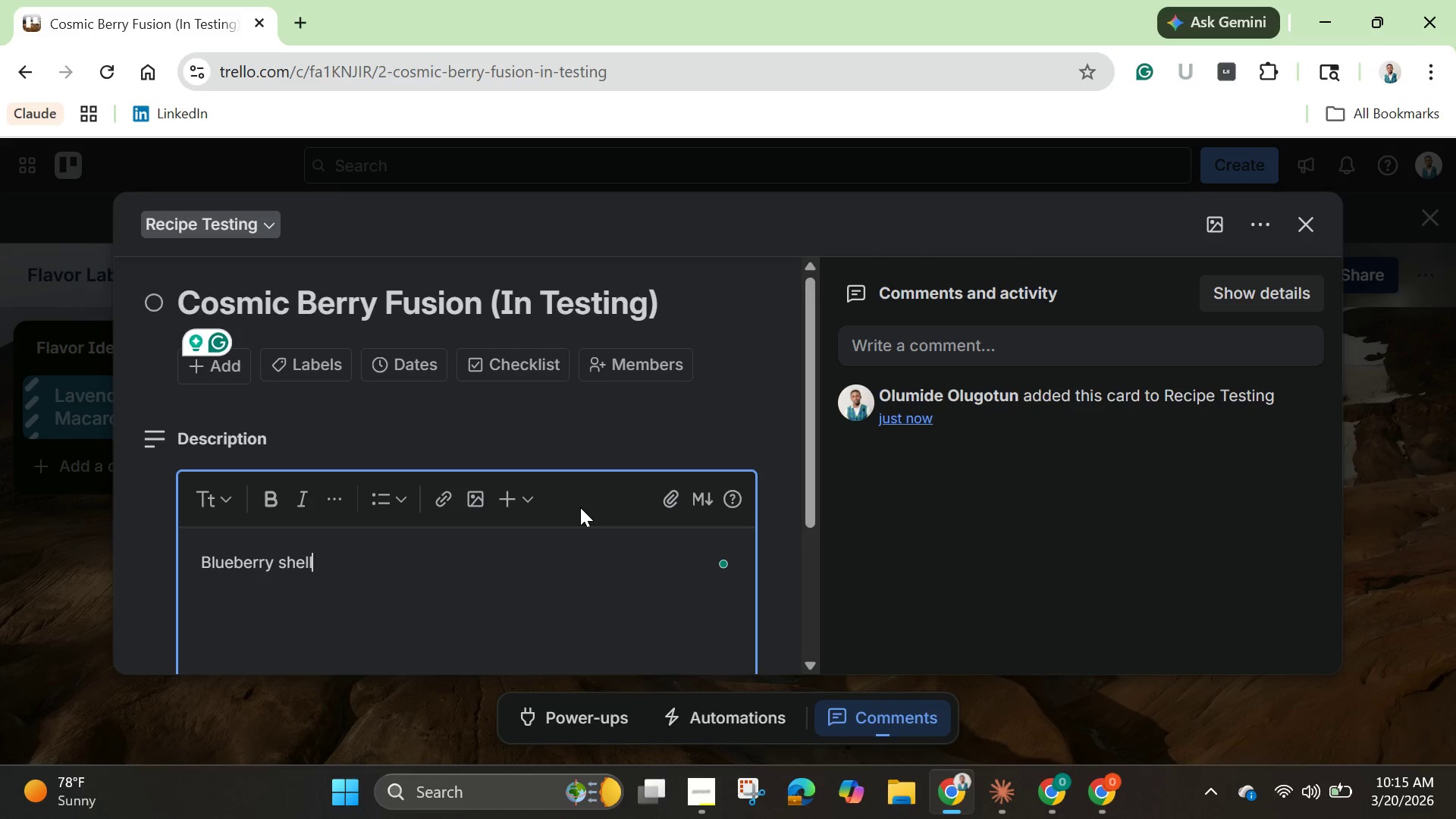 
hold_key(key=ShiftLeft, duration=0.42)
 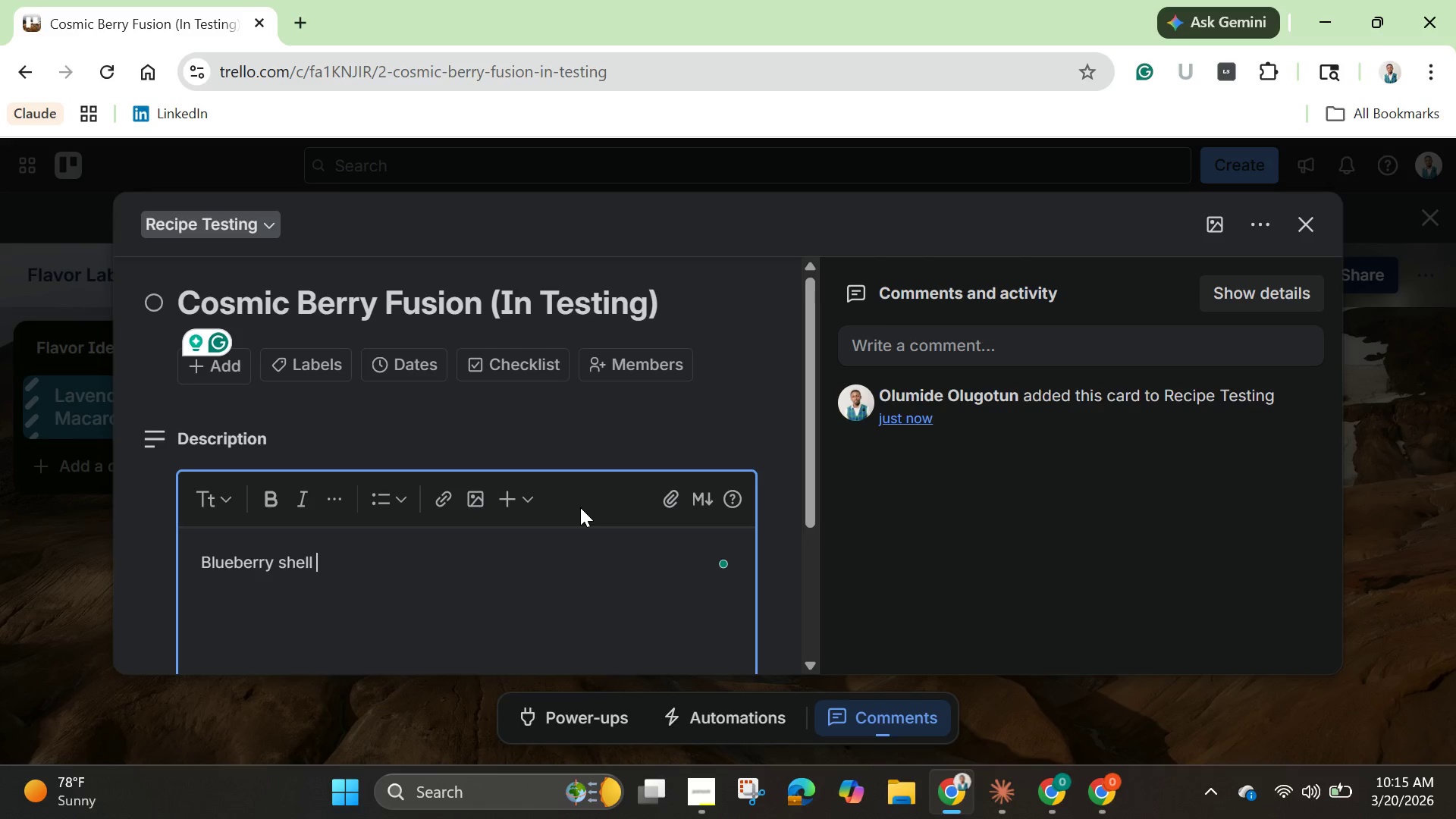 
wait(5.67)
 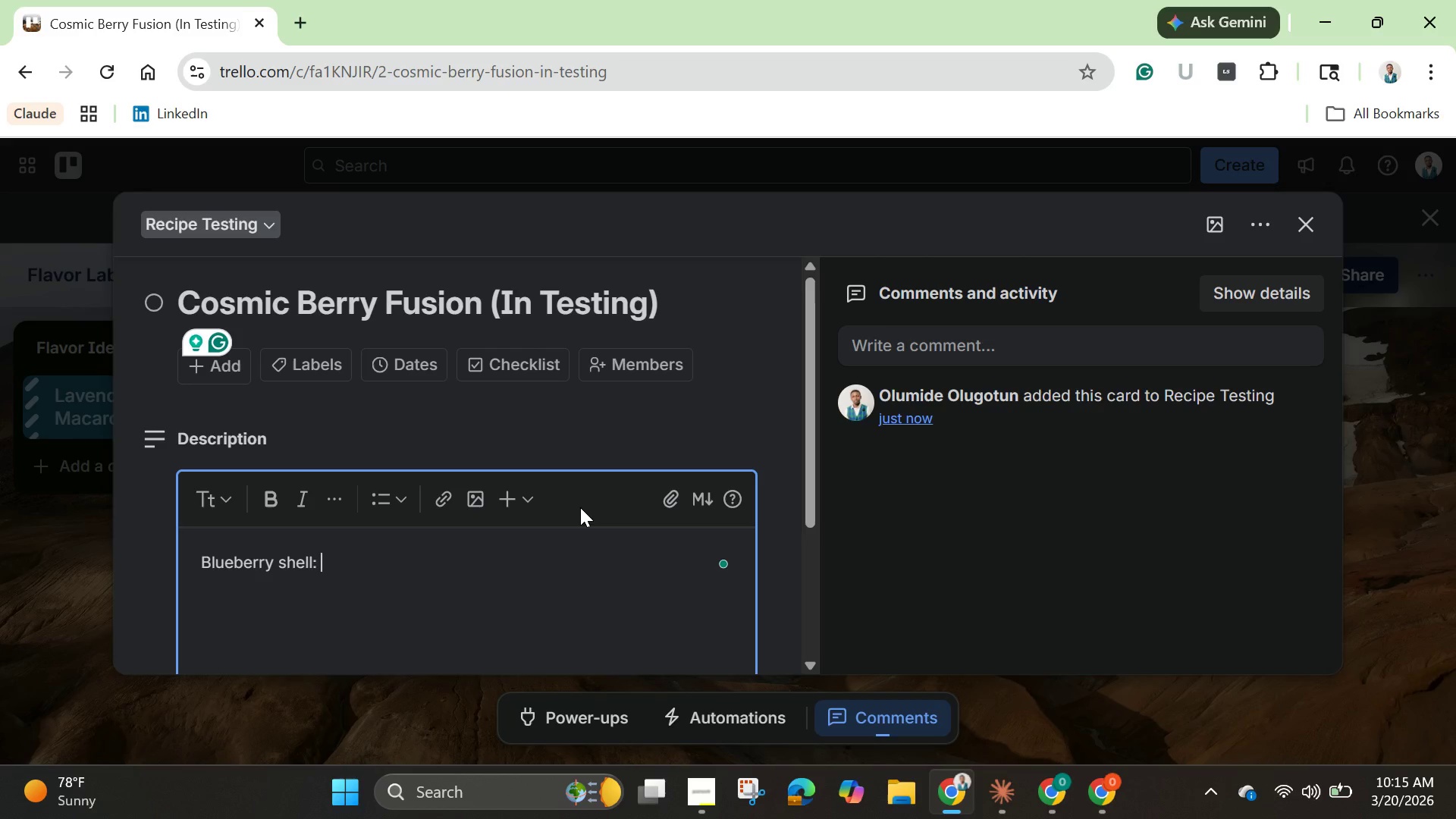 
hold_key(key=ShiftLeft, duration=0.5)
 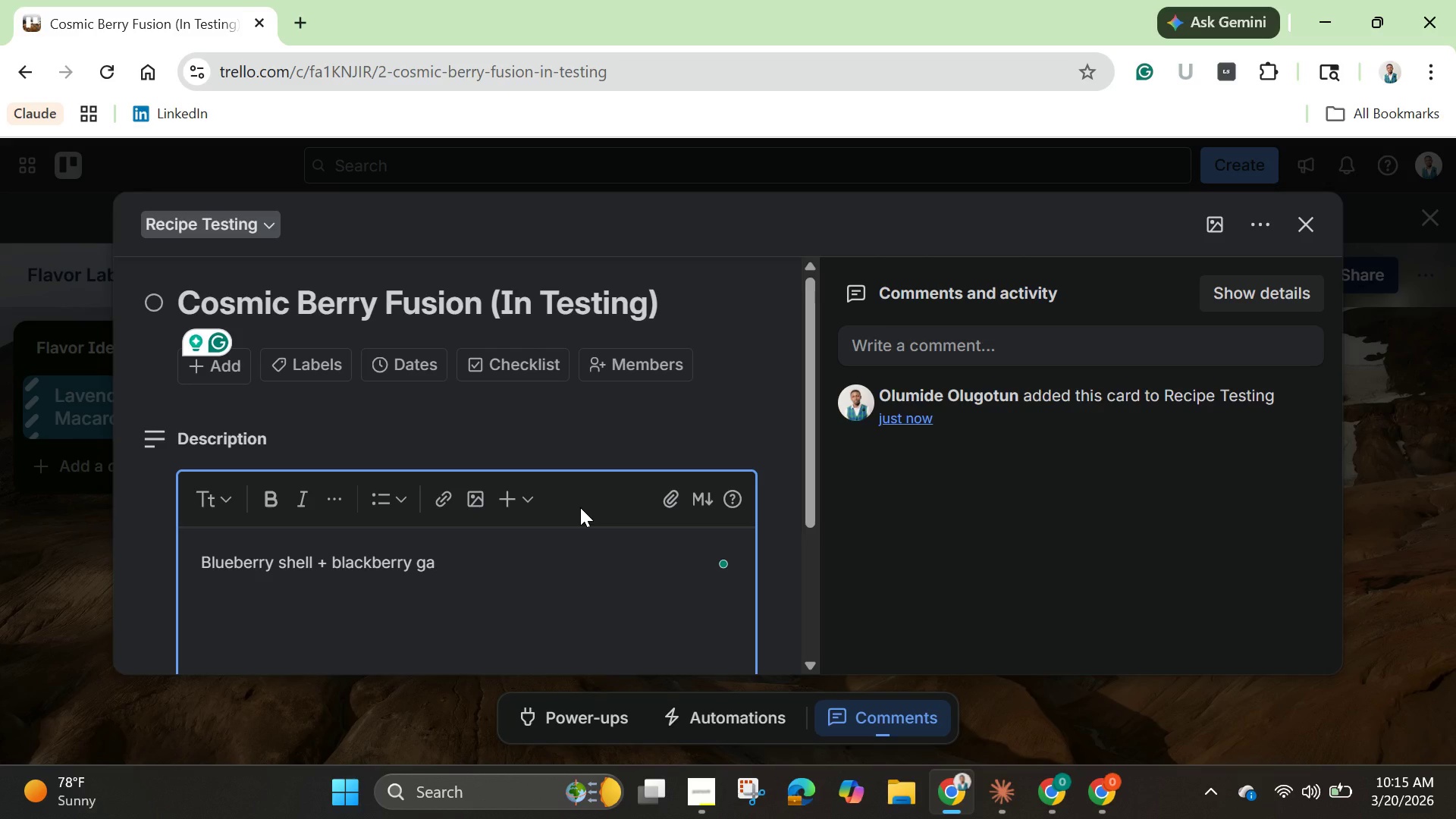 
wait(14.67)
 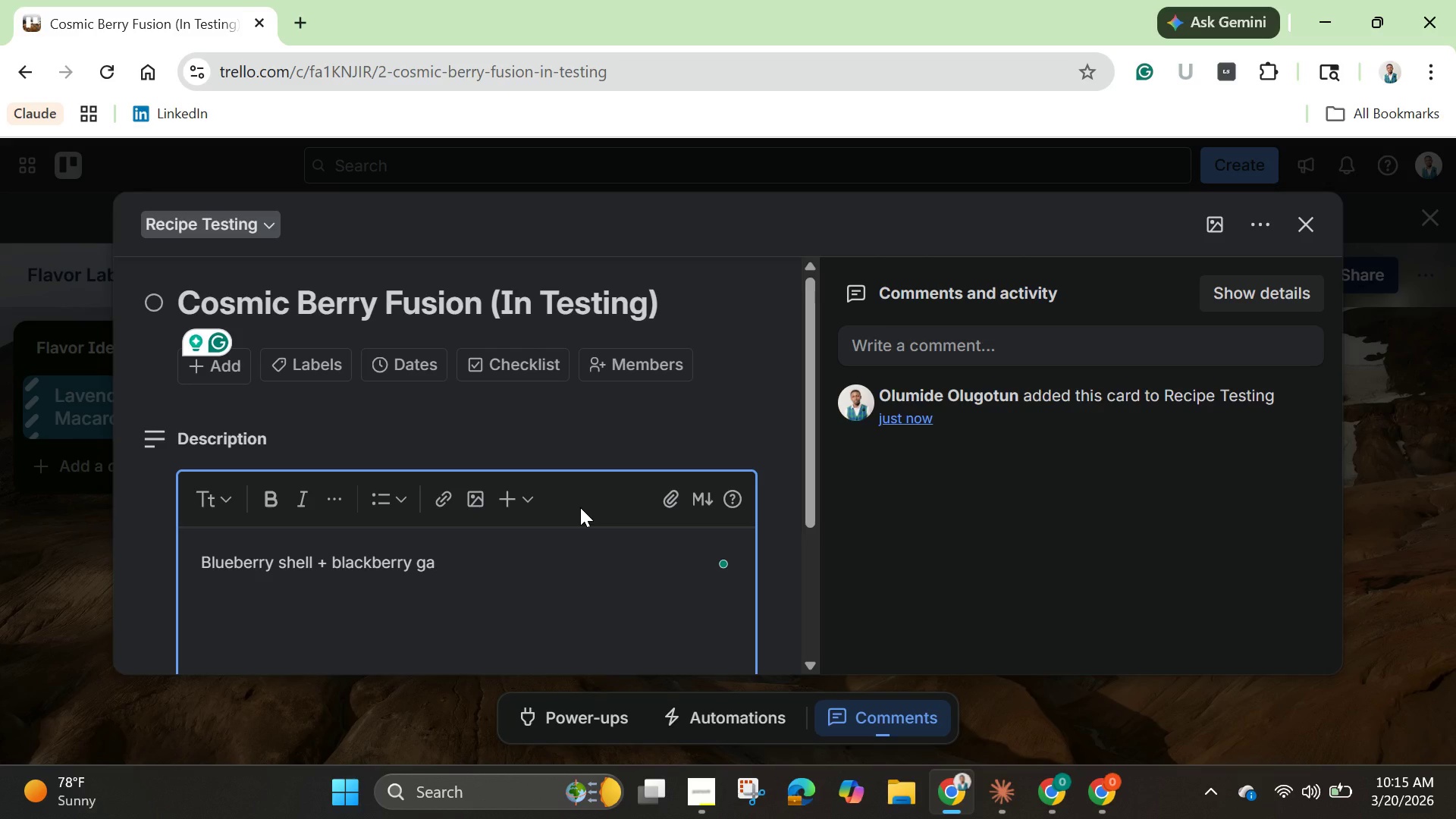 
hold_key(key=ShiftLeft, duration=0.64)
 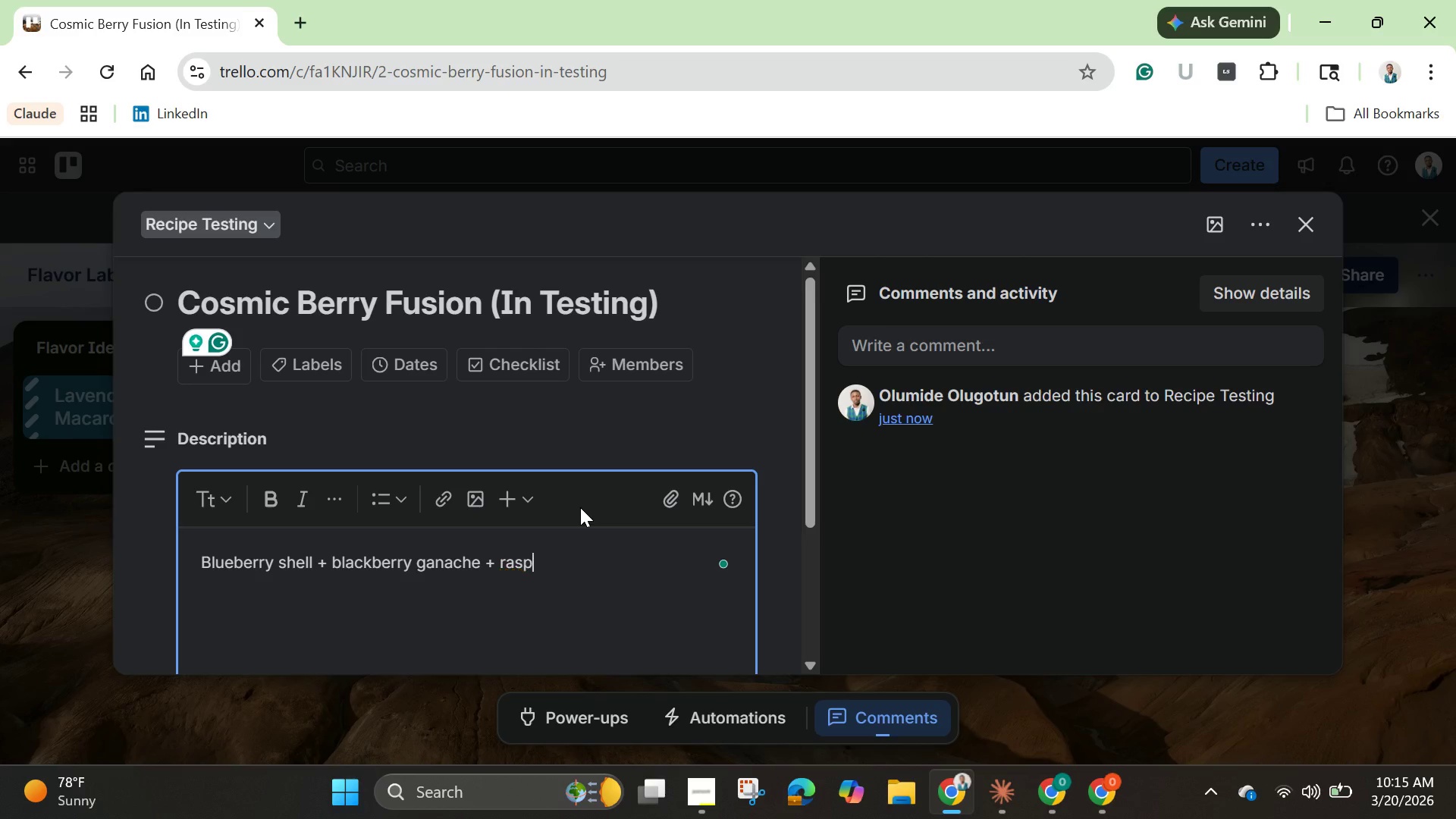 
wait(9.84)
 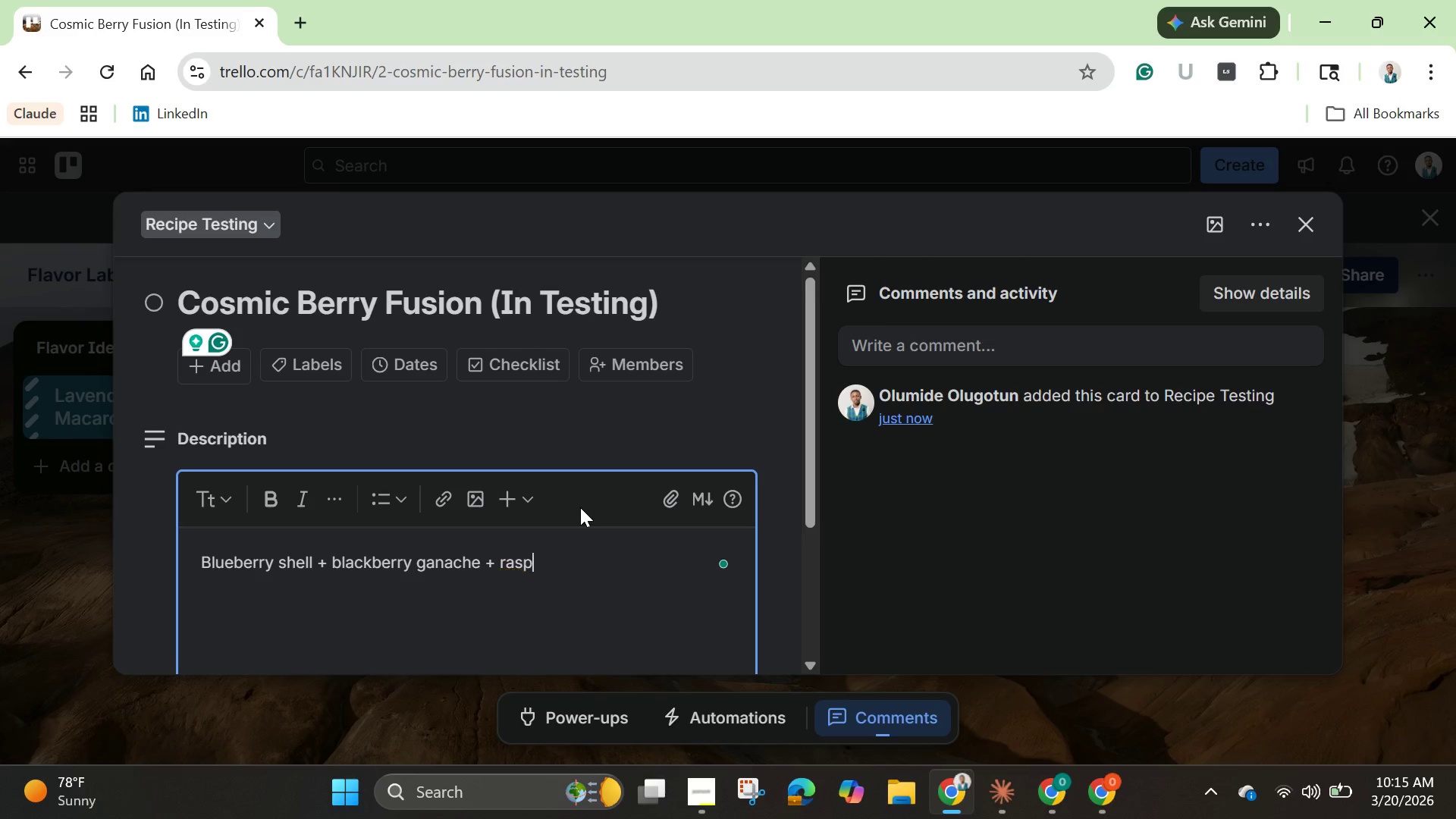 
type(berry )
 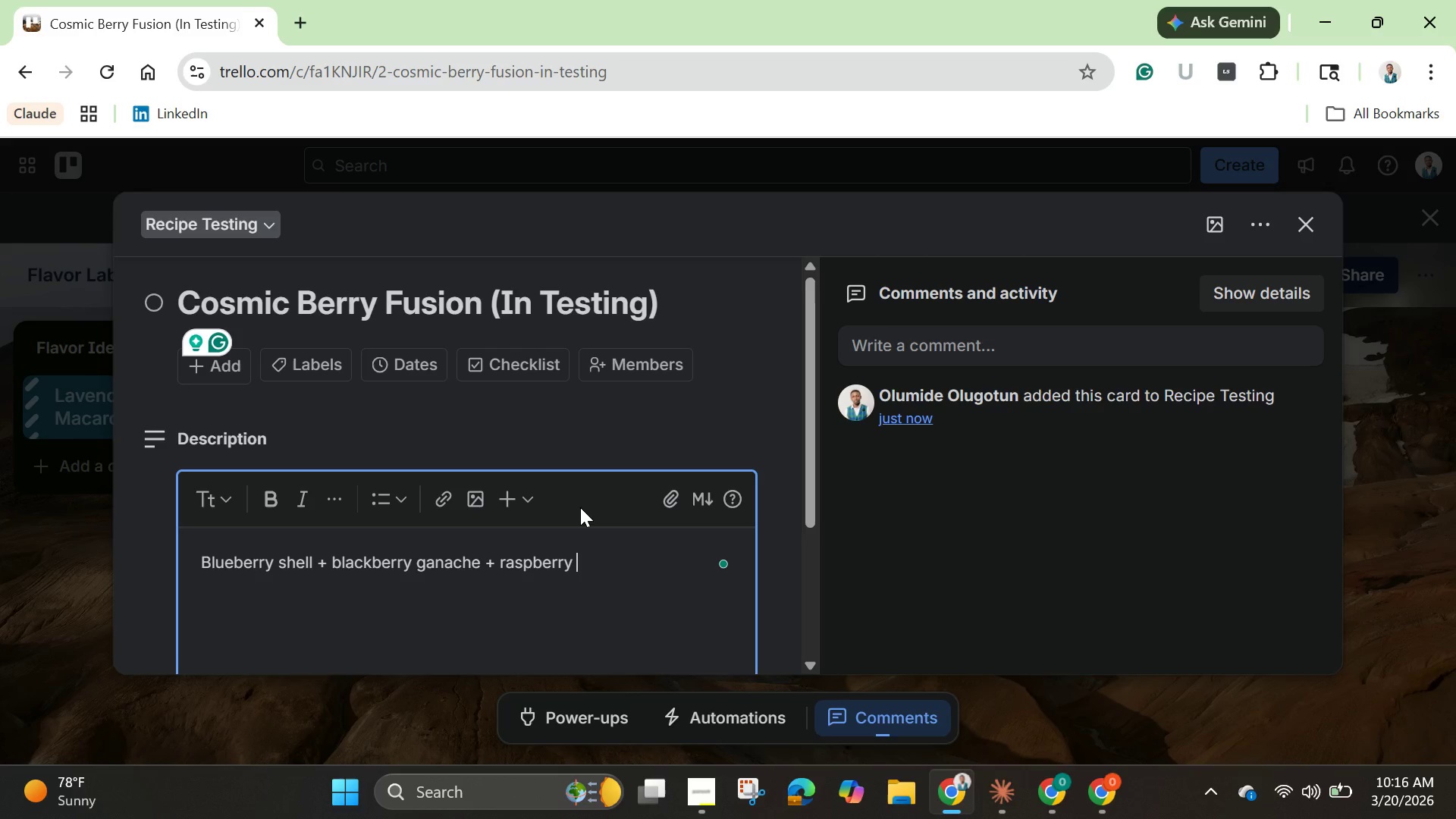 
type(dust)
 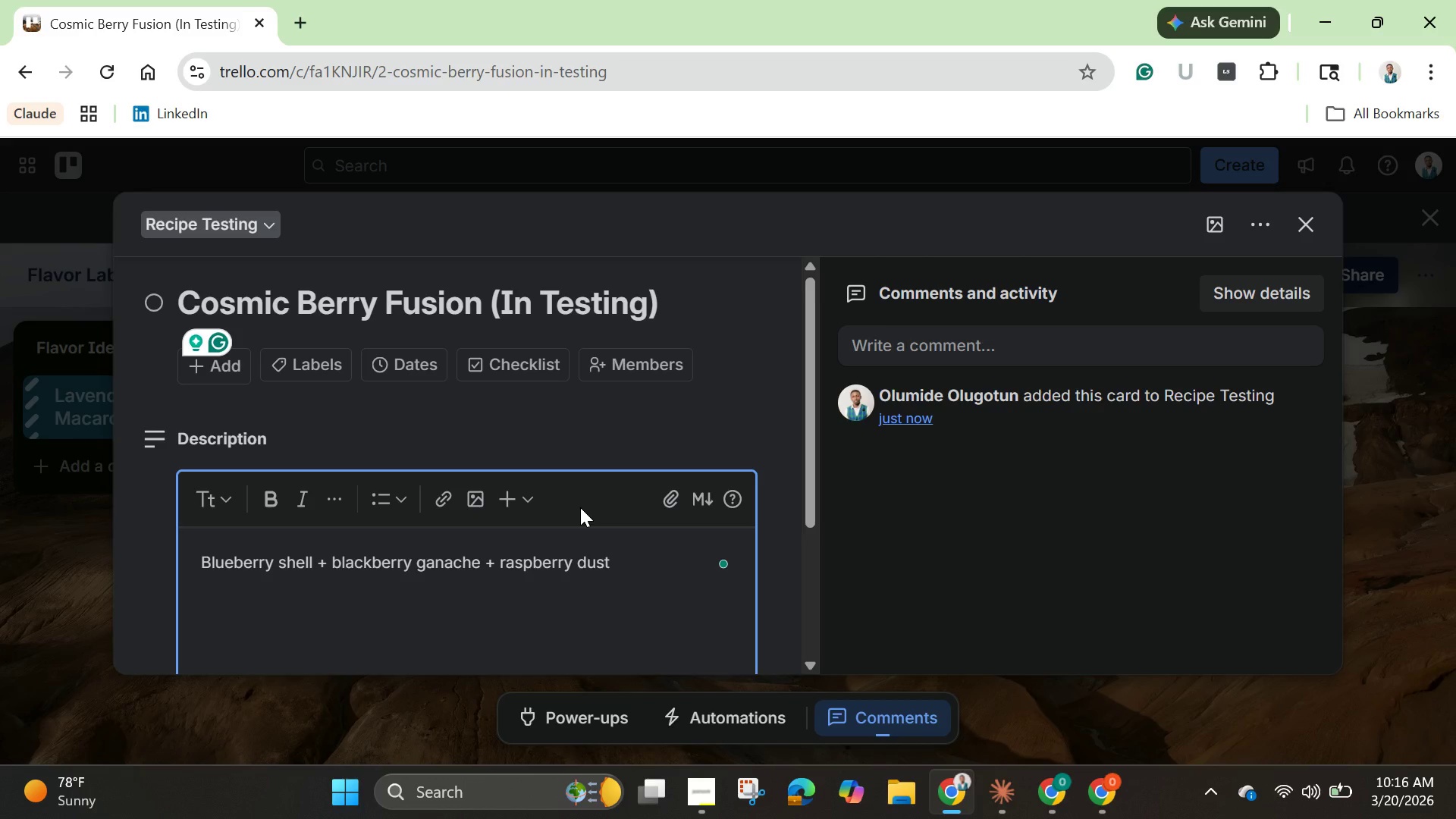 
key(Enter)
 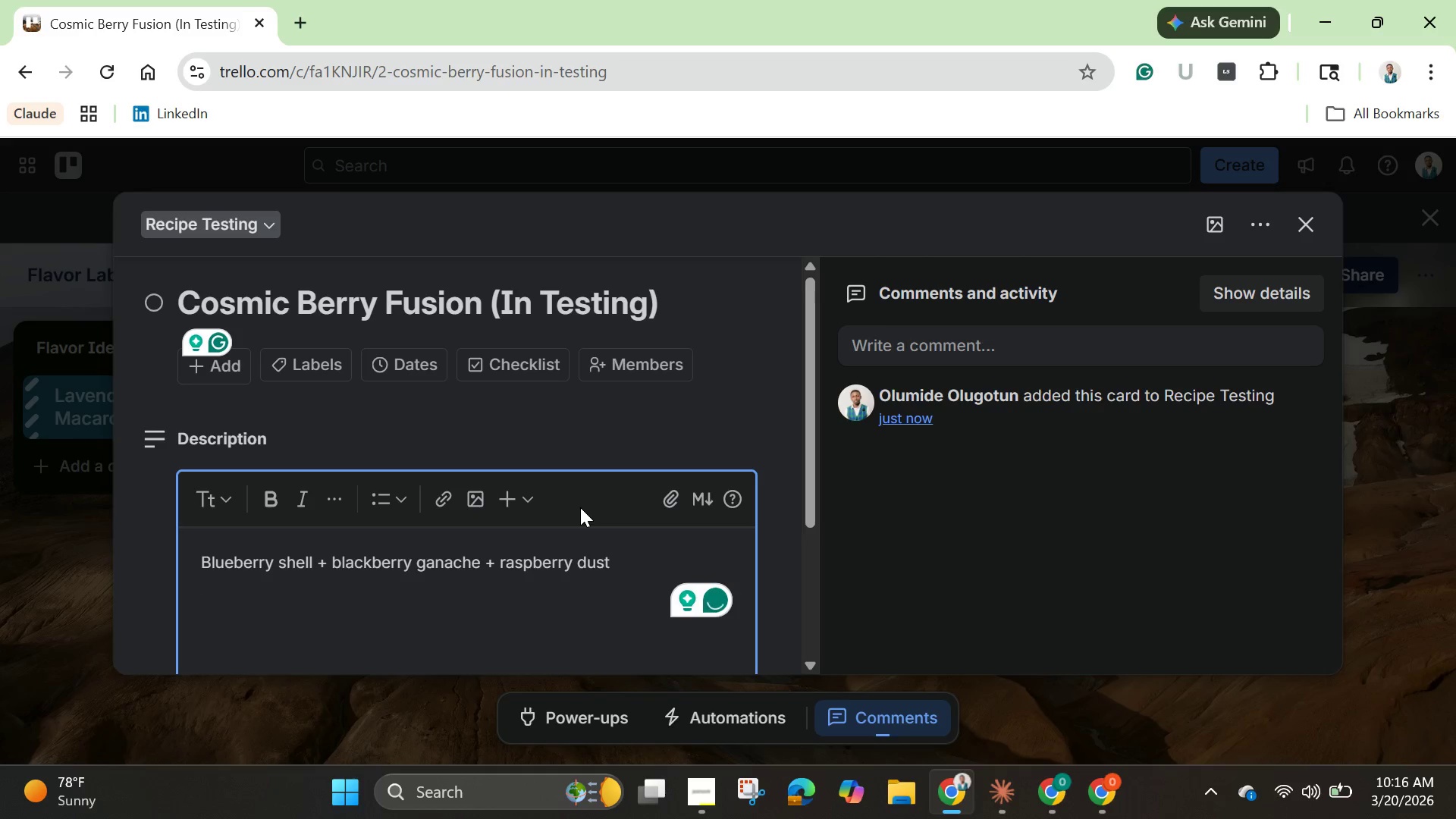 
type(test )
key(Backspace)
key(Backspace)
key(Backspace)
key(Backspace)
key(Backspace)
type(test D)
key(Backspace)
key(Backspace)
key(Backspace)
key(Backspace)
key(Backspace)
key(Backspace)
type(Test Date: March 20, 2026)
 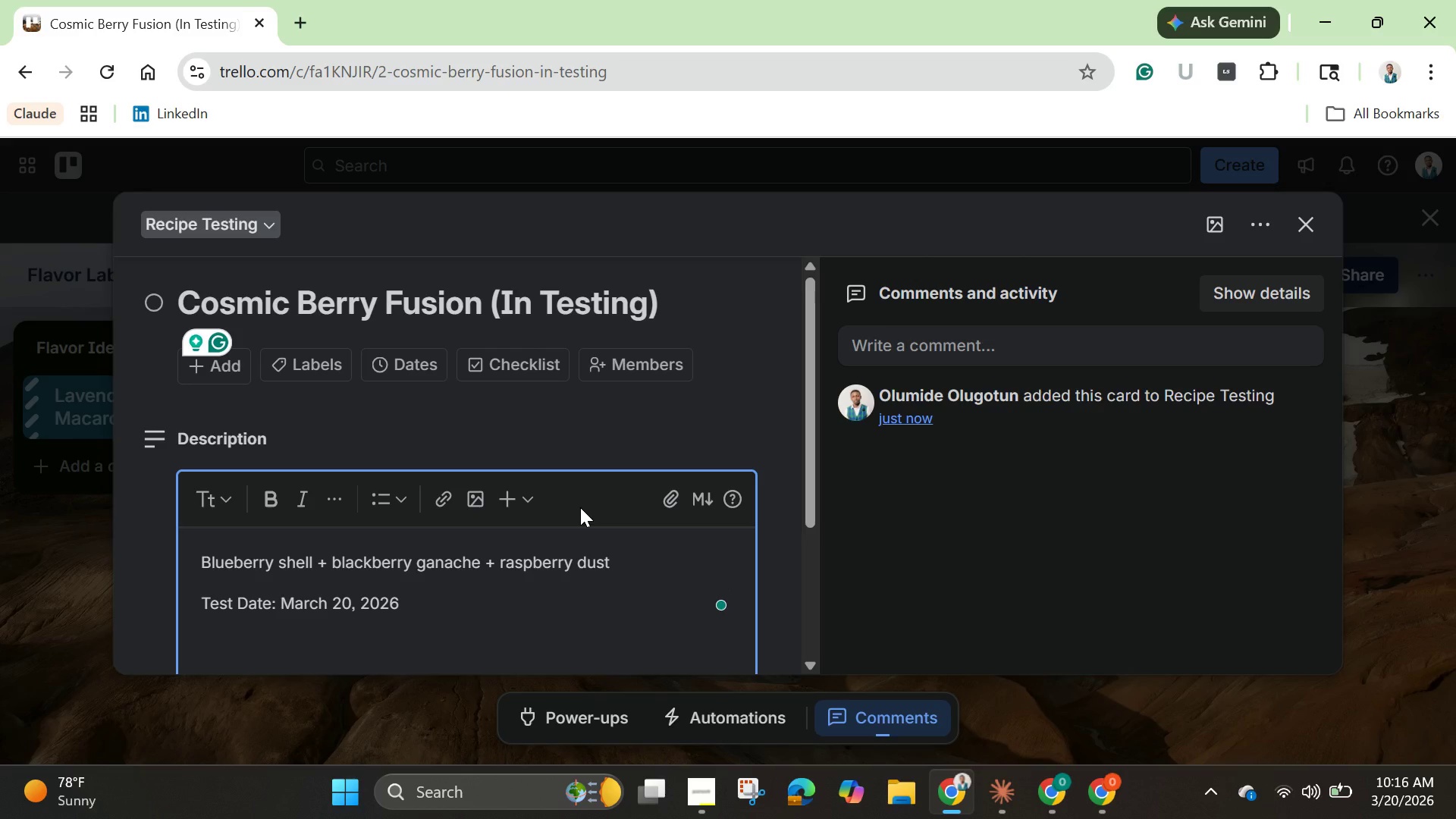 
key(Enter)
 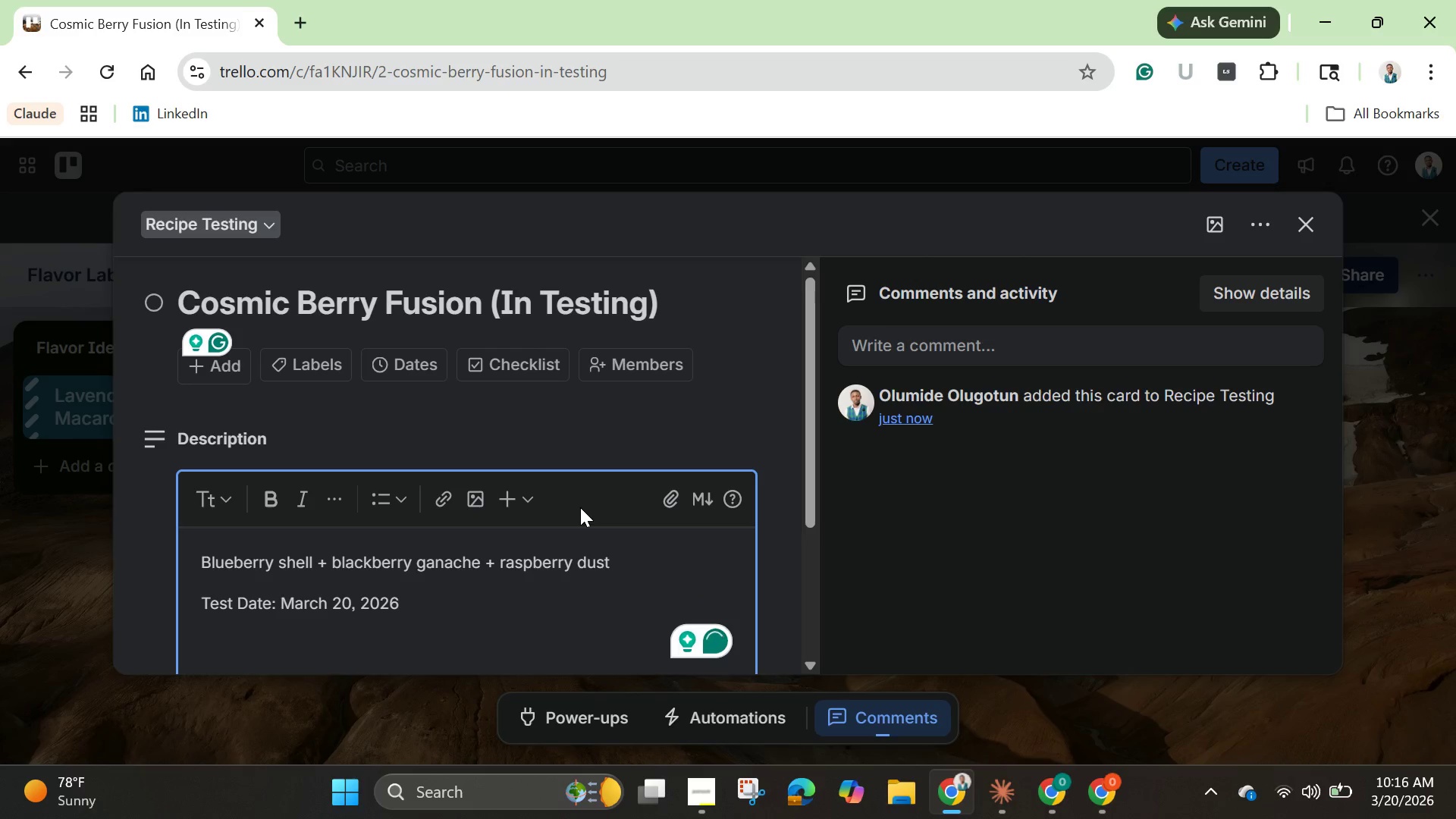 
type(Tester: Chief [Break]maria)
key(Backspace)
key(Backspace)
key(Backspace)
key(Backspace)
key(Backspace)
key(Backspace)
type(Maria)
 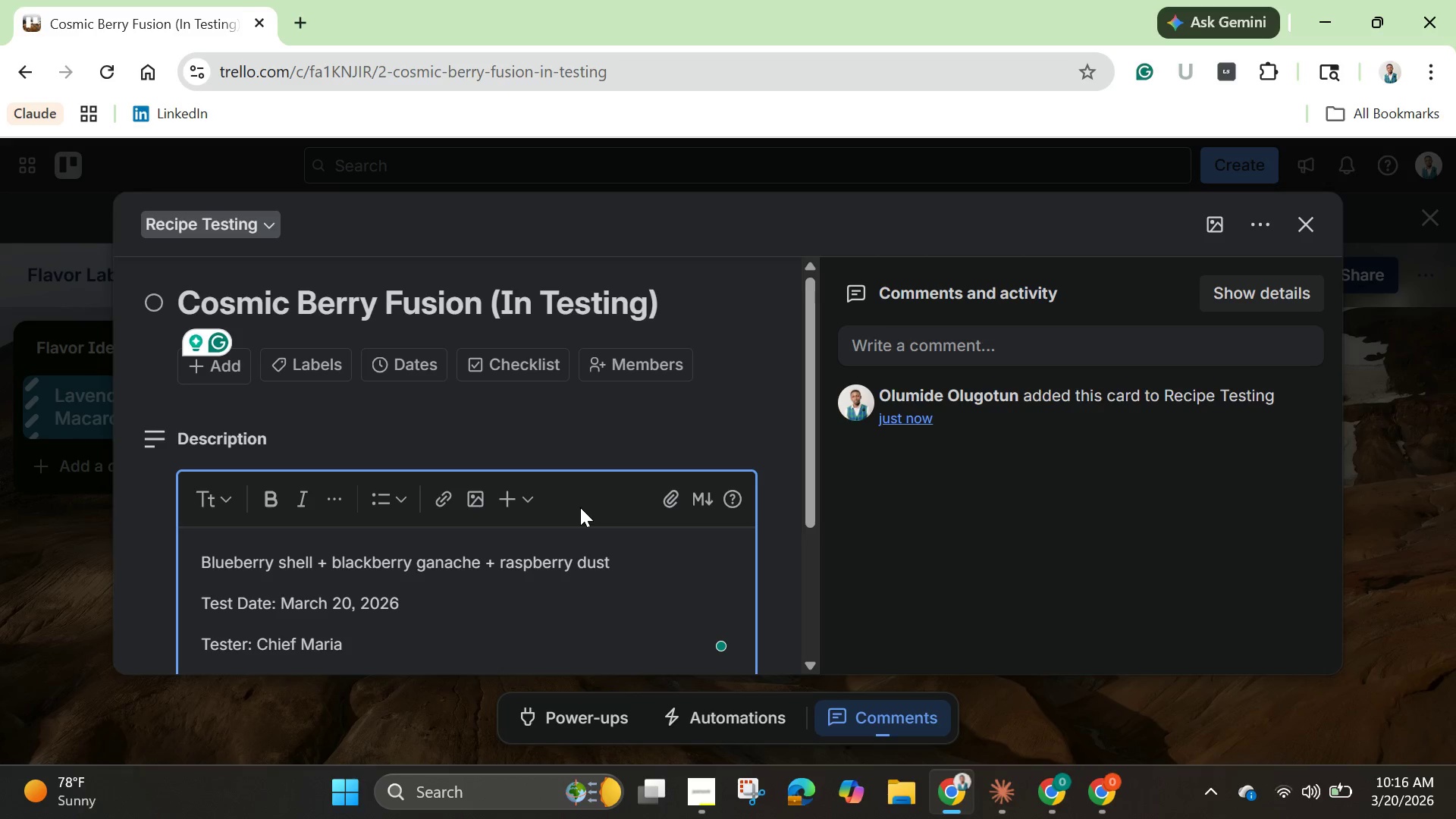 
key(Enter)
 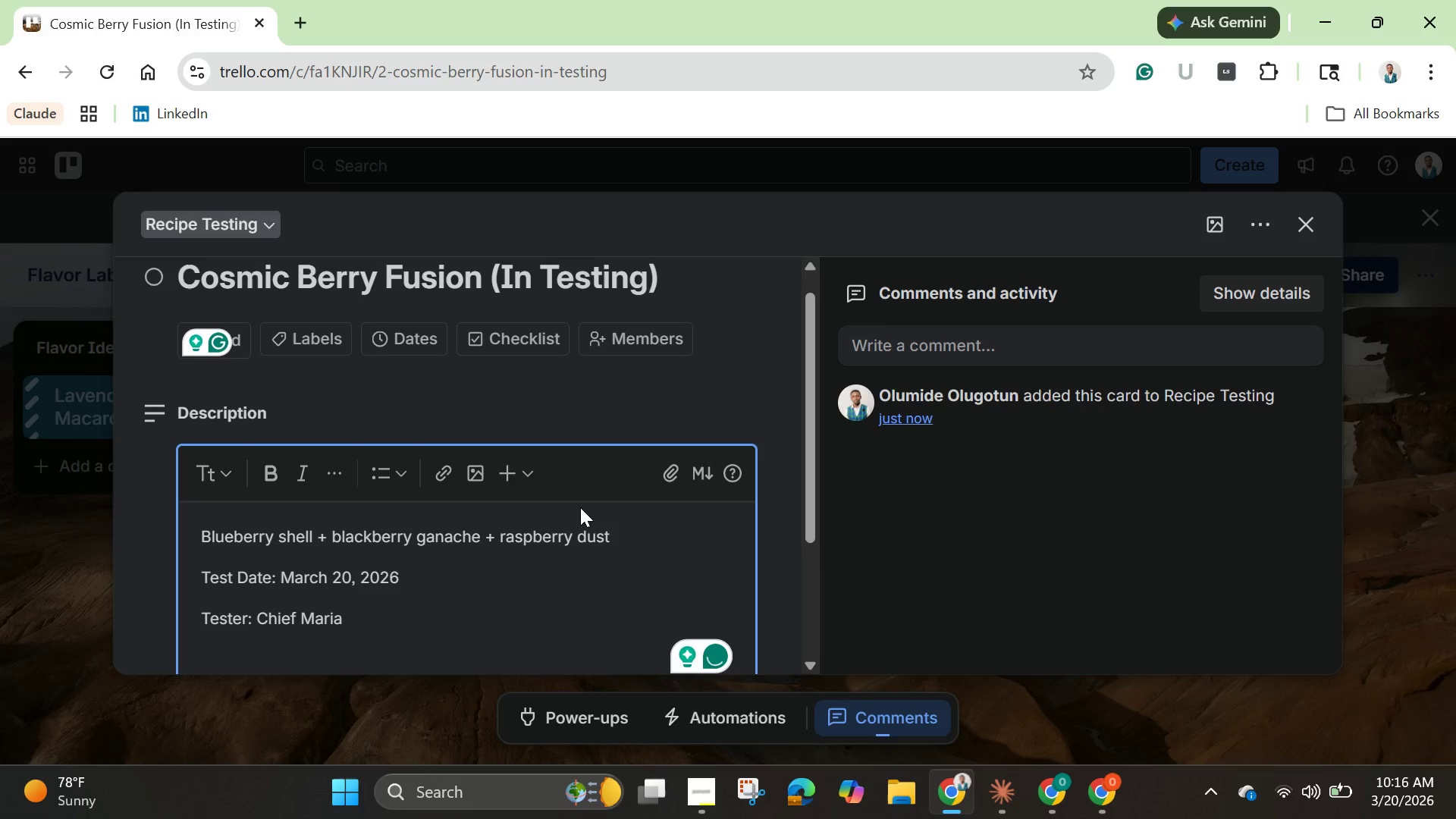 
type(Status )
key(Backspace)
type(: 2nd batch approved, moving to cost analysis)
 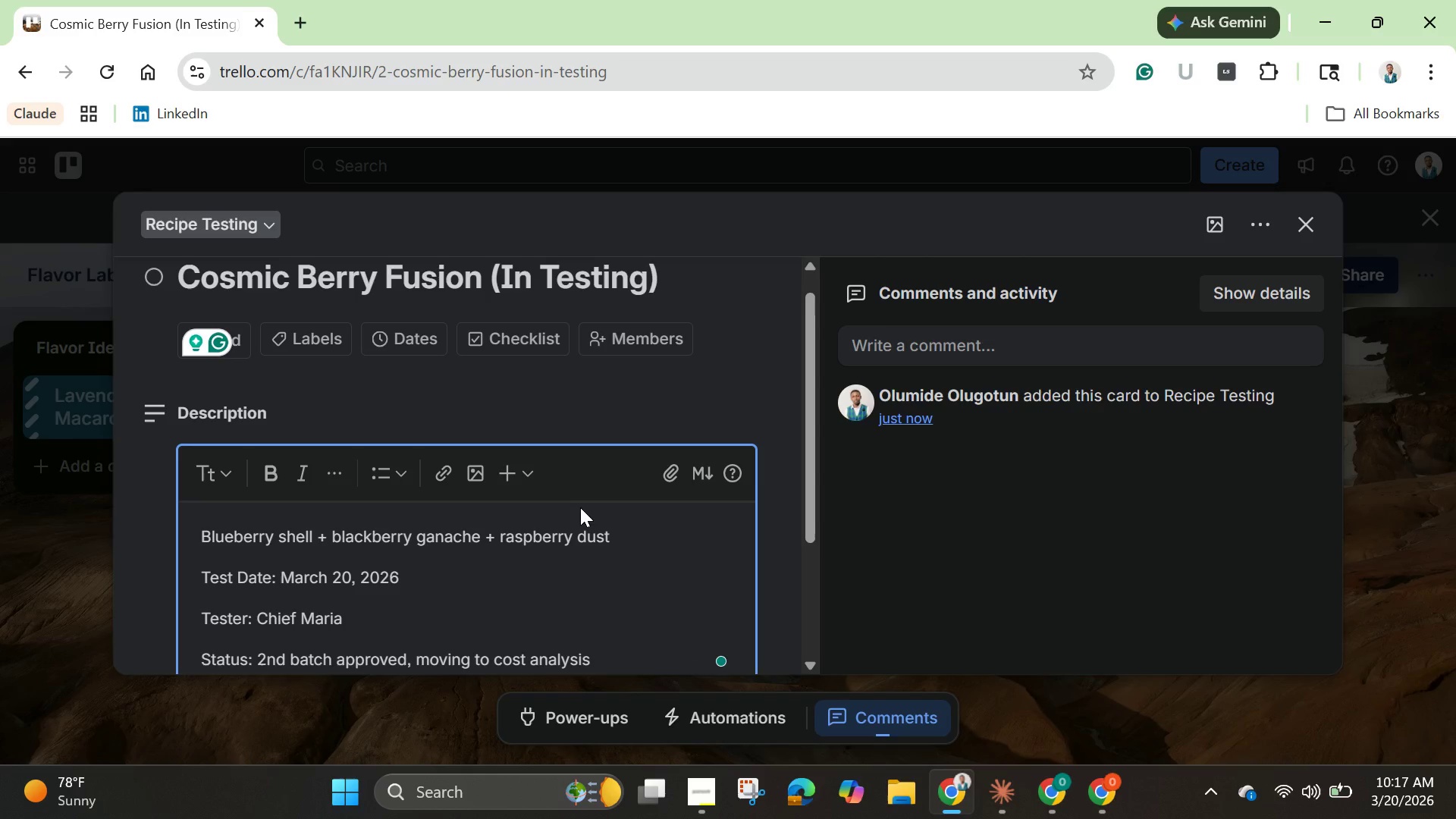 
scroll: coordinate [573, 496], scroll_direction: down, amount: 2.0
 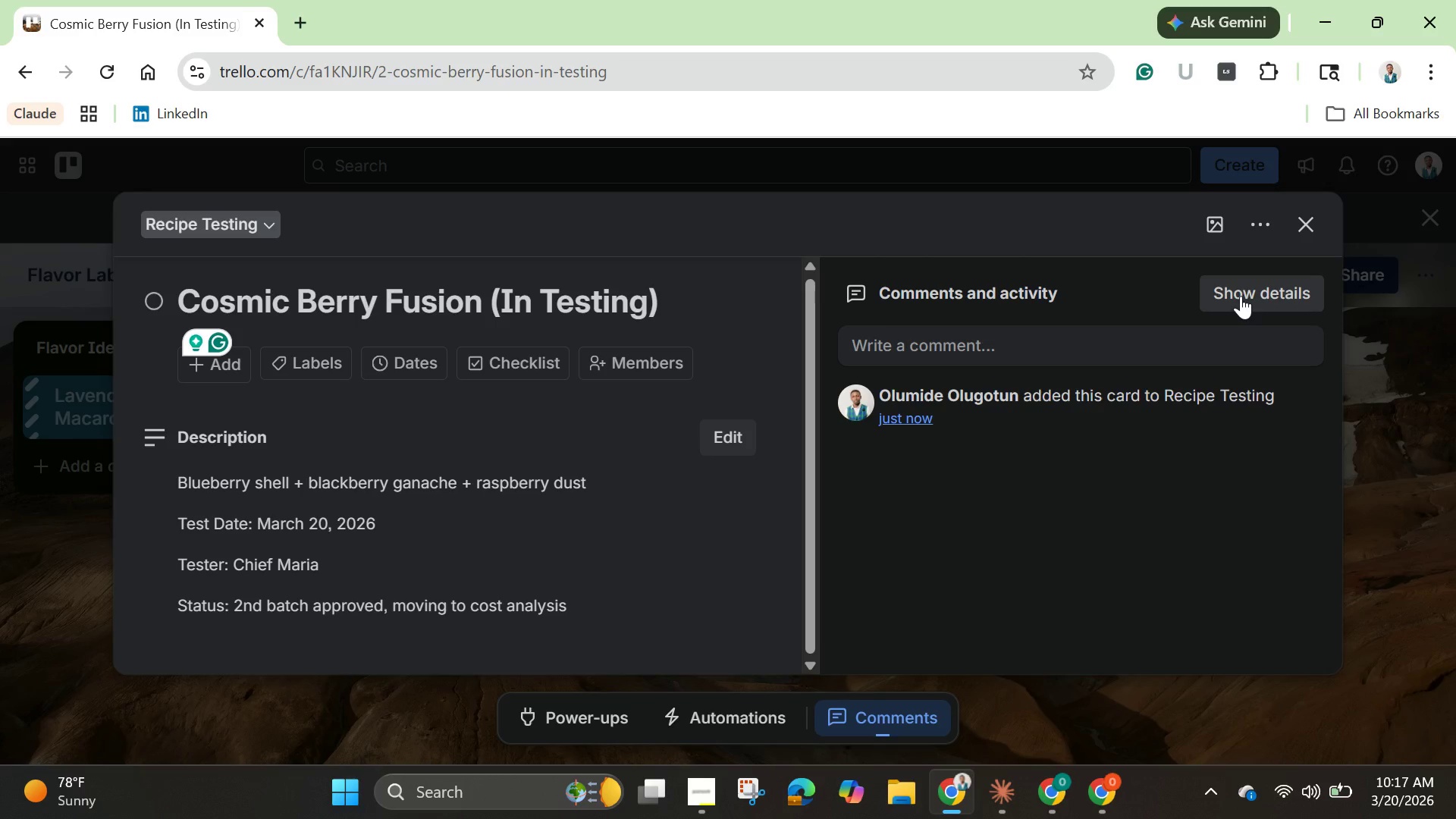 
left_click([1215, 228])
 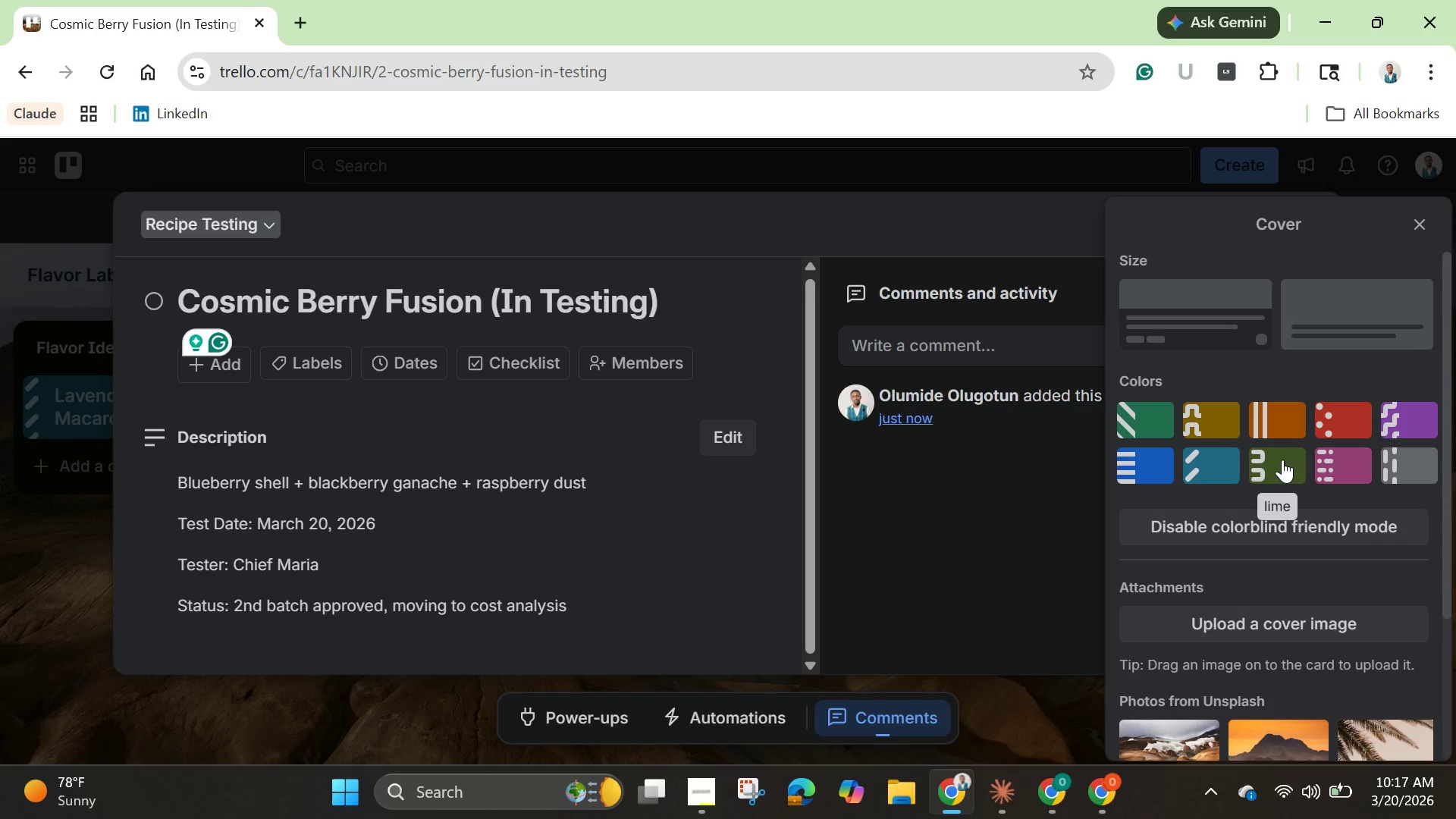 
left_click([1282, 460])
 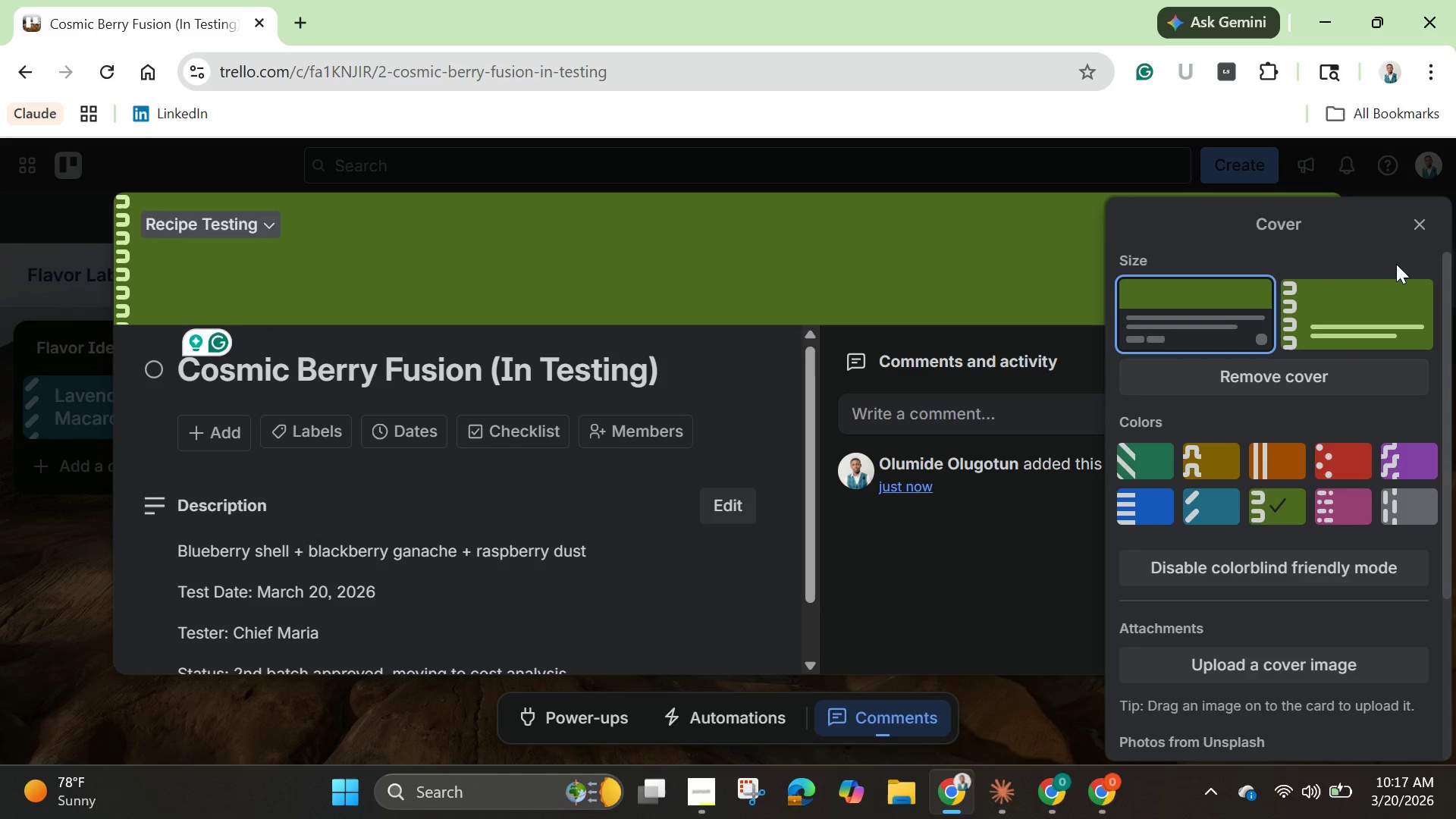 
left_click([1348, 312])
 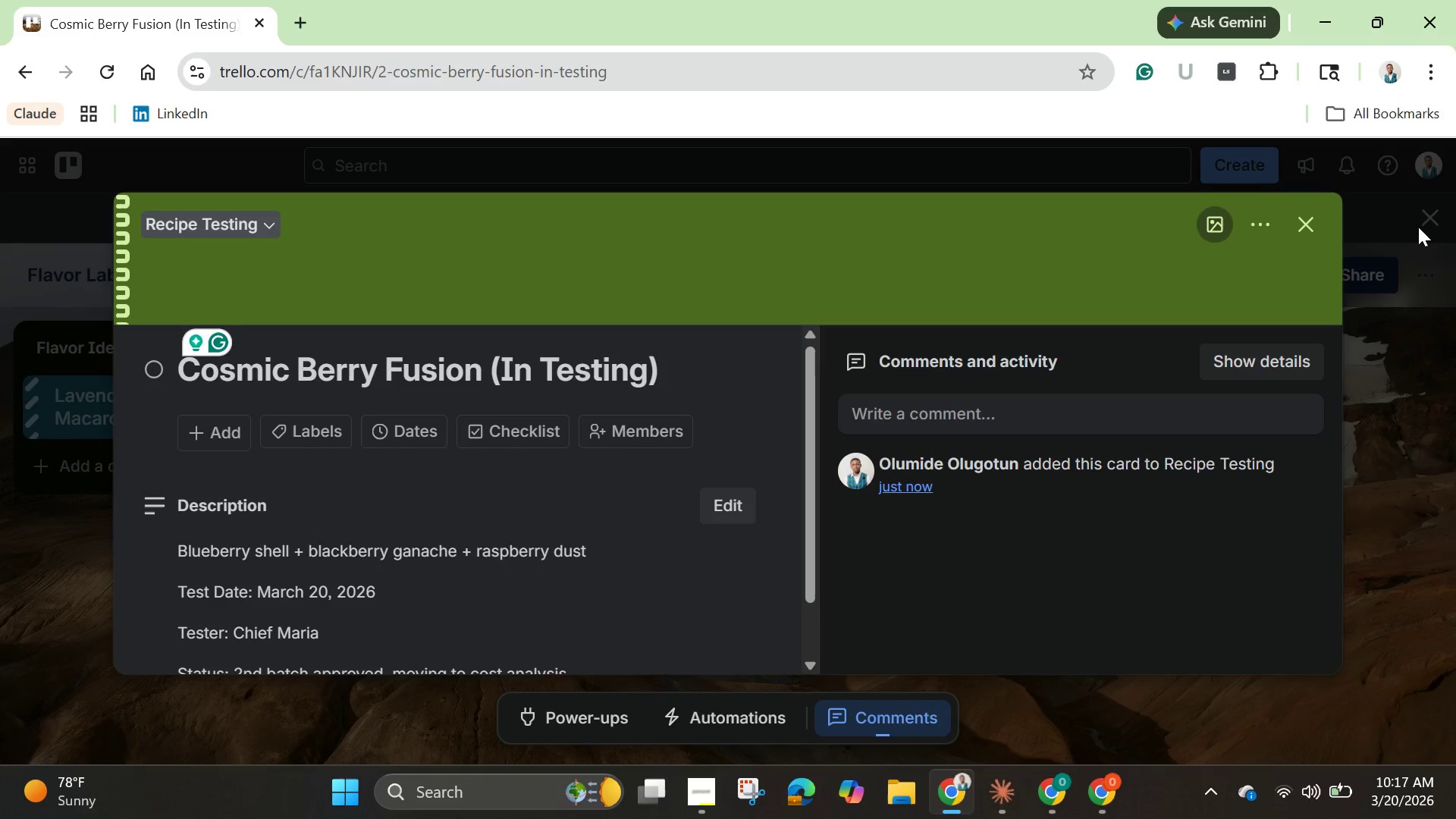 
left_click([1418, 227])
 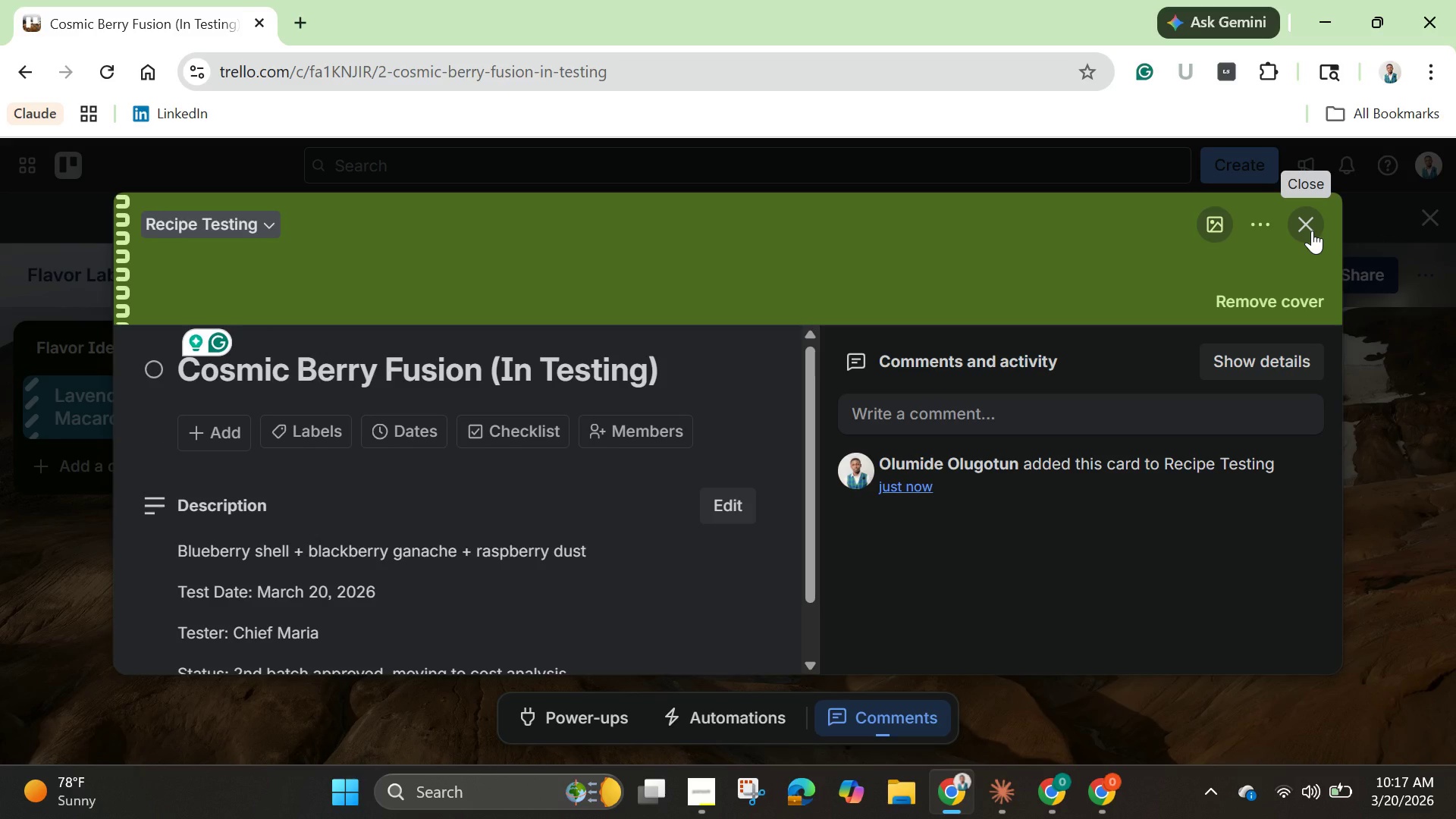 
left_click([1312, 231])
 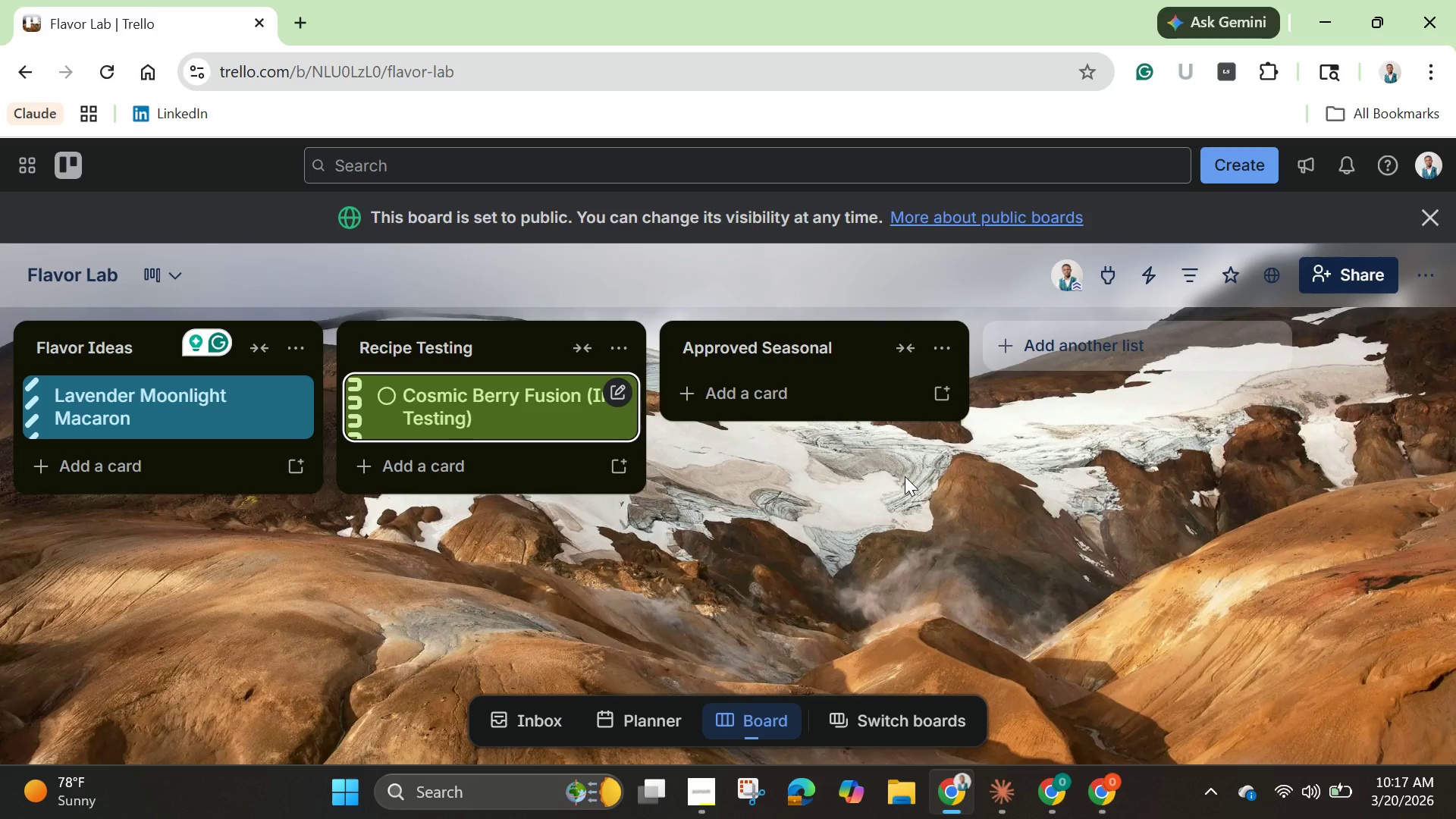 
wait(13.11)
 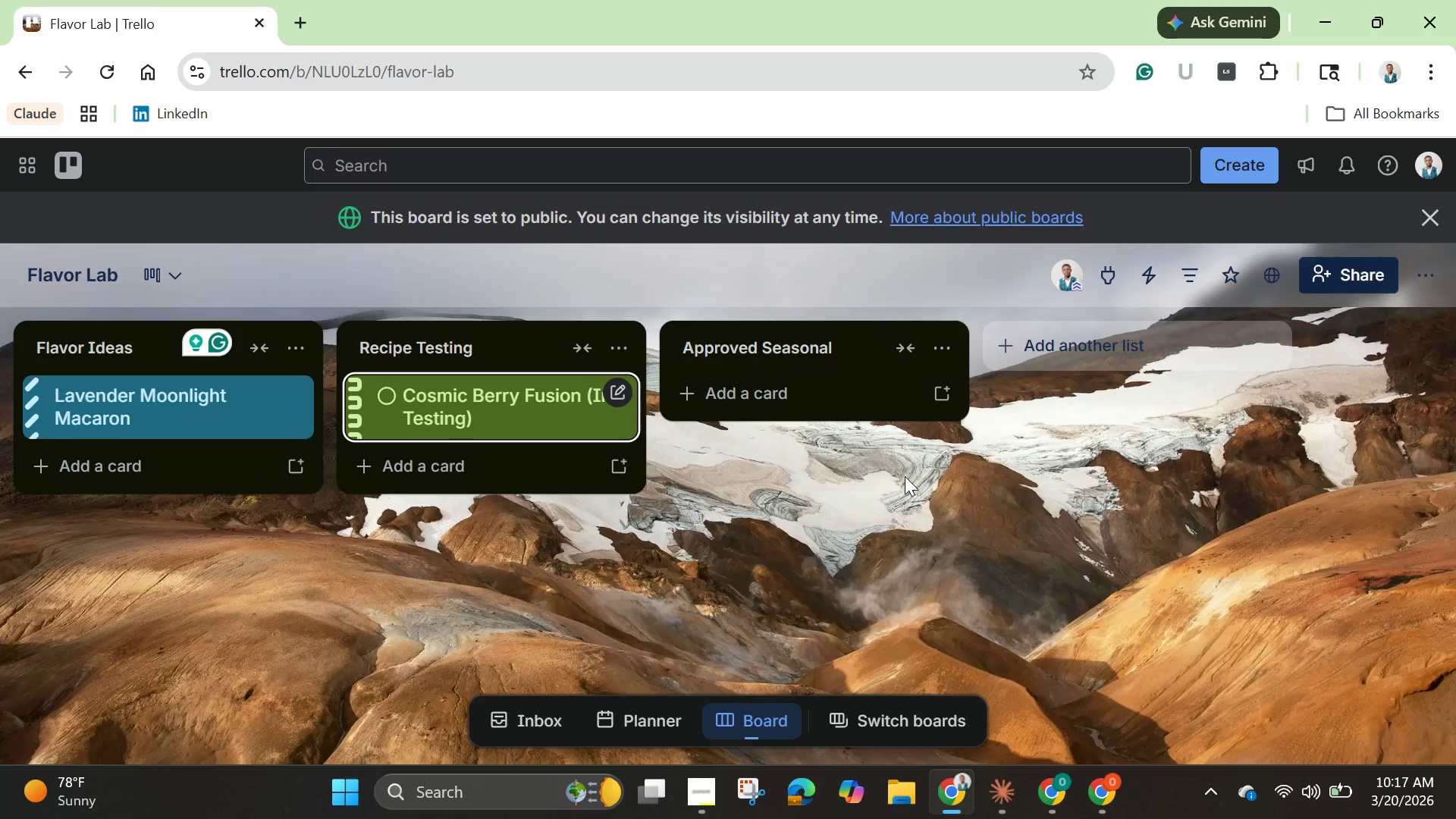 
left_click([782, 386])
 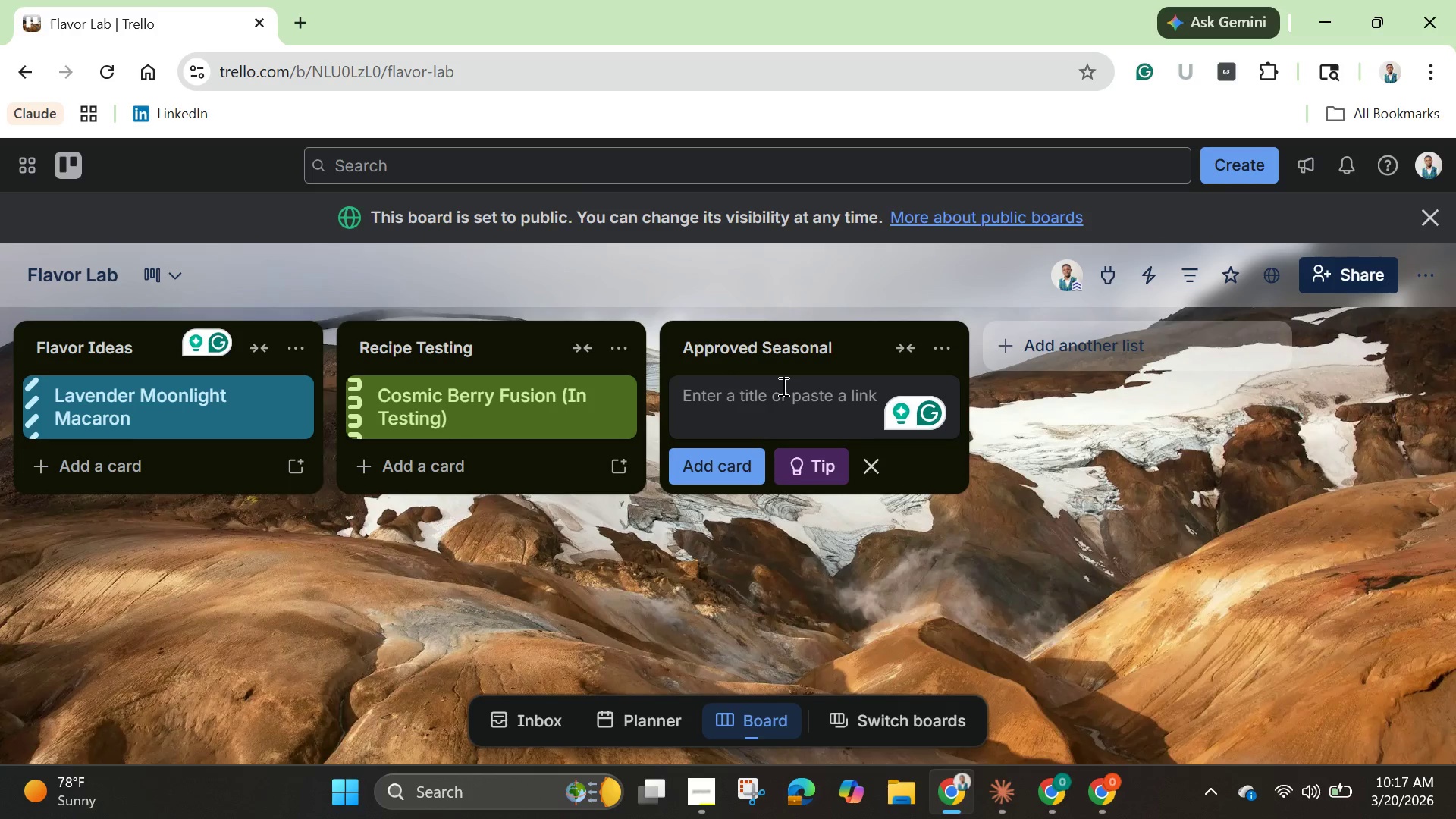 
type(Spring Galaxy C)
 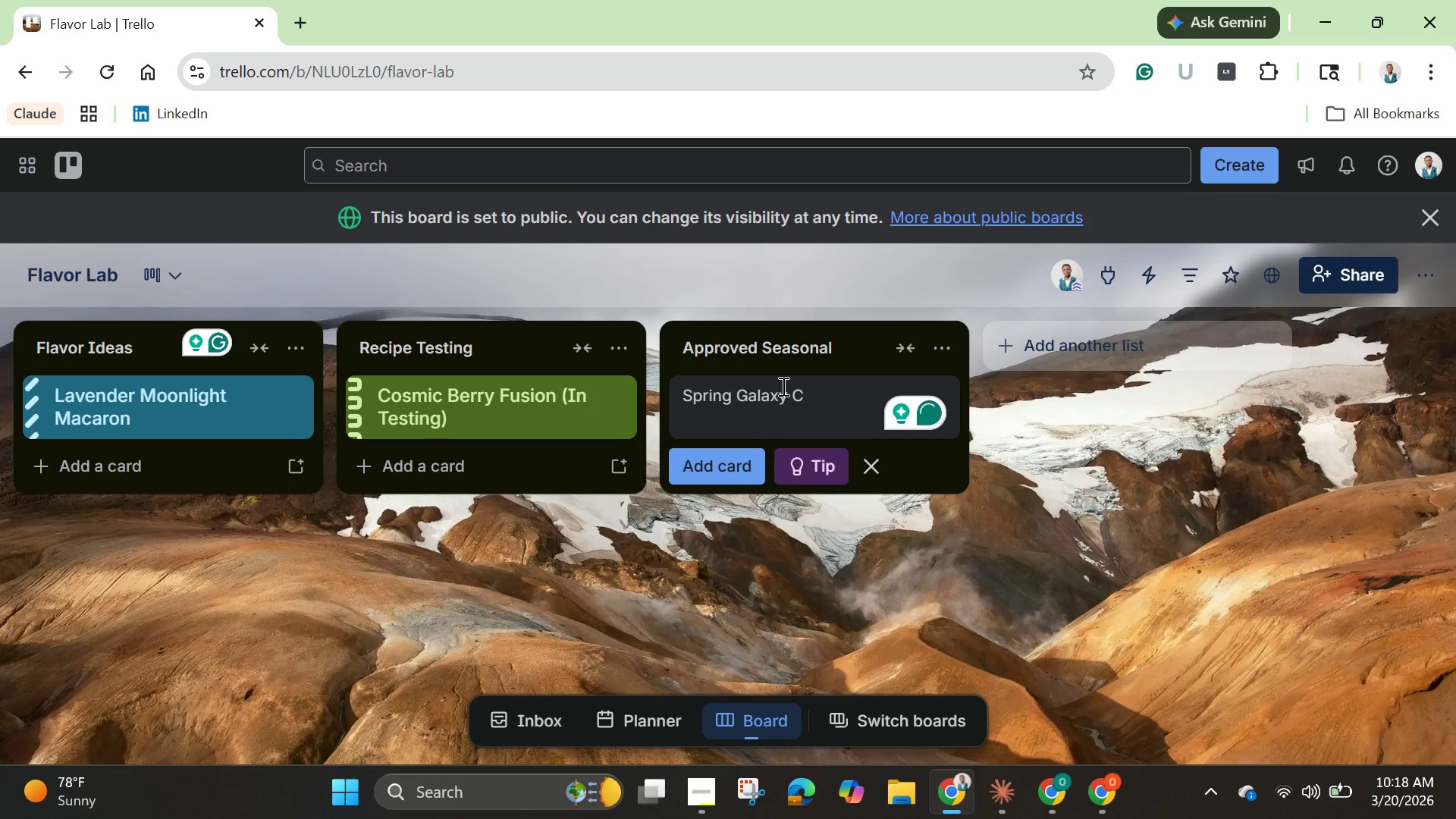 
wait(13.33)
 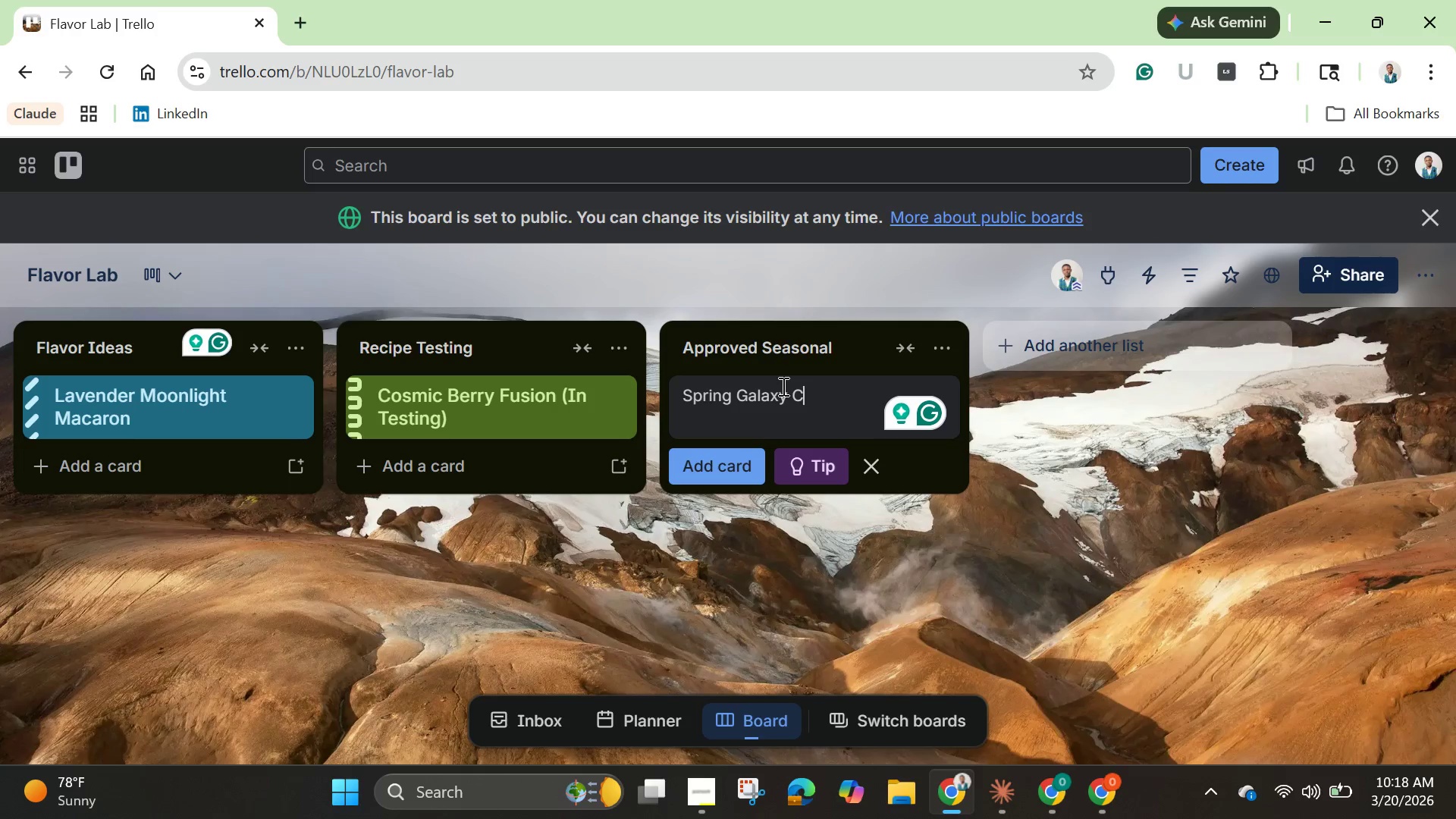 
type(ollection)
 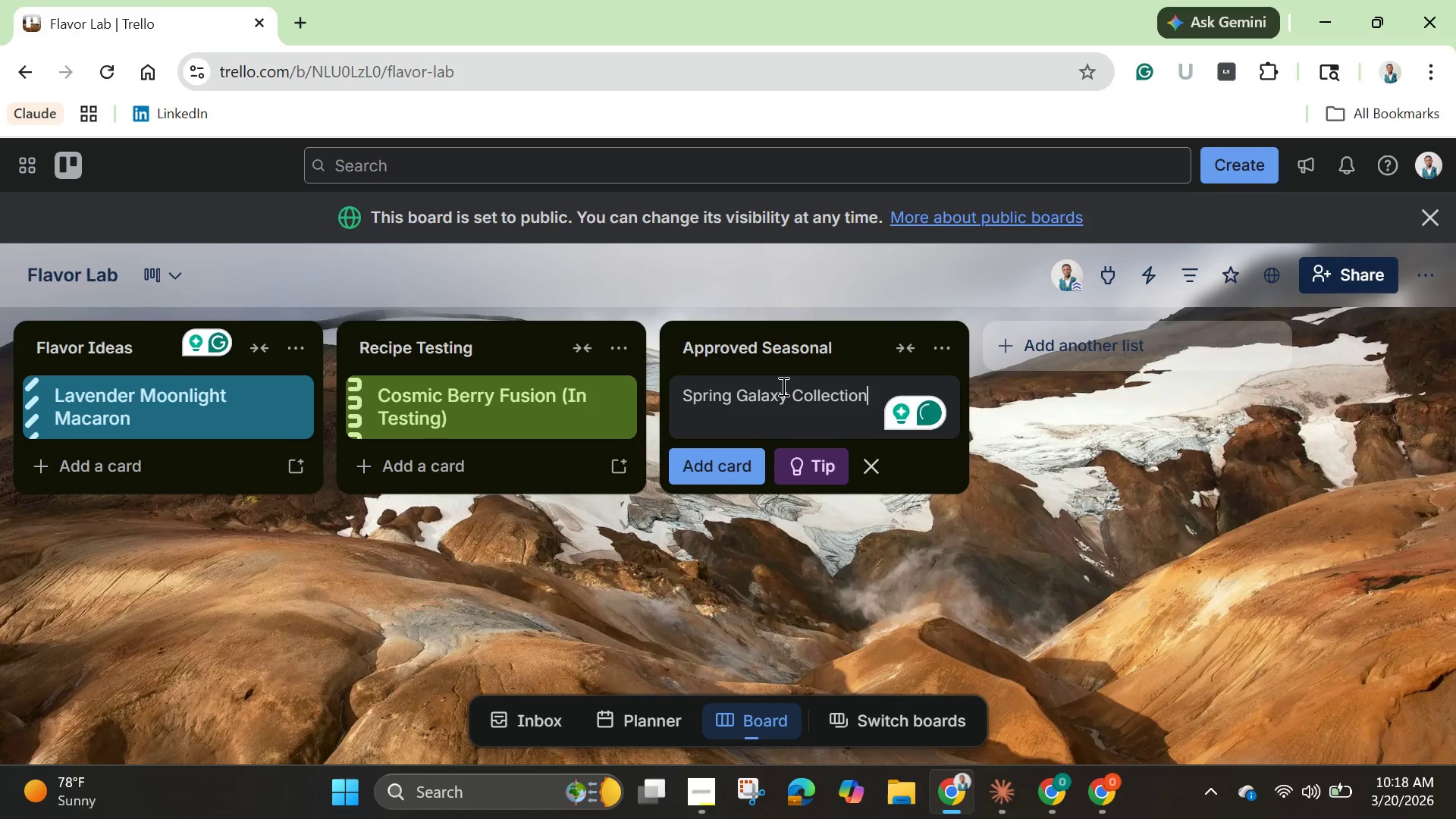 
wait(5.75)
 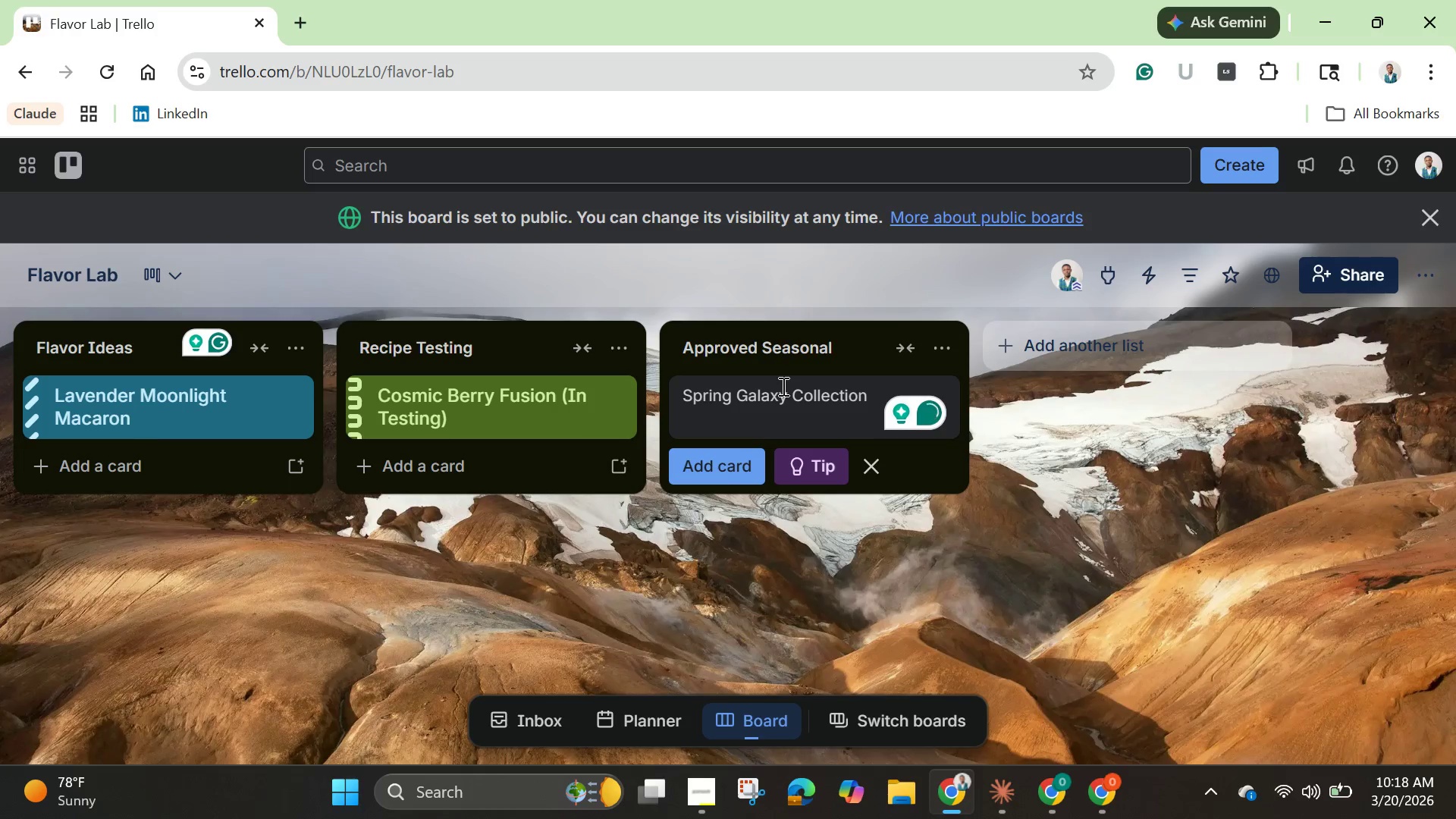 
type( 2026)
 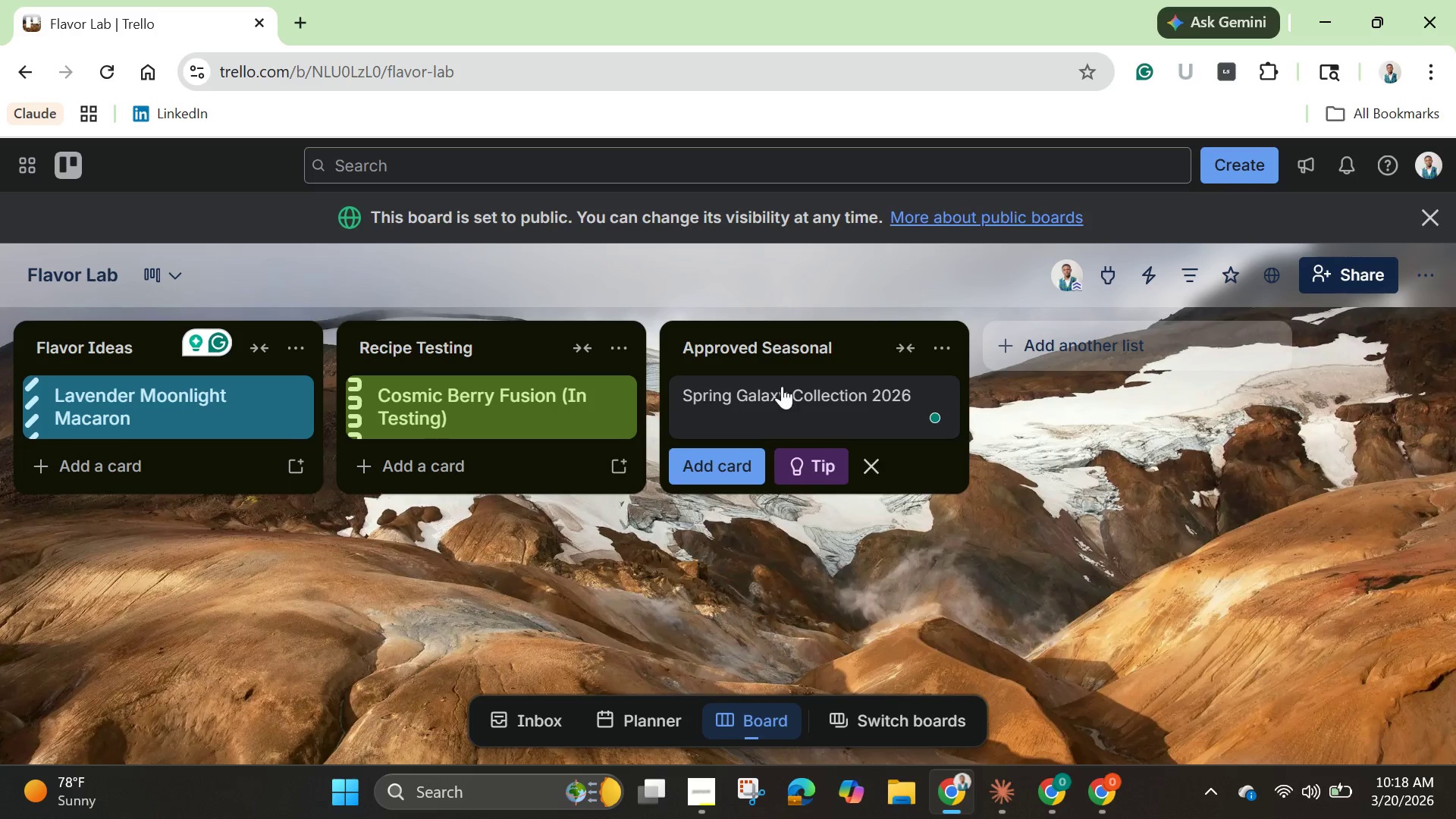 
key(Enter)
 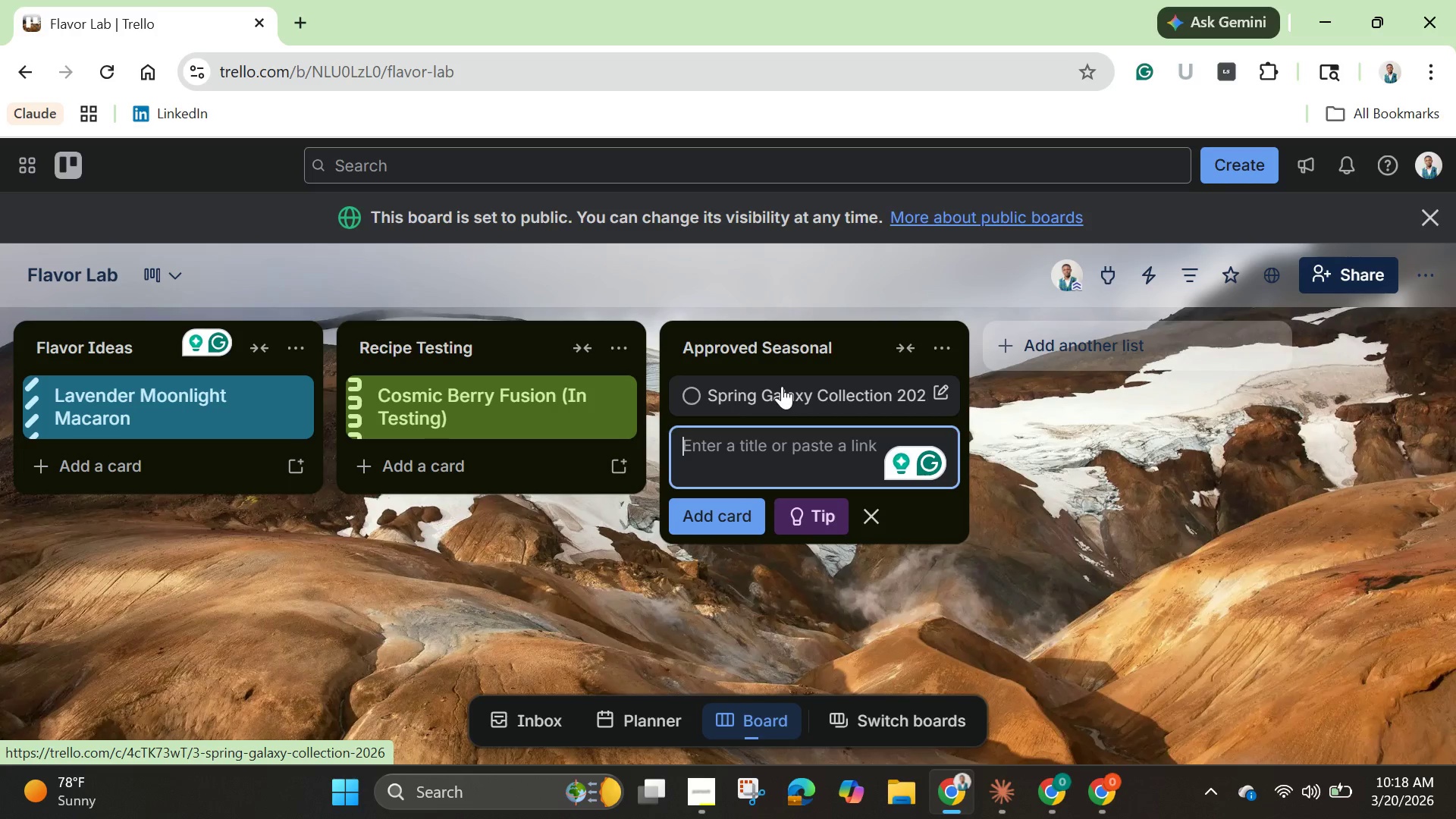 
left_click([782, 386])
 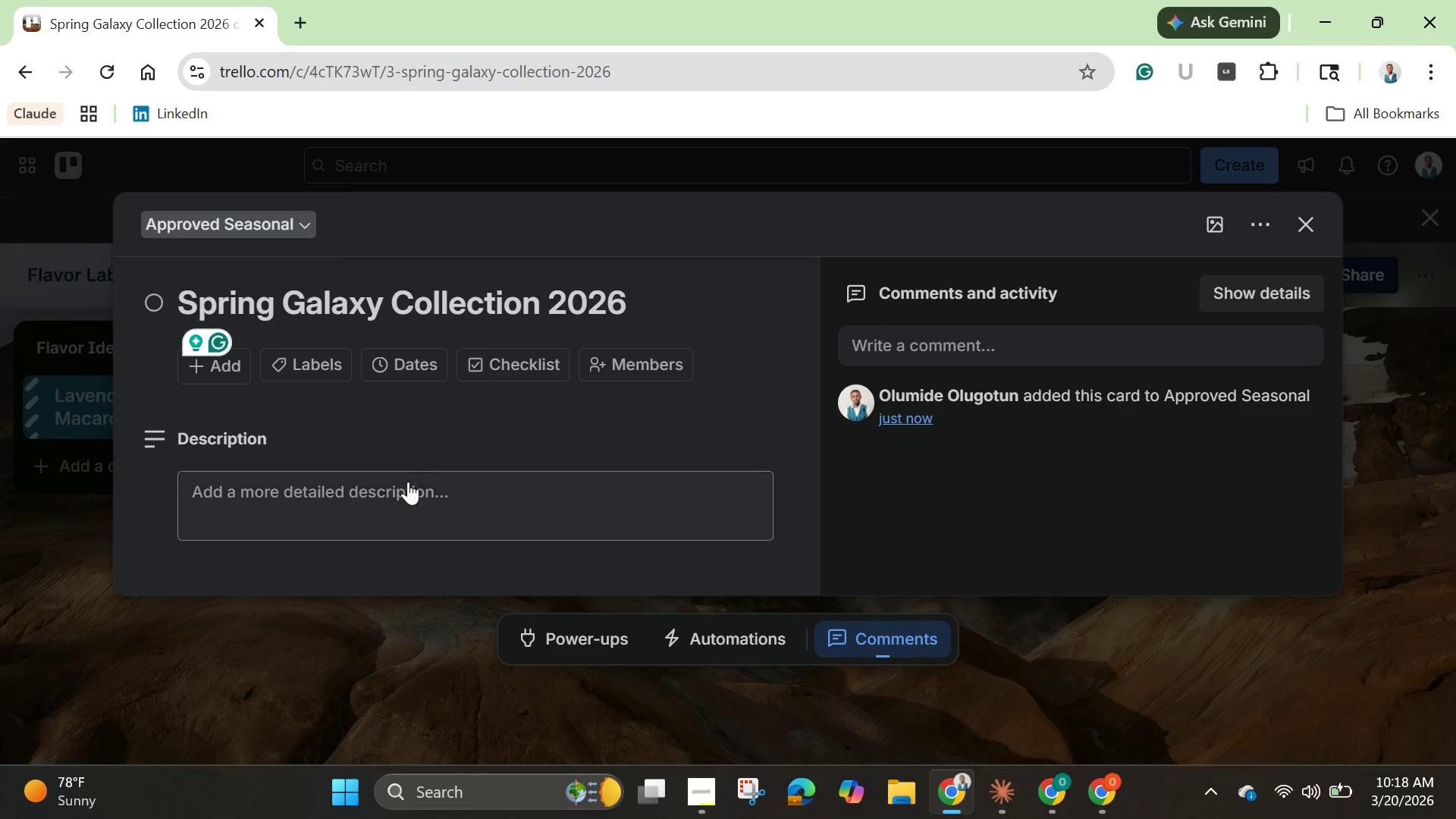 
left_click([413, 501])
 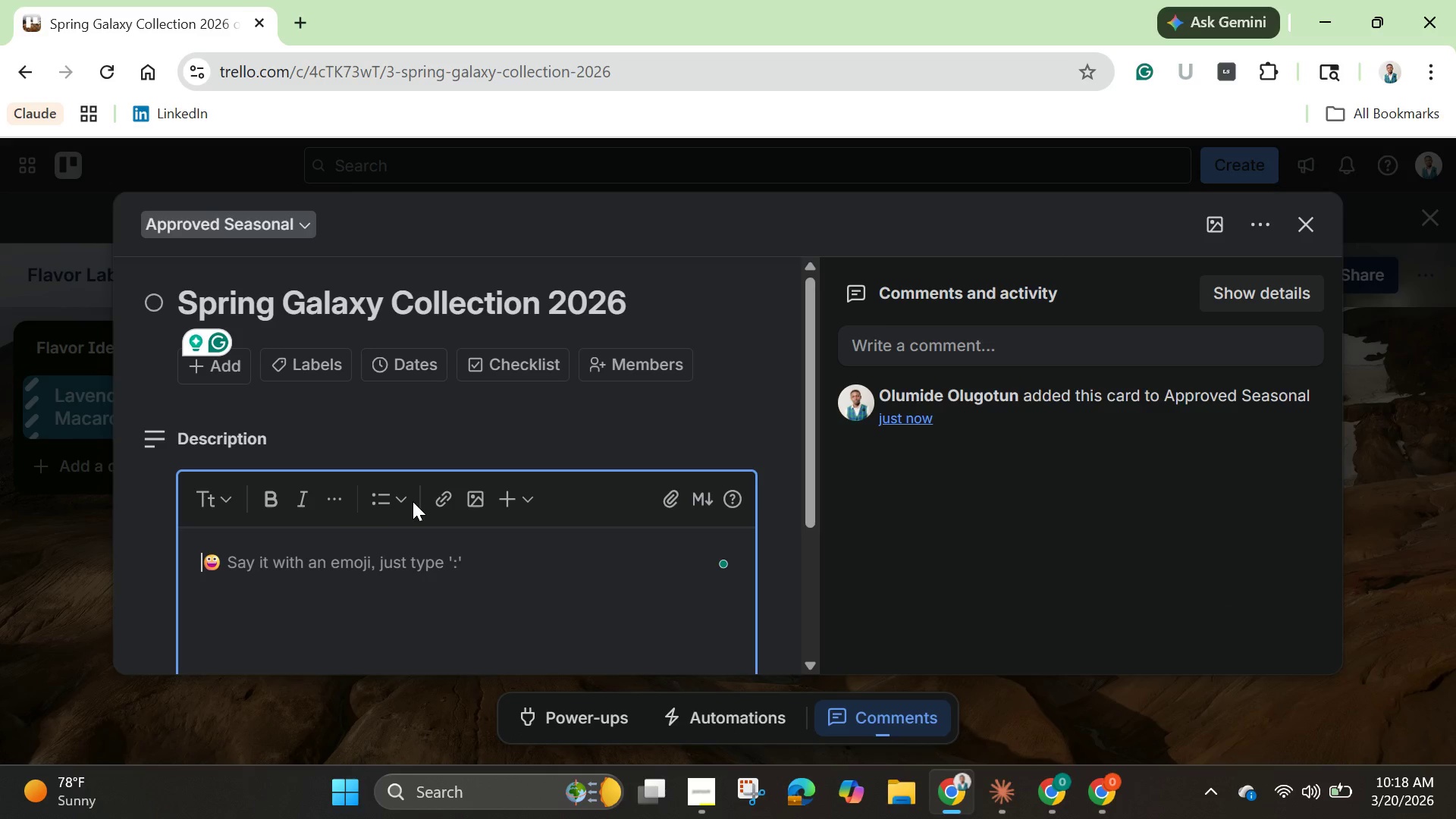 
wait(7.58)
 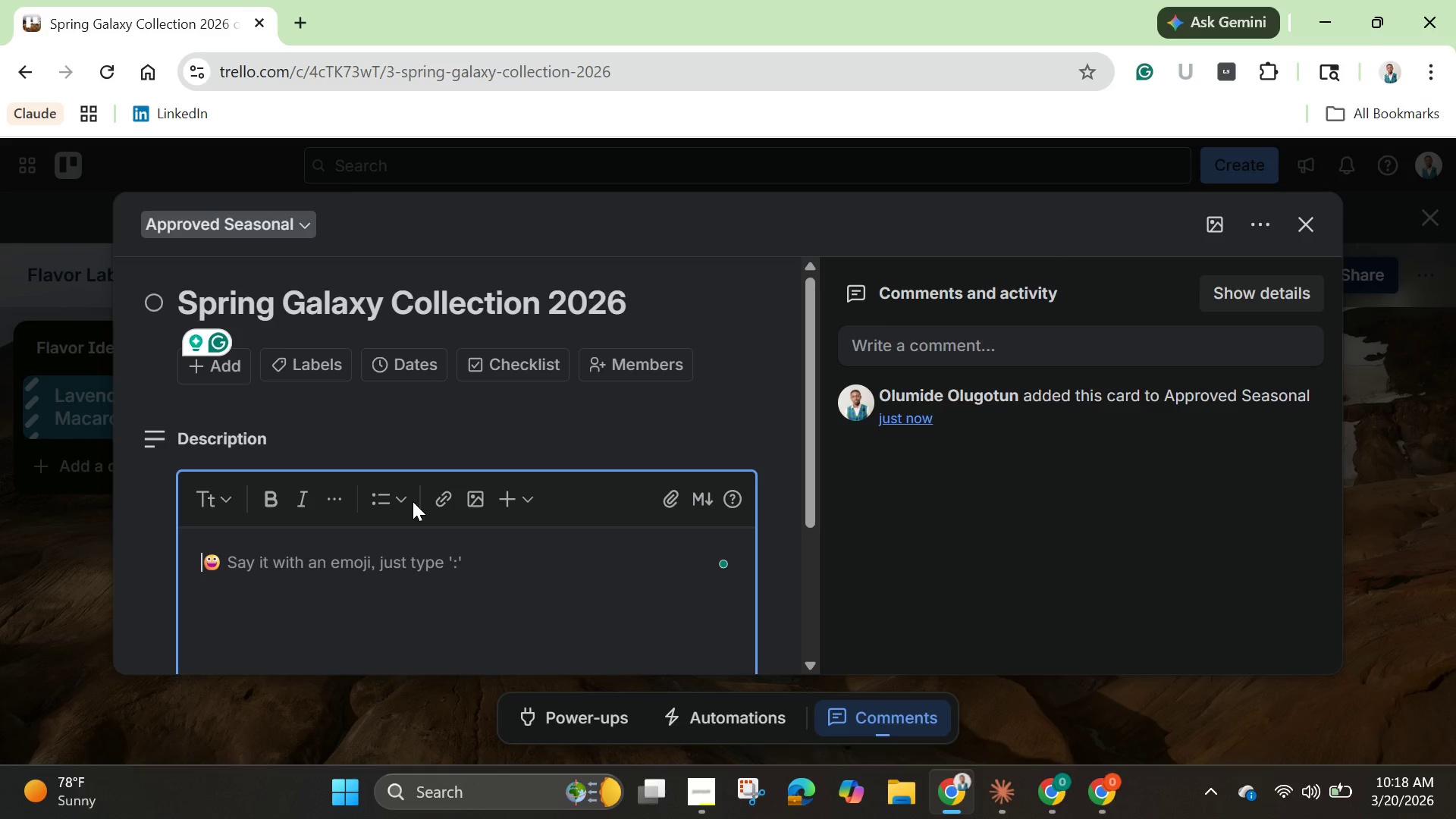 
type(Approved flavors for Spring menu: Strawberry Stardust )
 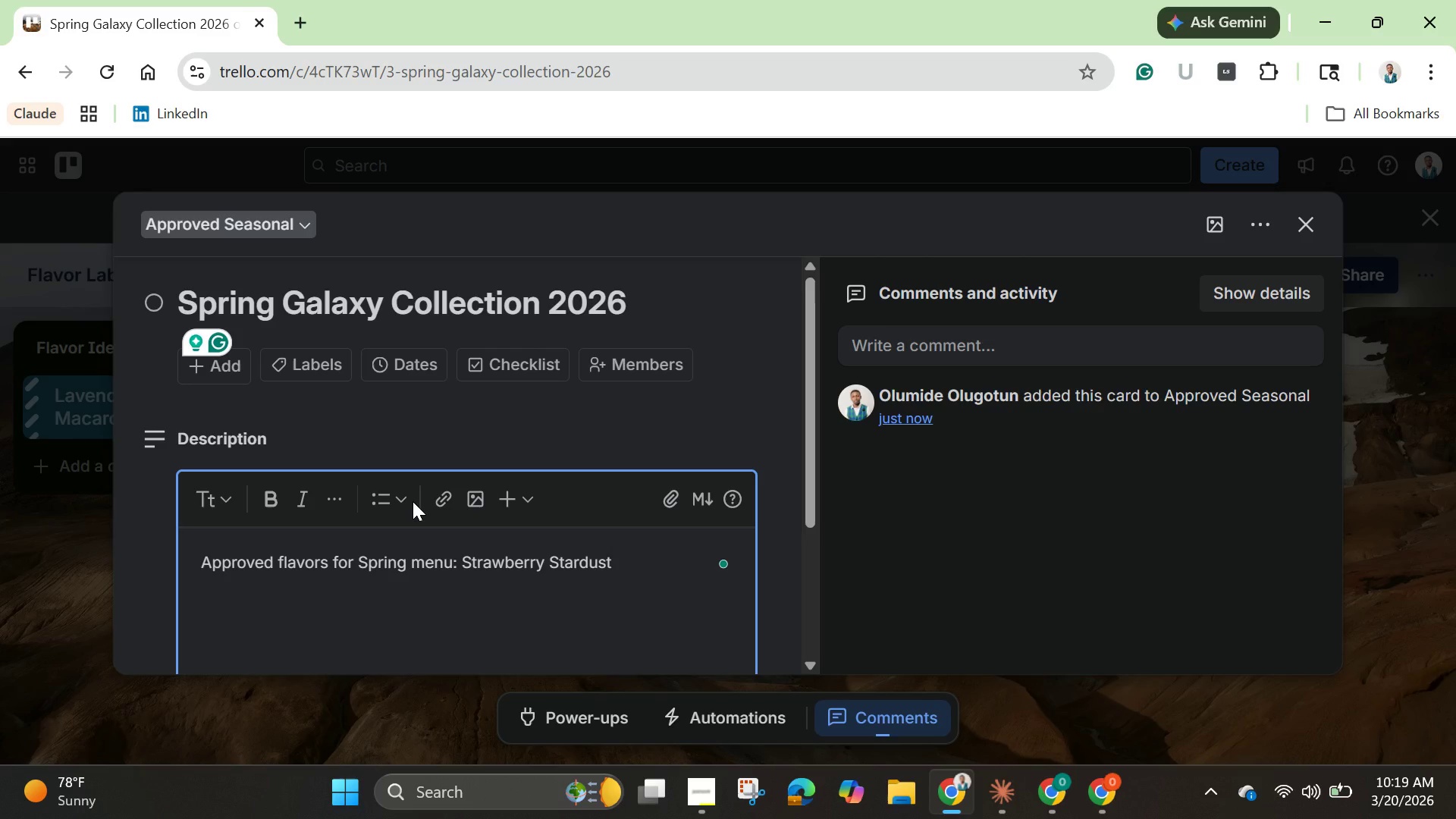 
hold_key(key=ShiftLeft, duration=1.51)
 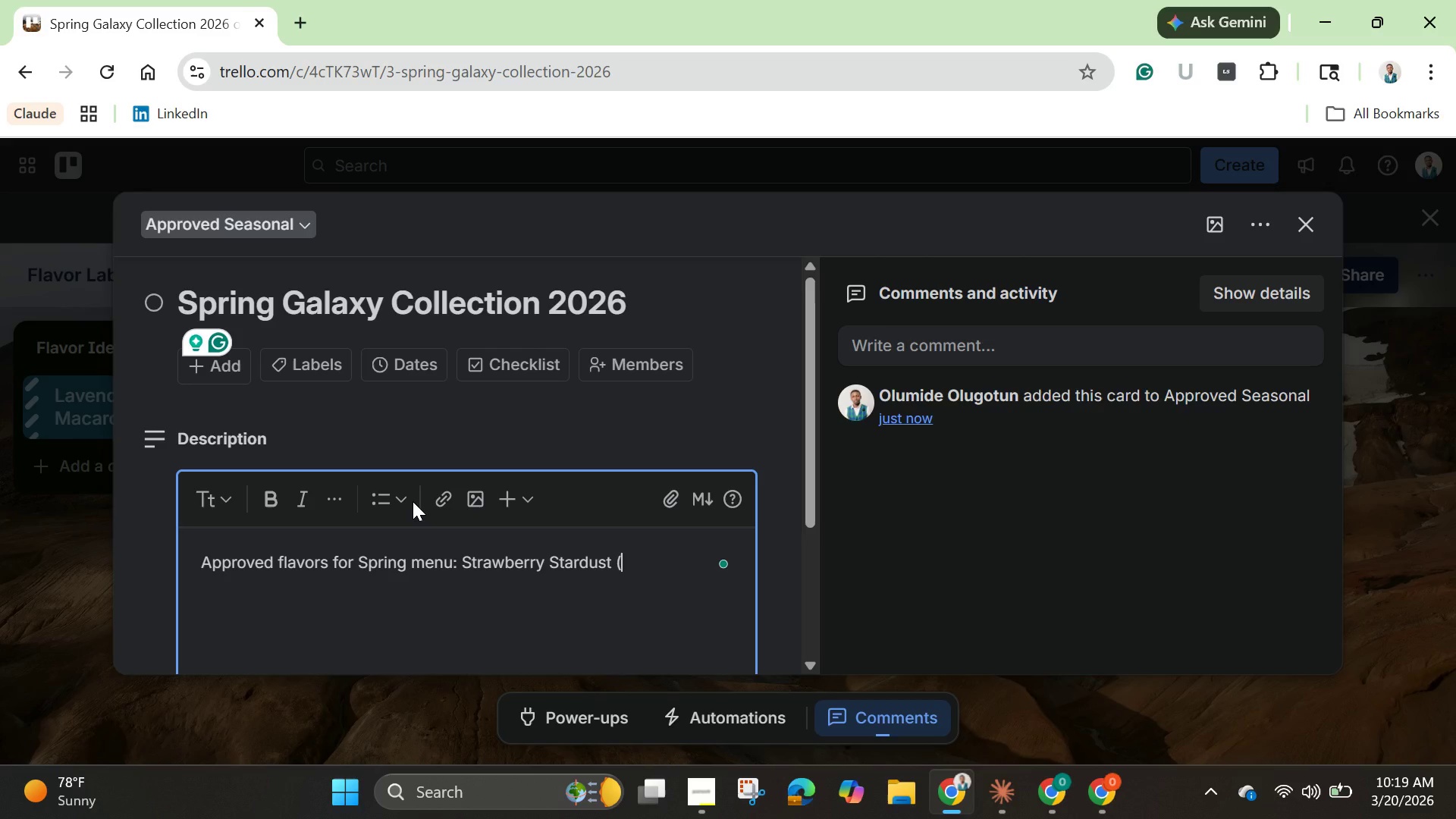 
type((star)
 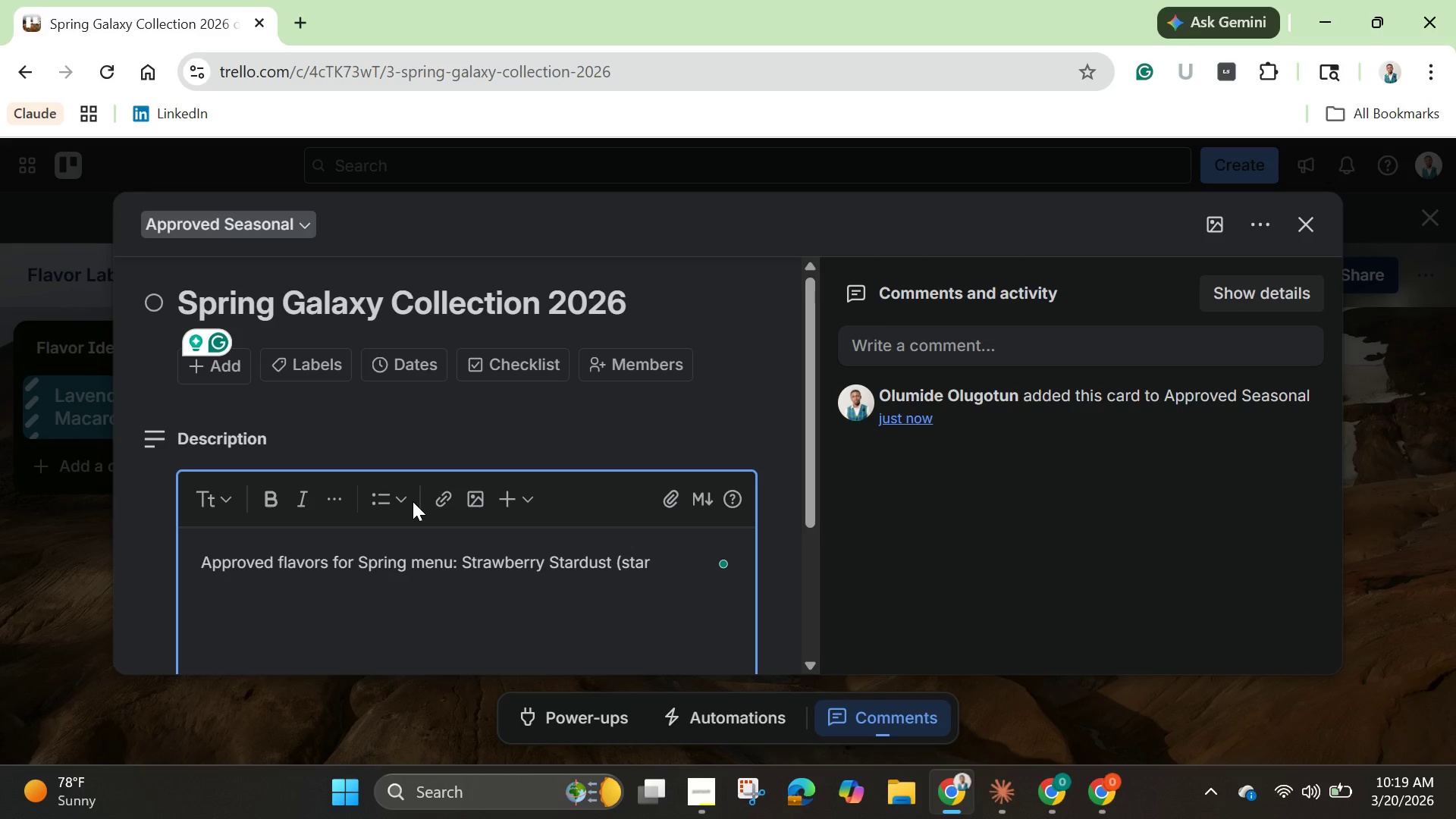 
key(Backspace)
 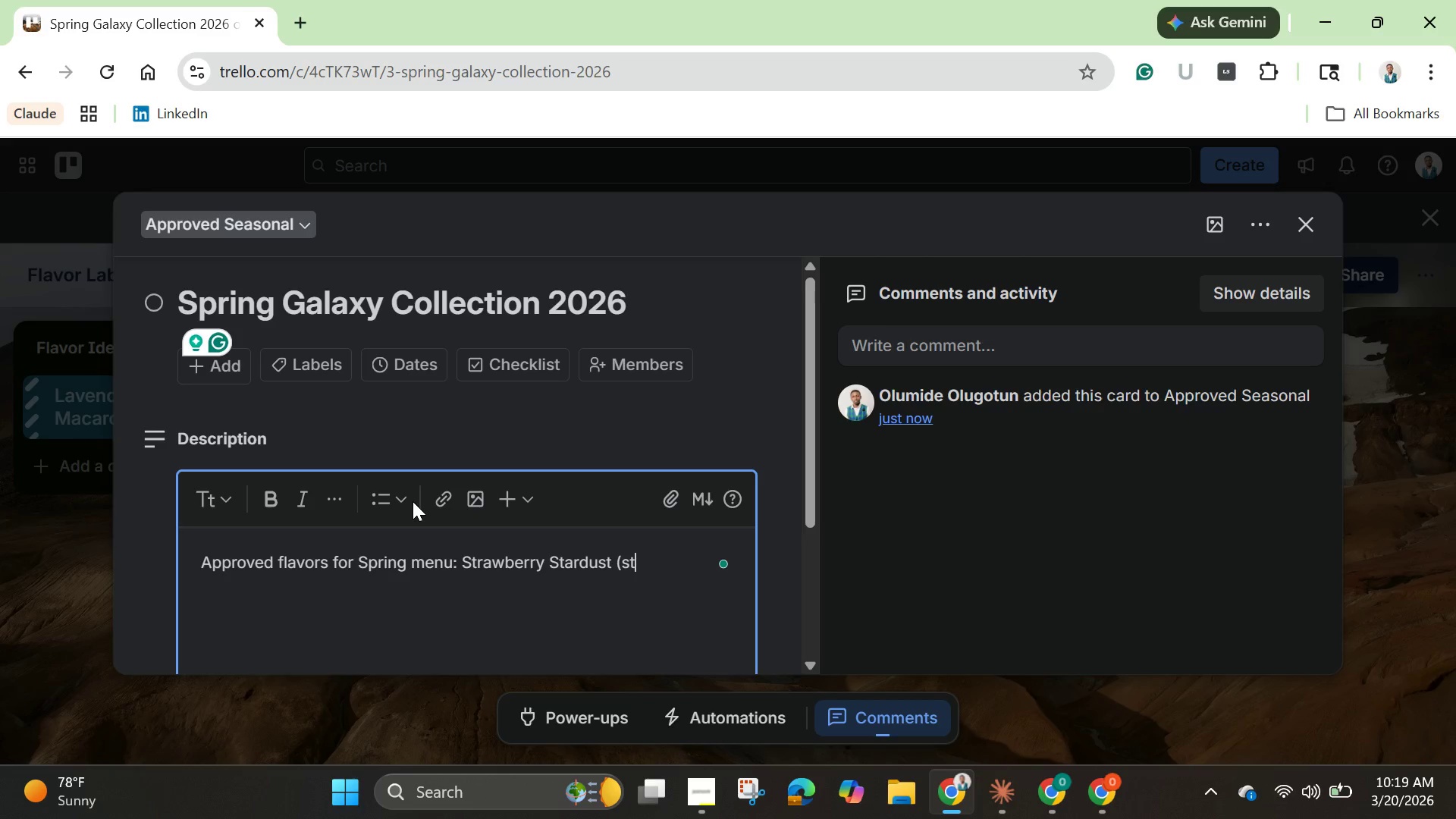 
key(Backspace)
 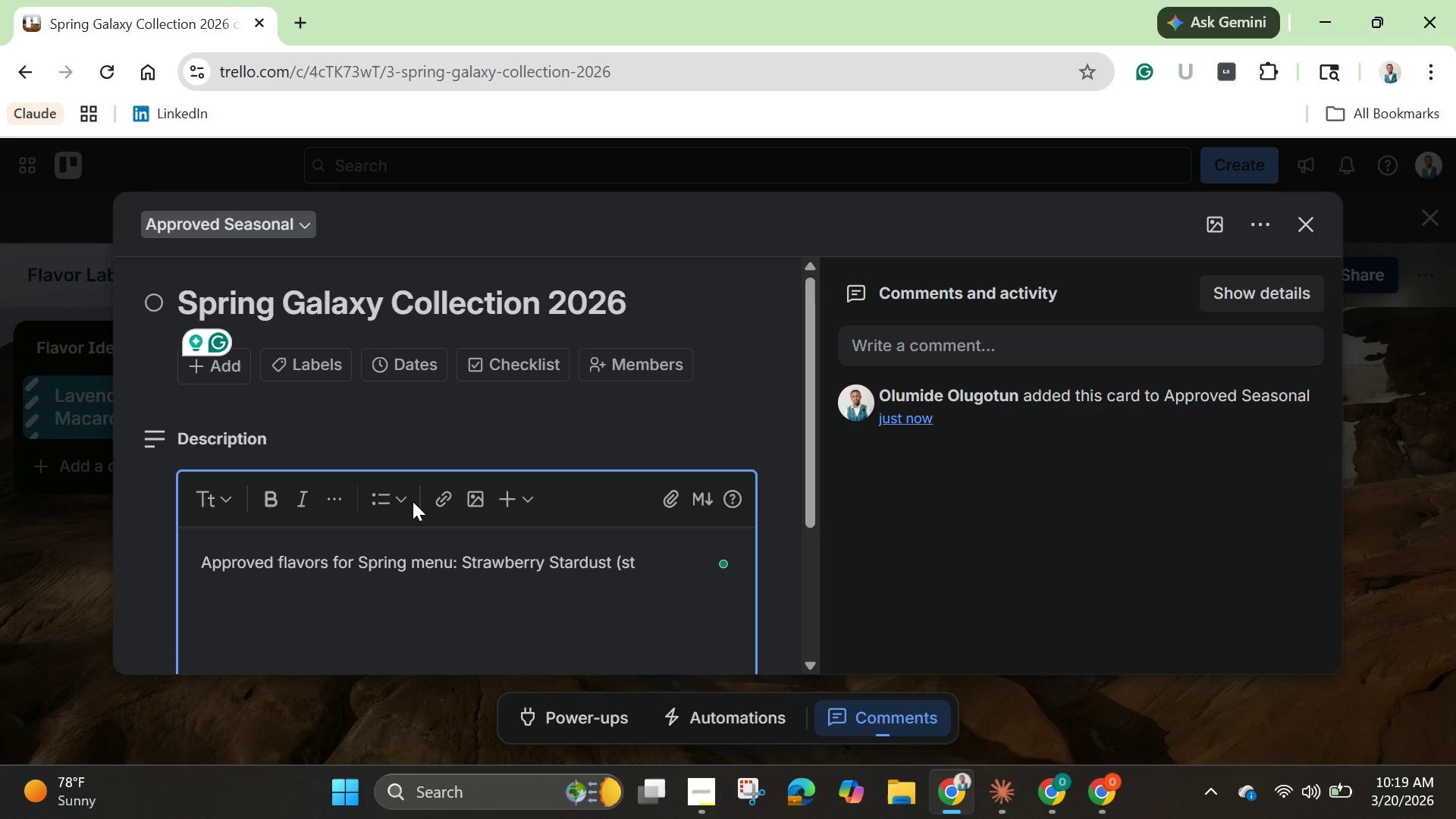 
type(rawbeery)
key(Backspace)
key(Backspace)
key(Backspace)
type(rry)
 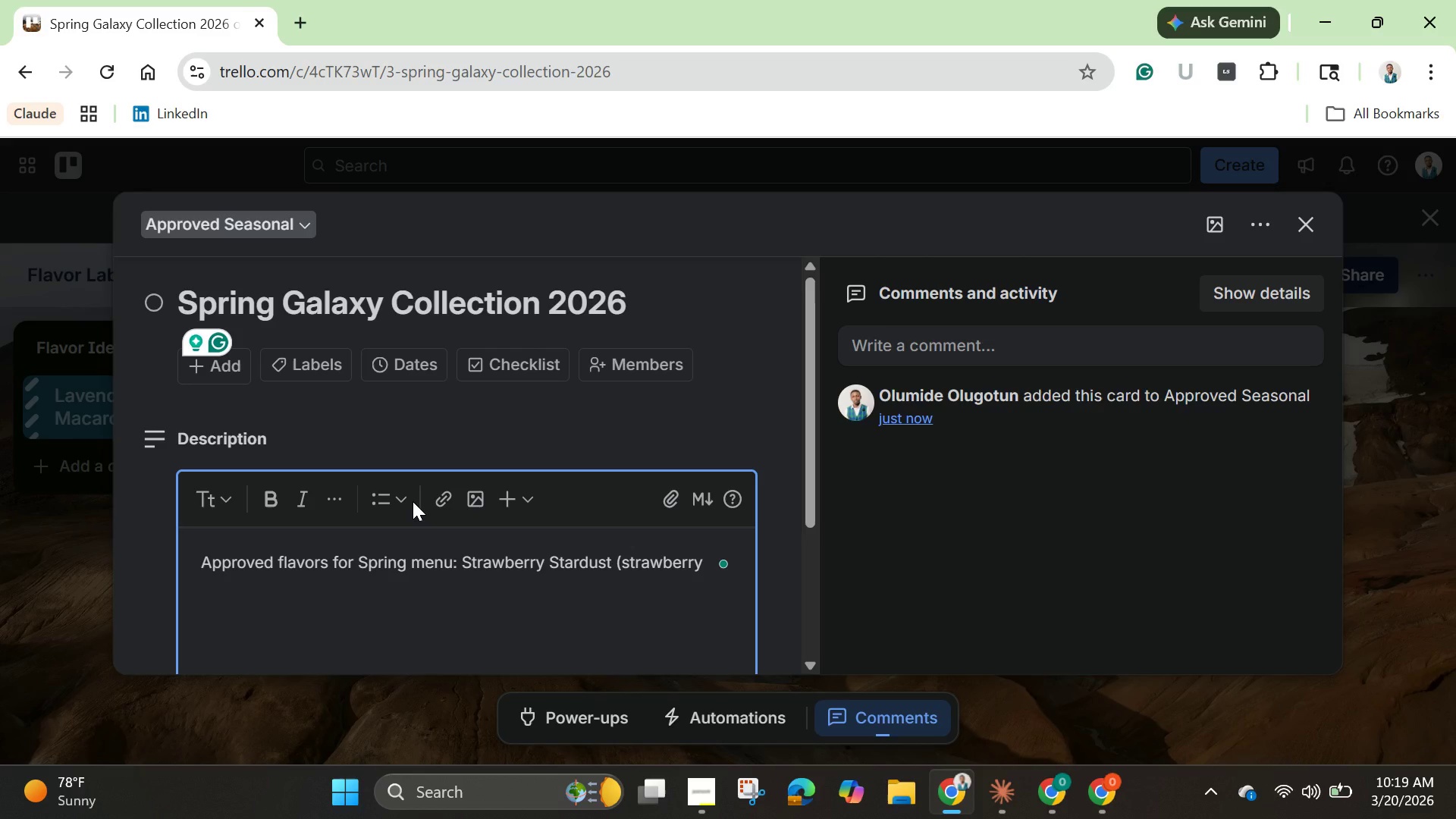 
key(Space)
 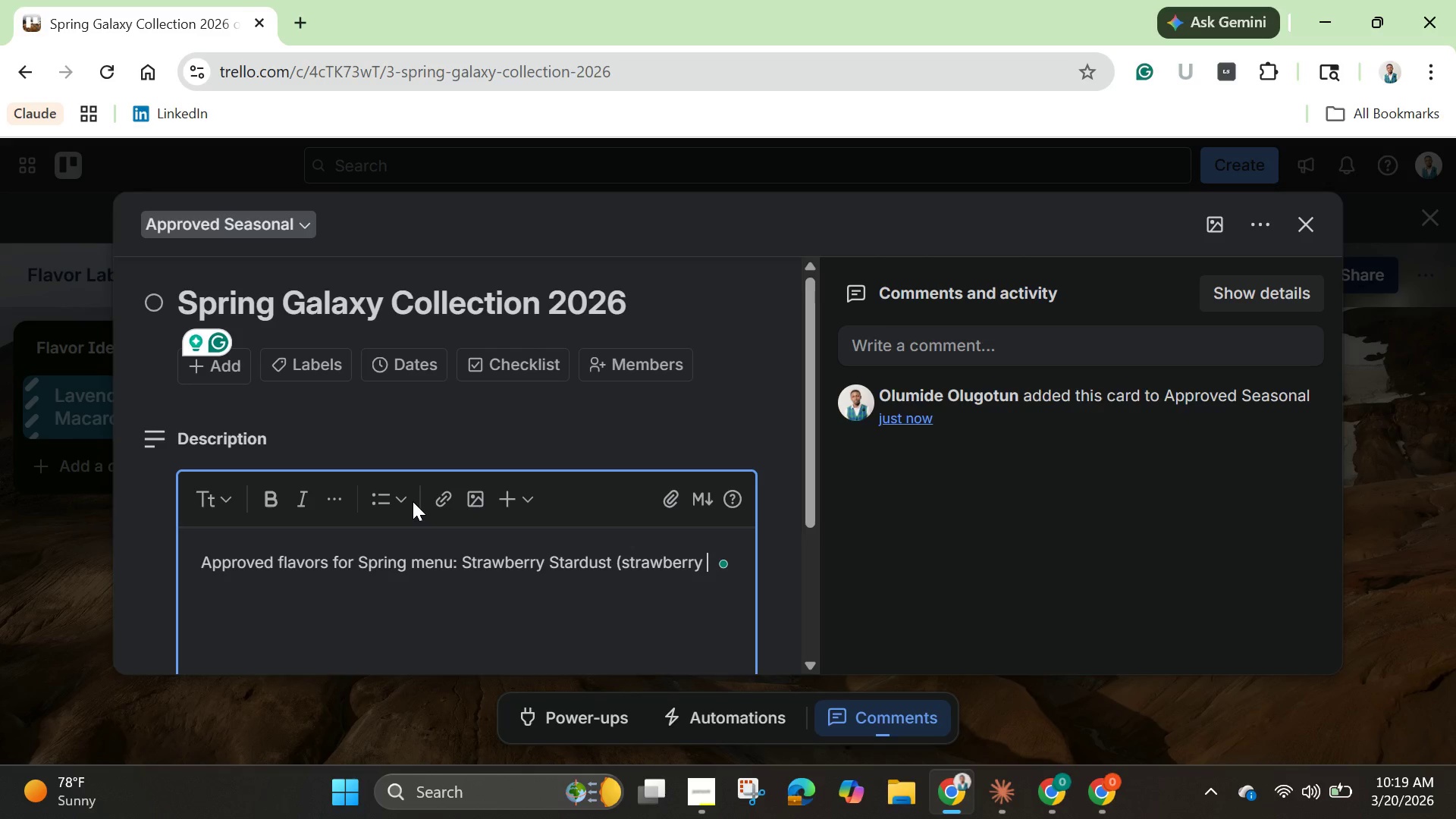 
hold_key(key=ShiftLeft, duration=0.64)
 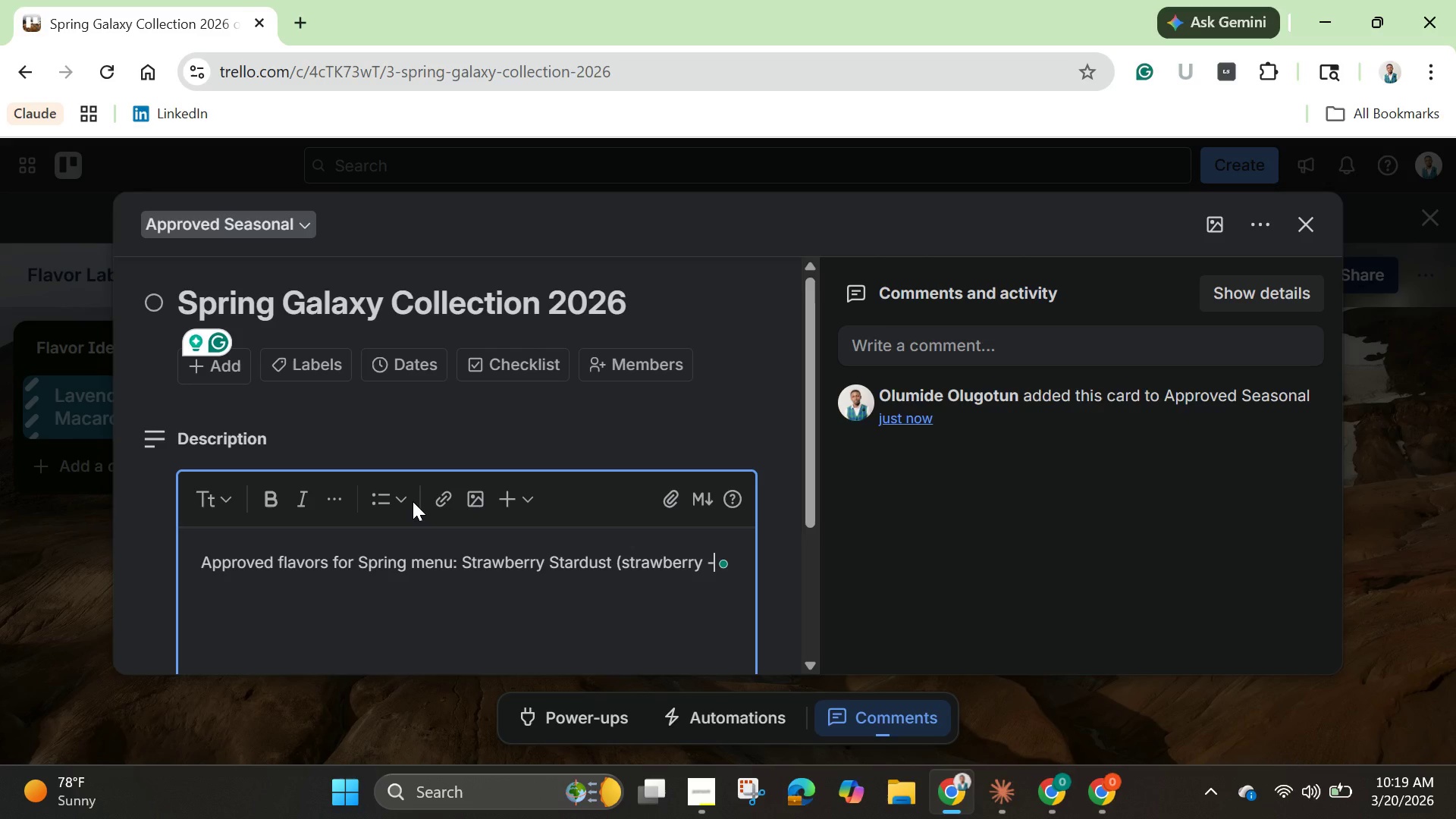 
key(Minus)
 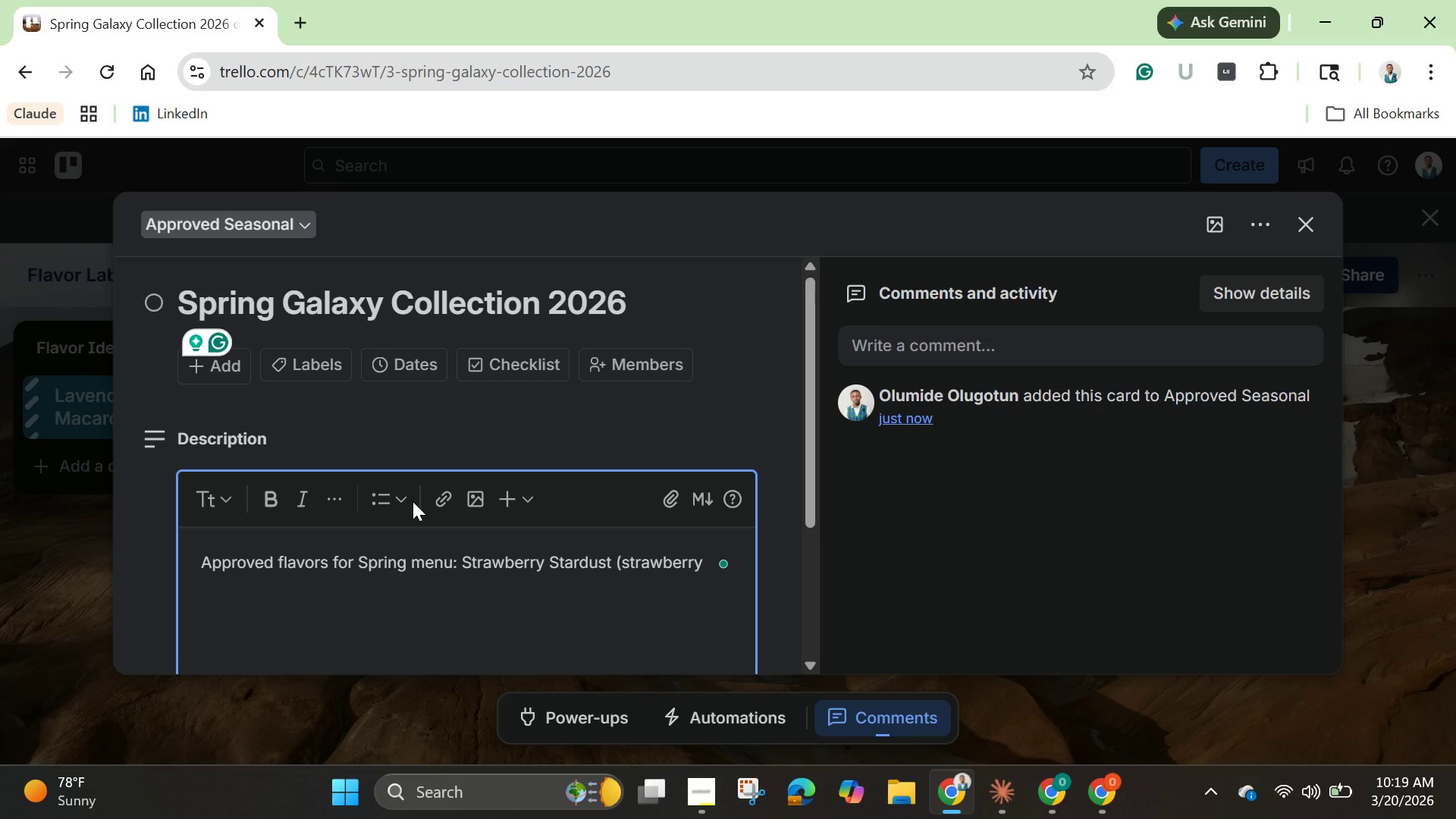 
key(Backspace)
 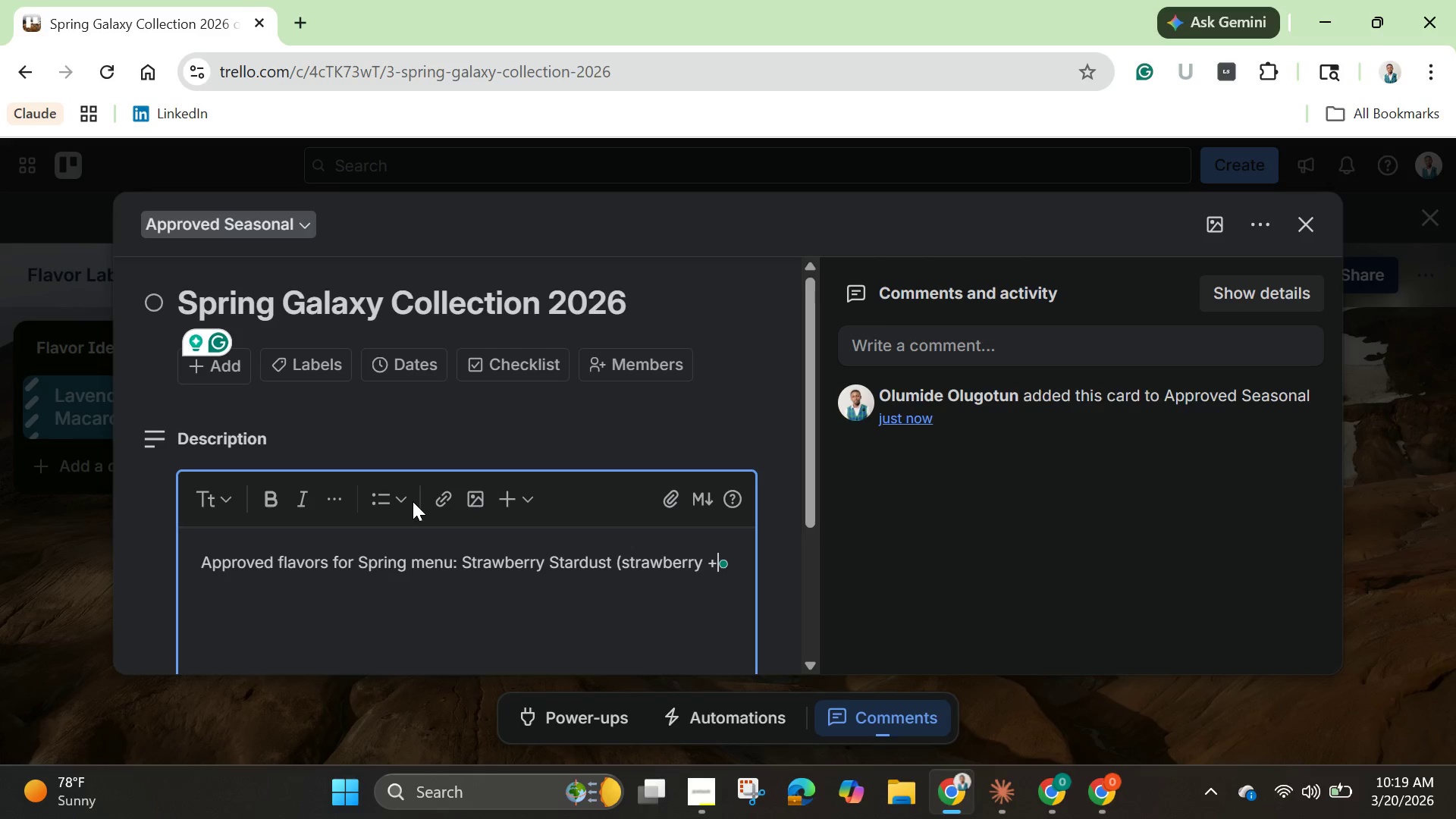 
key(Shift+Equal)
 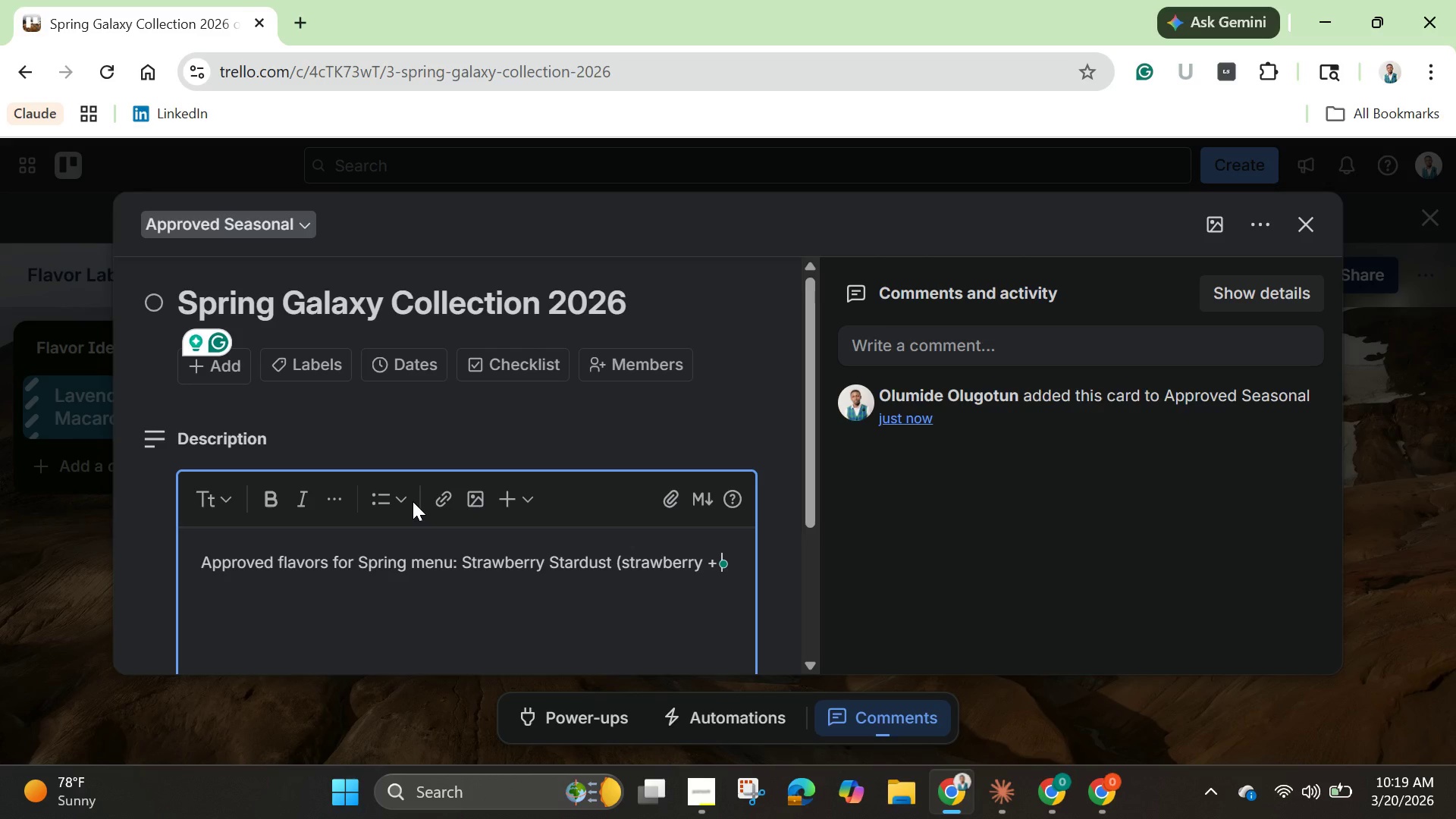 
key(Space)
 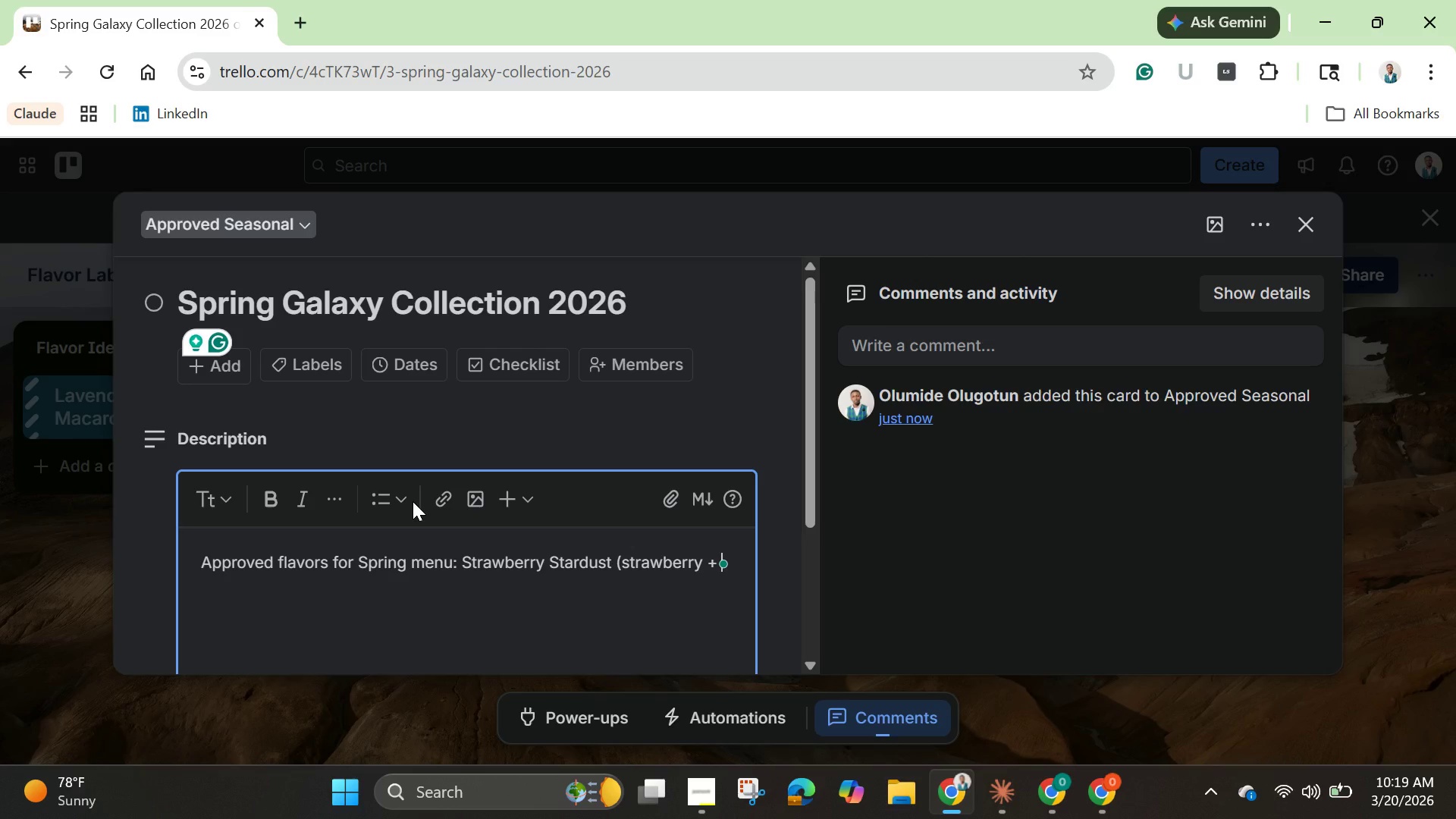 
type(edible glitter))
 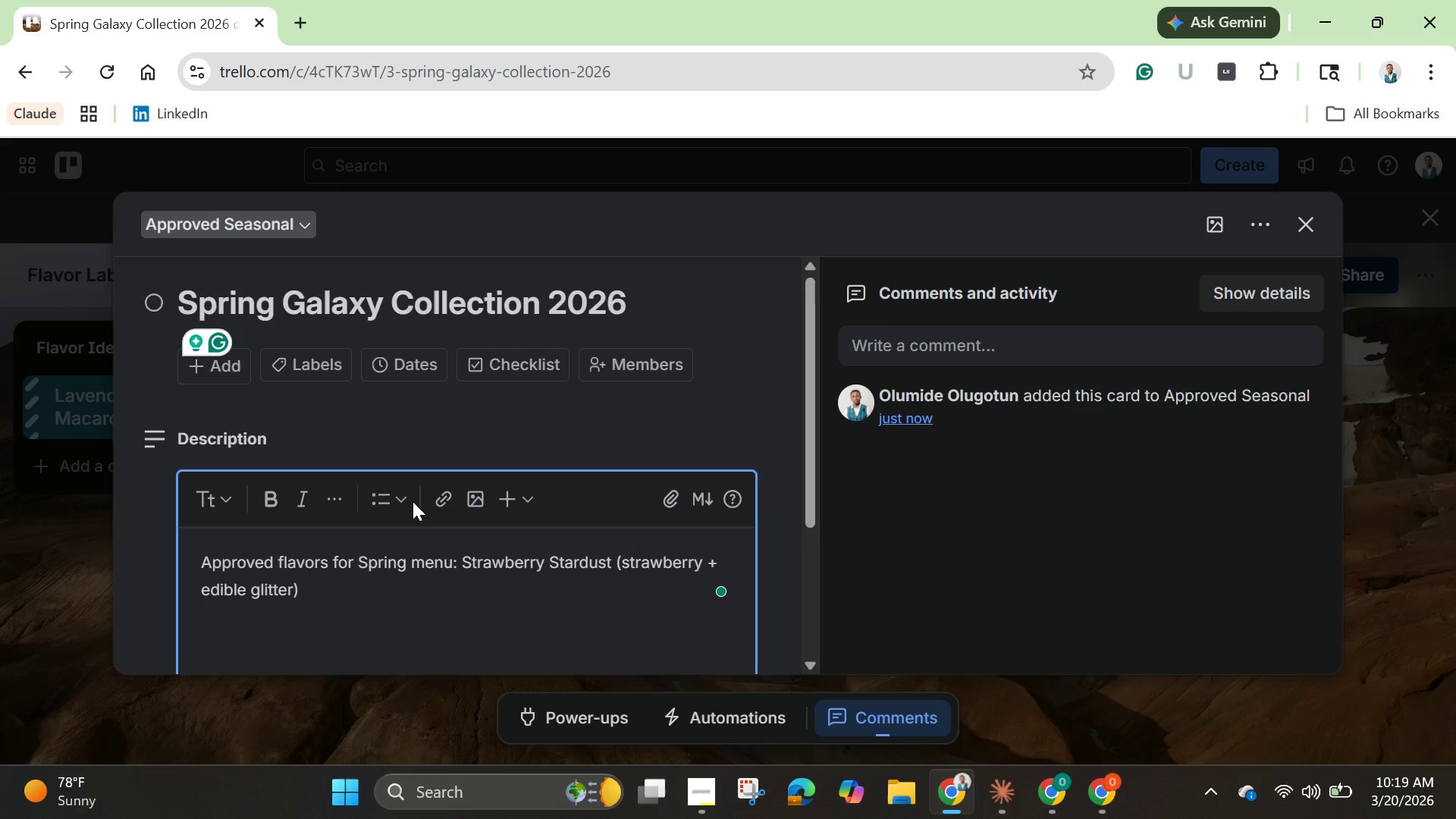 
wait(7.89)
 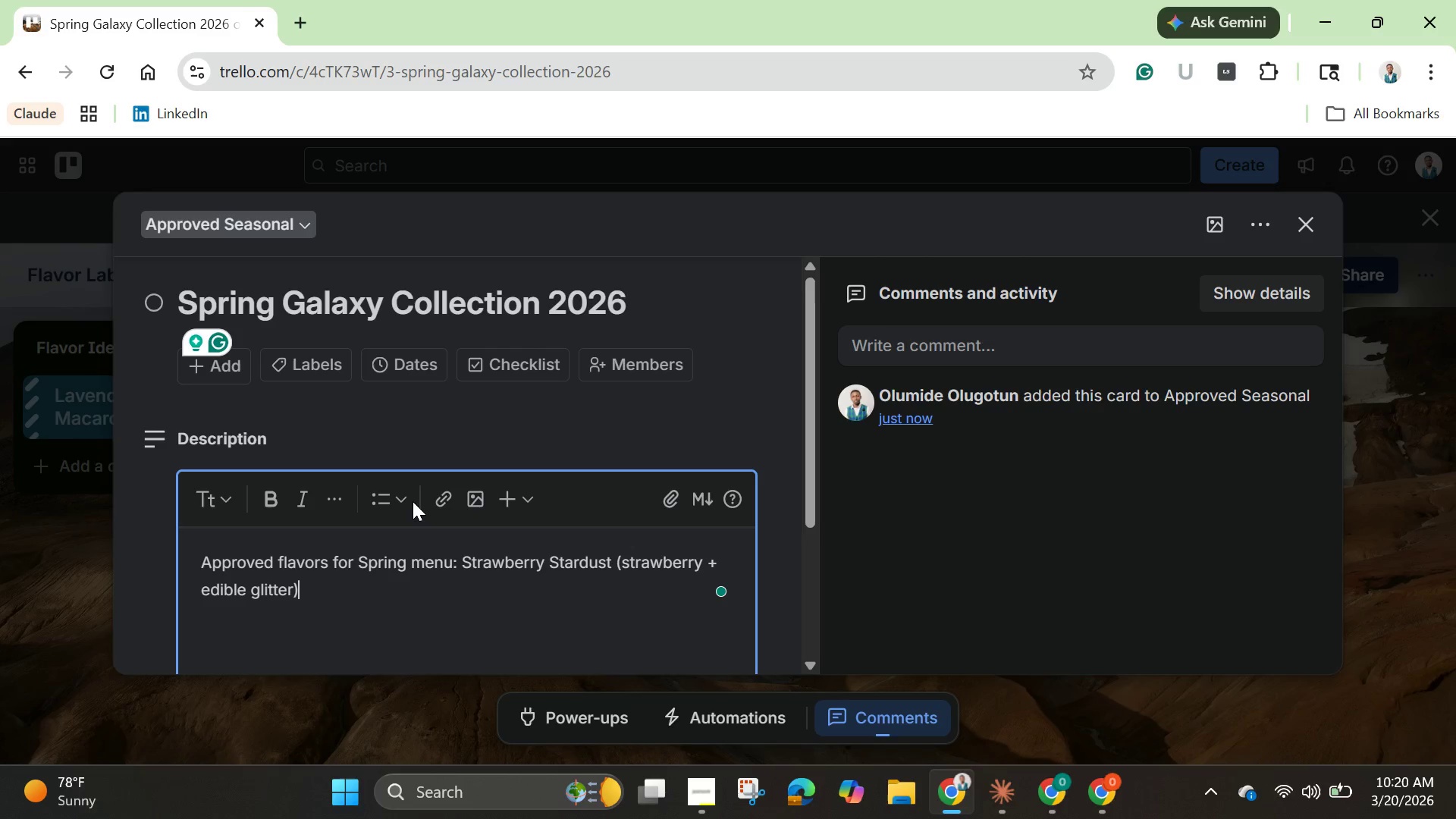 
key(Enter)
 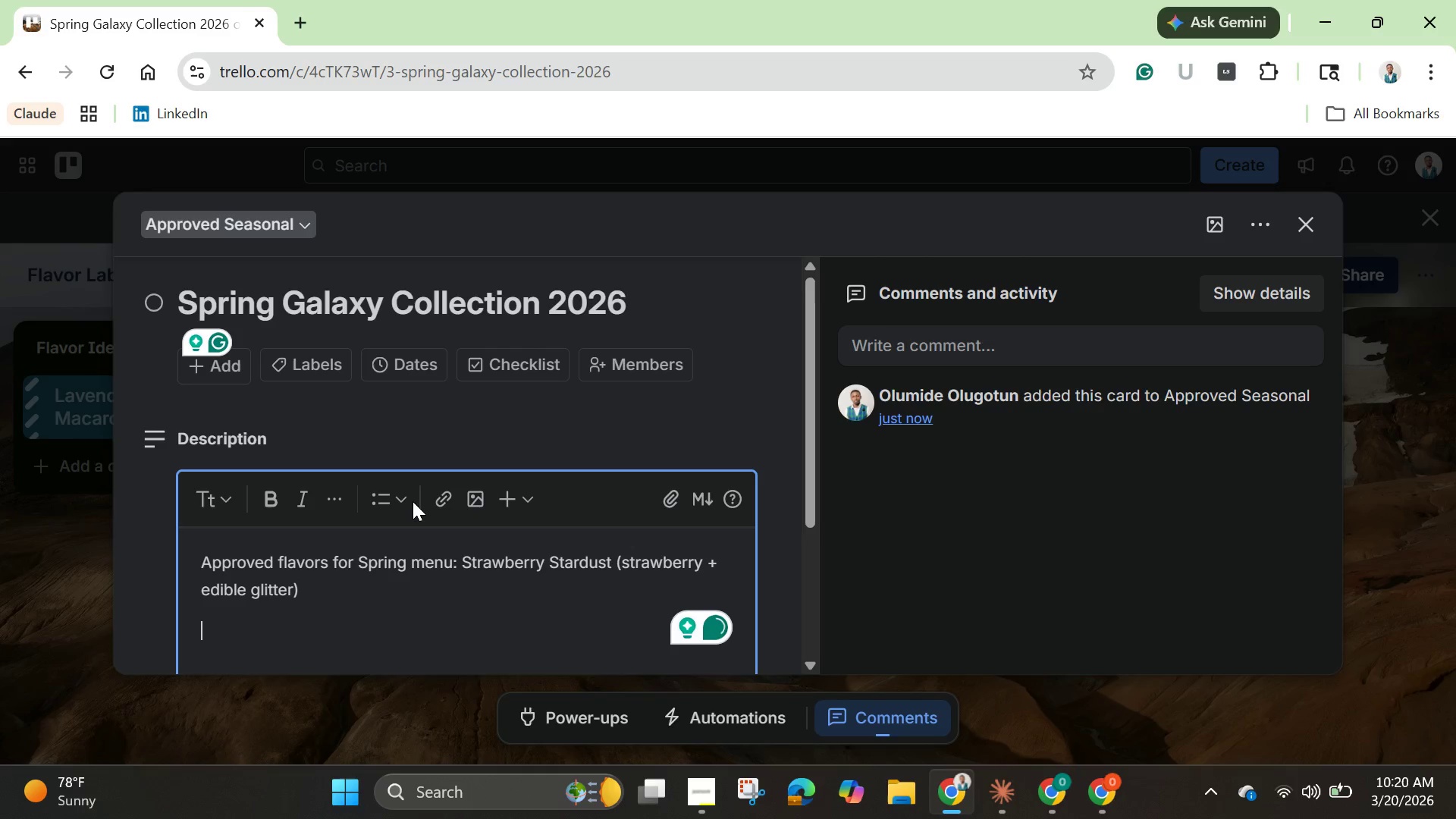 
type(Matcha Nebula (natcha -)
key(Backspace)
type(+ white chocolate))
 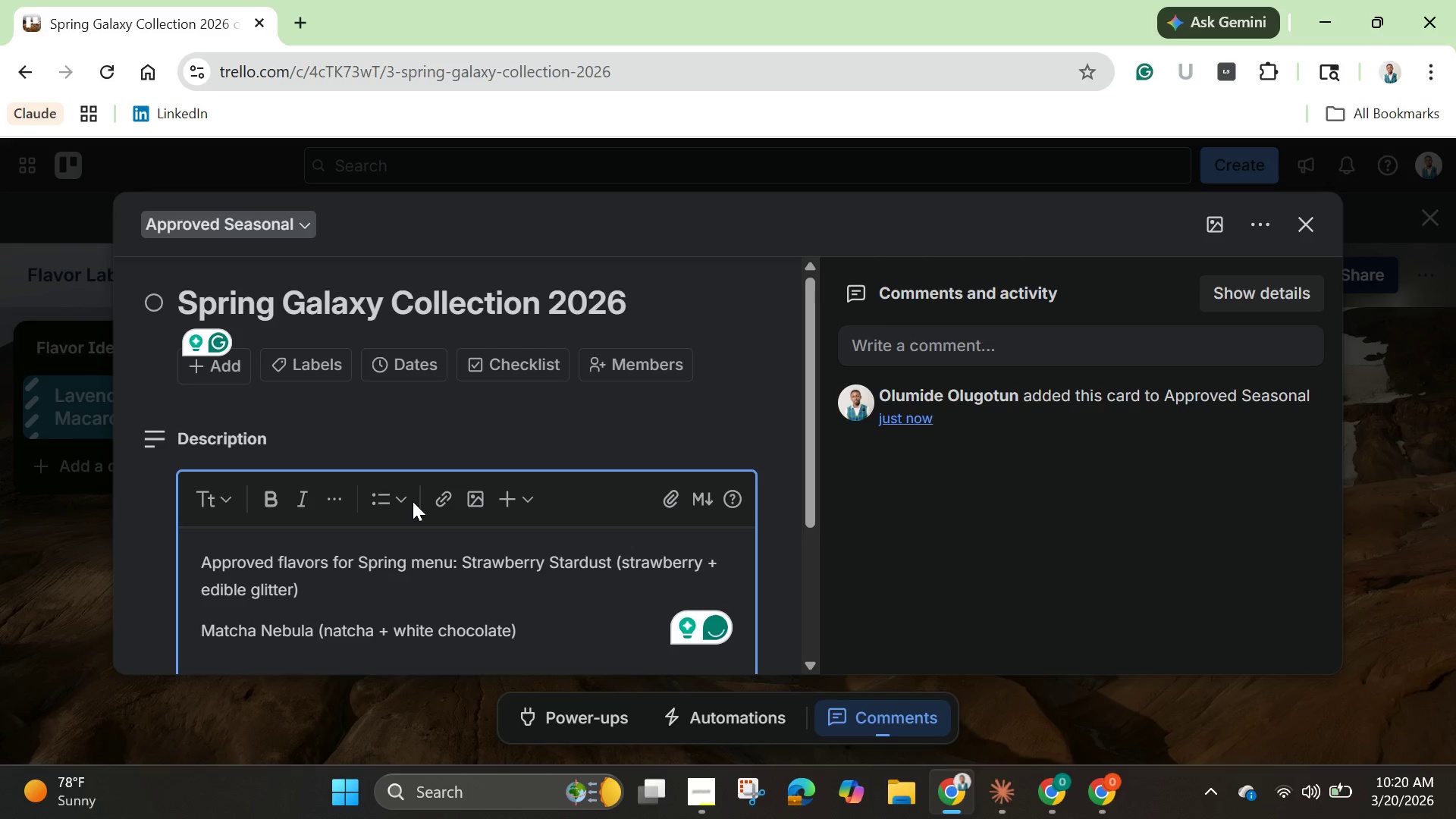 
key(Enter)
 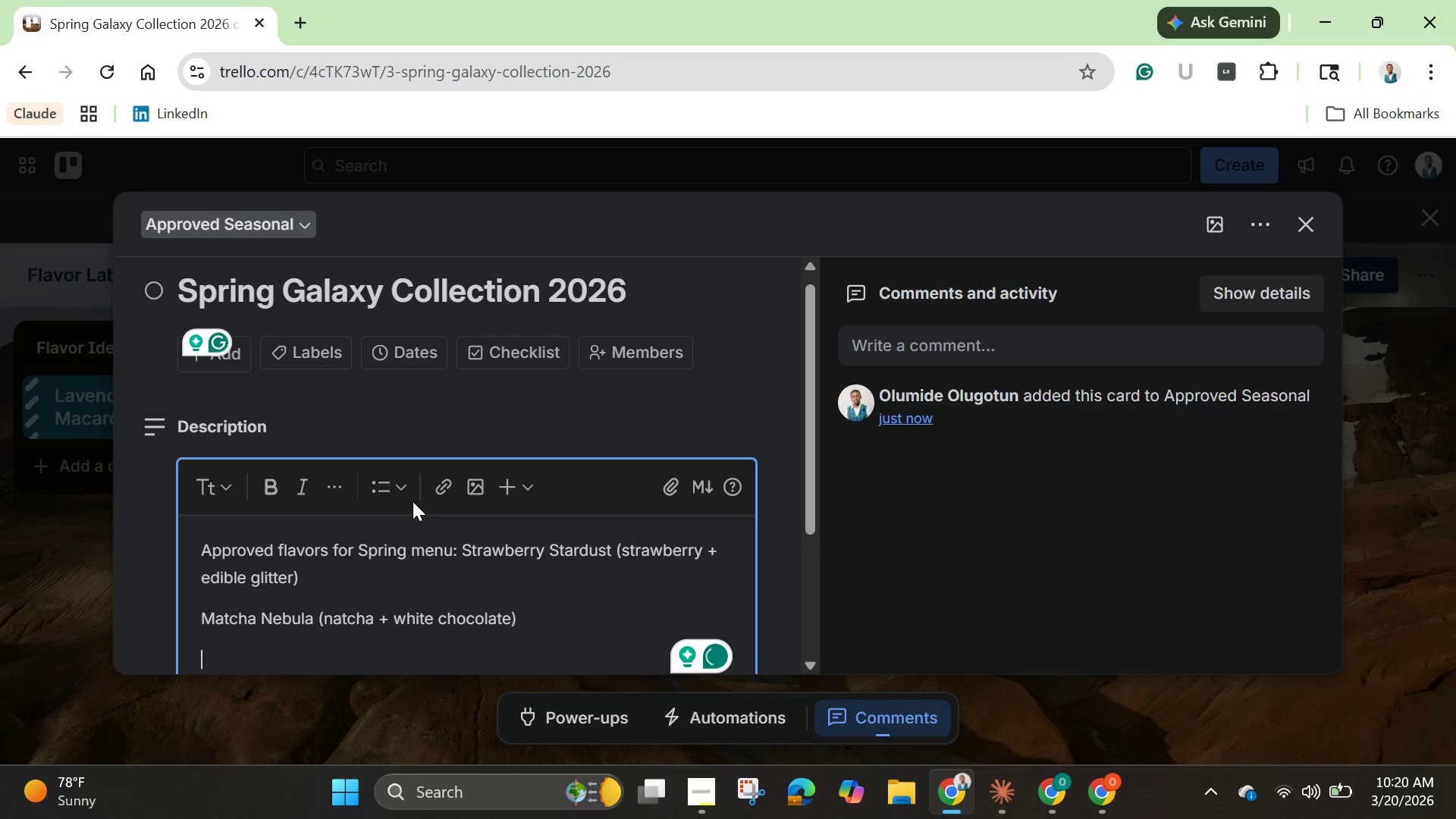 
type(Pistachio Aurora (pistachio -)
key(Backspace)
type(+ rose water)
 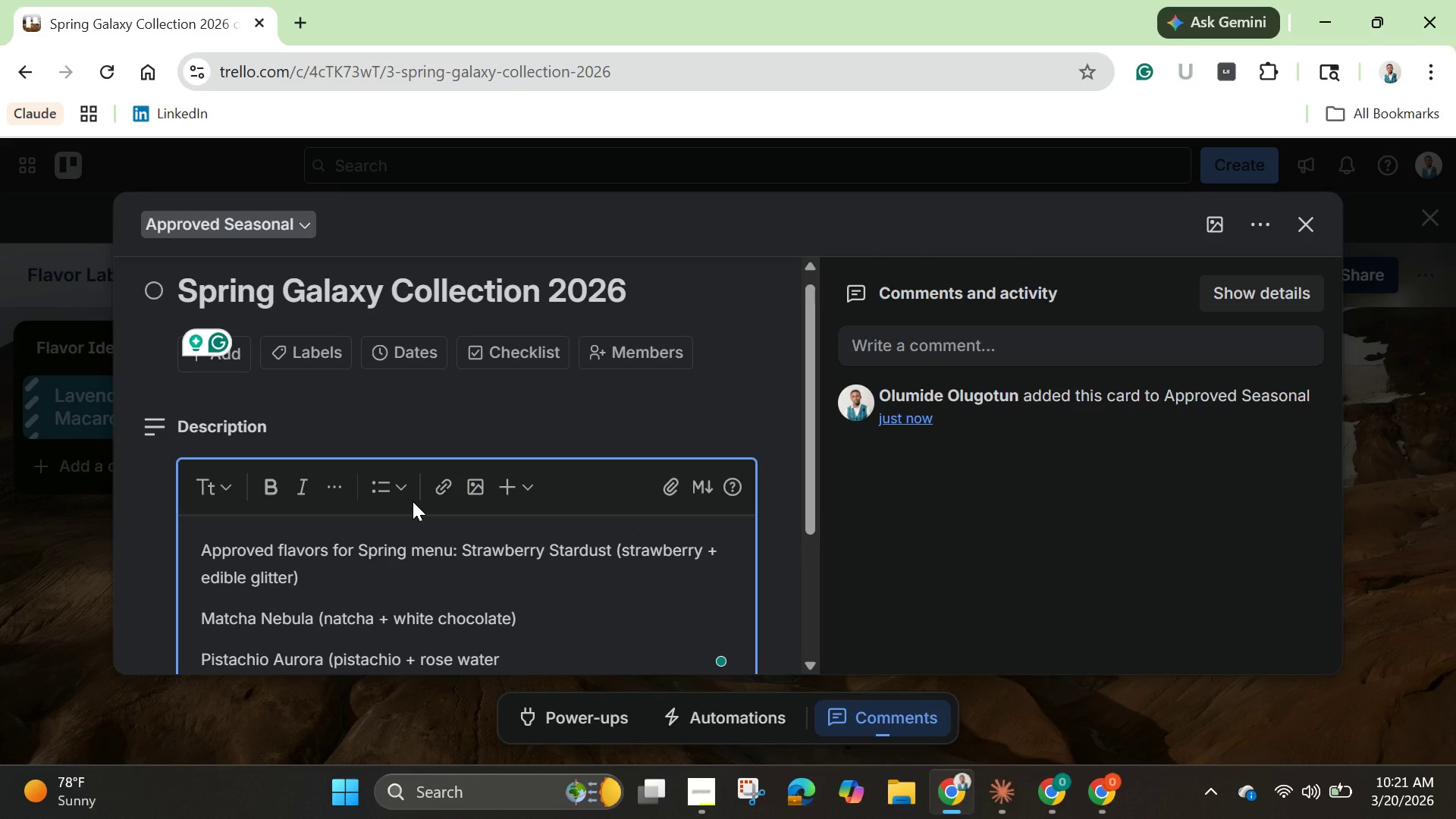 
key(Shift+0)
 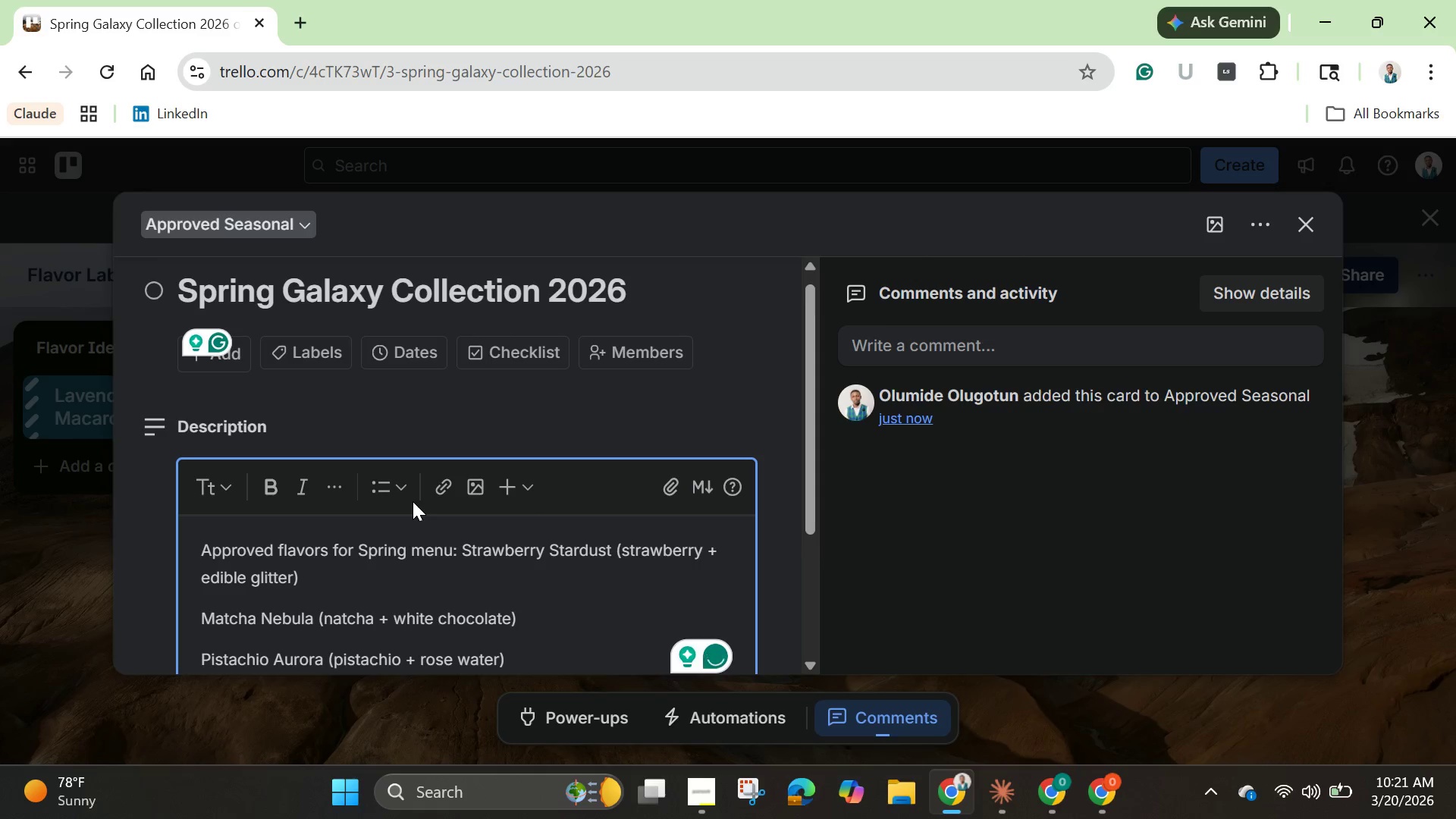 
key(Enter)
 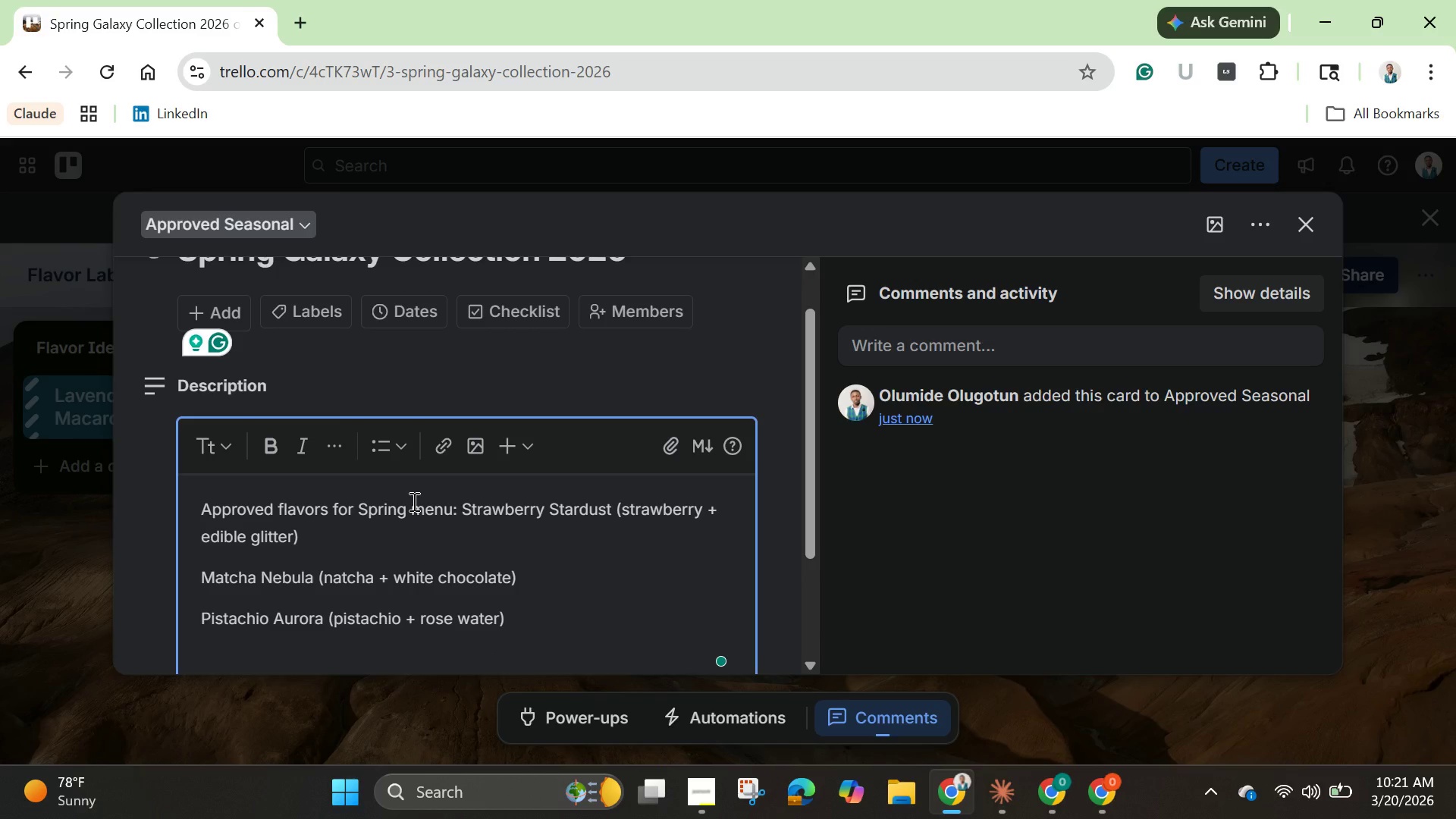 
type(Ready )
 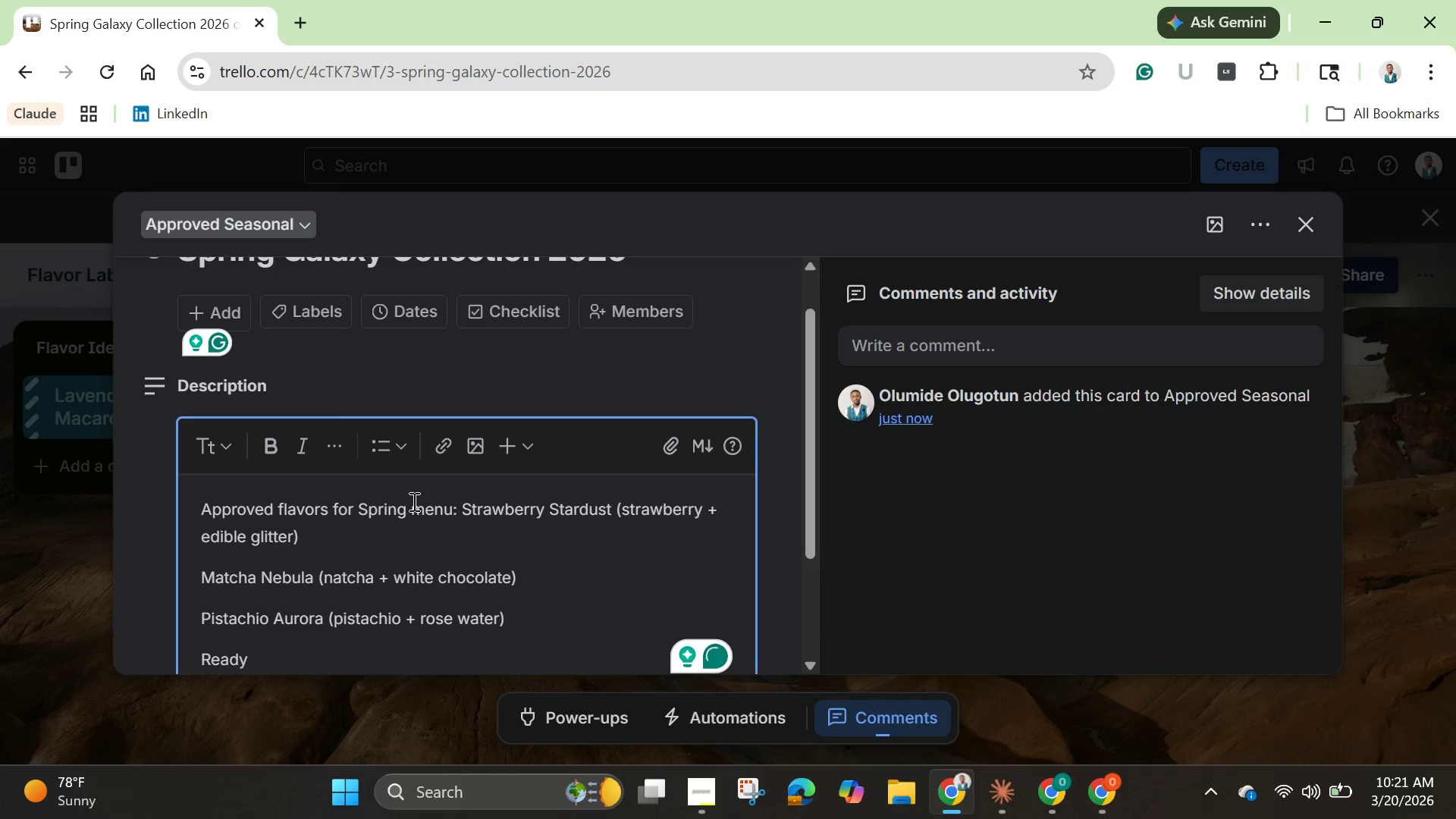 
type(for production: march 25)
 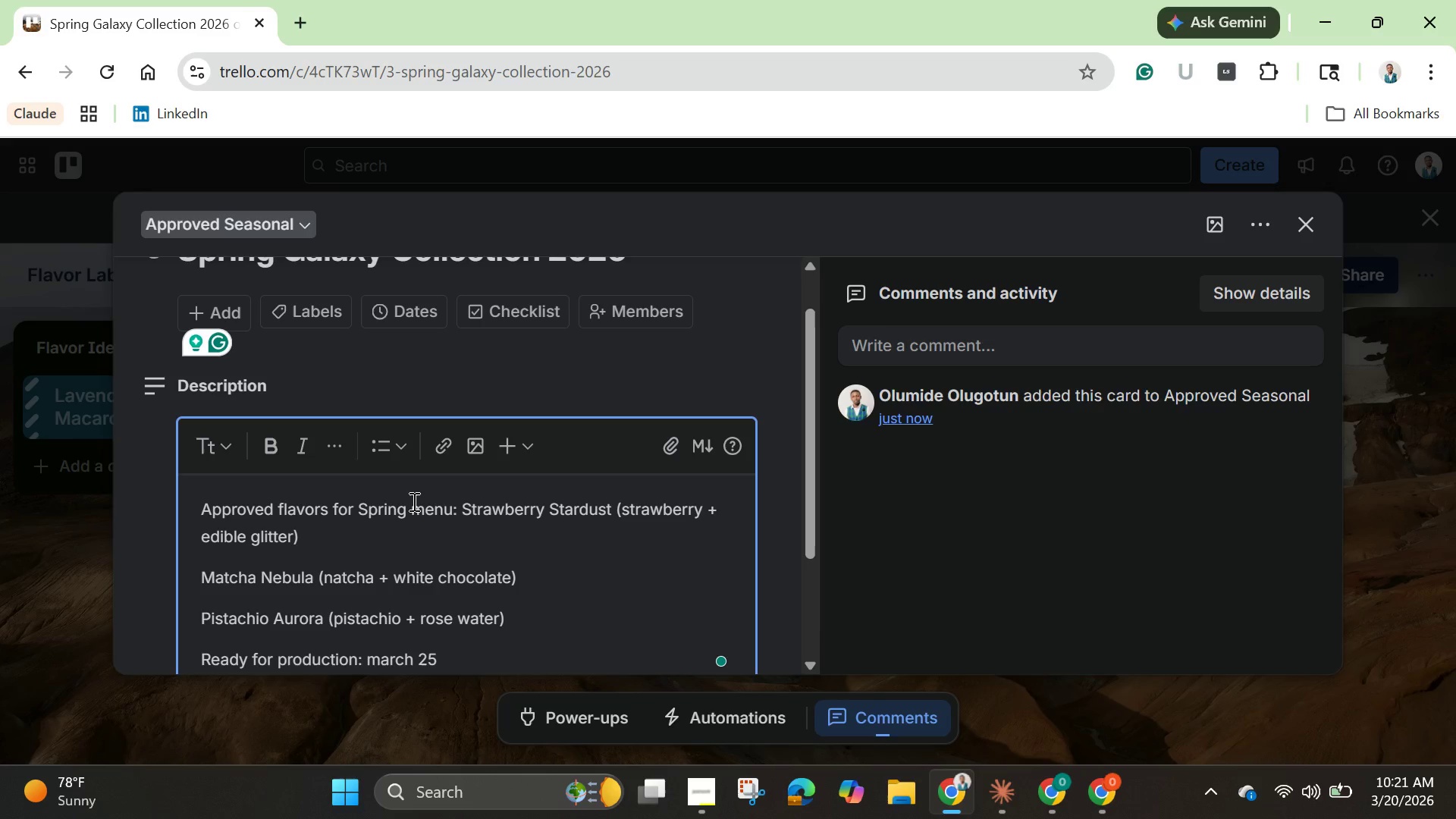 
wait(8.8)
 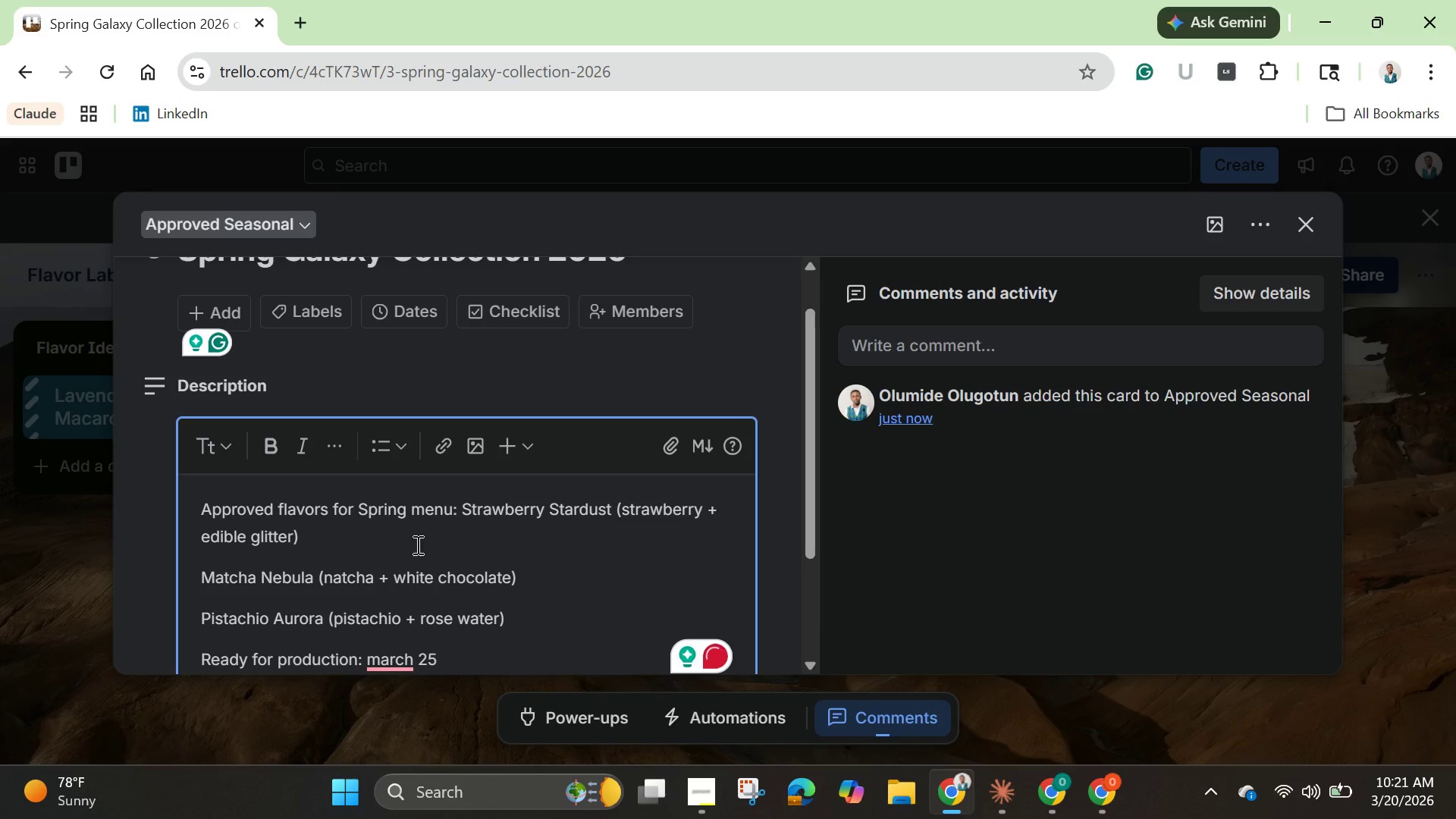 
left_click([401, 541])
 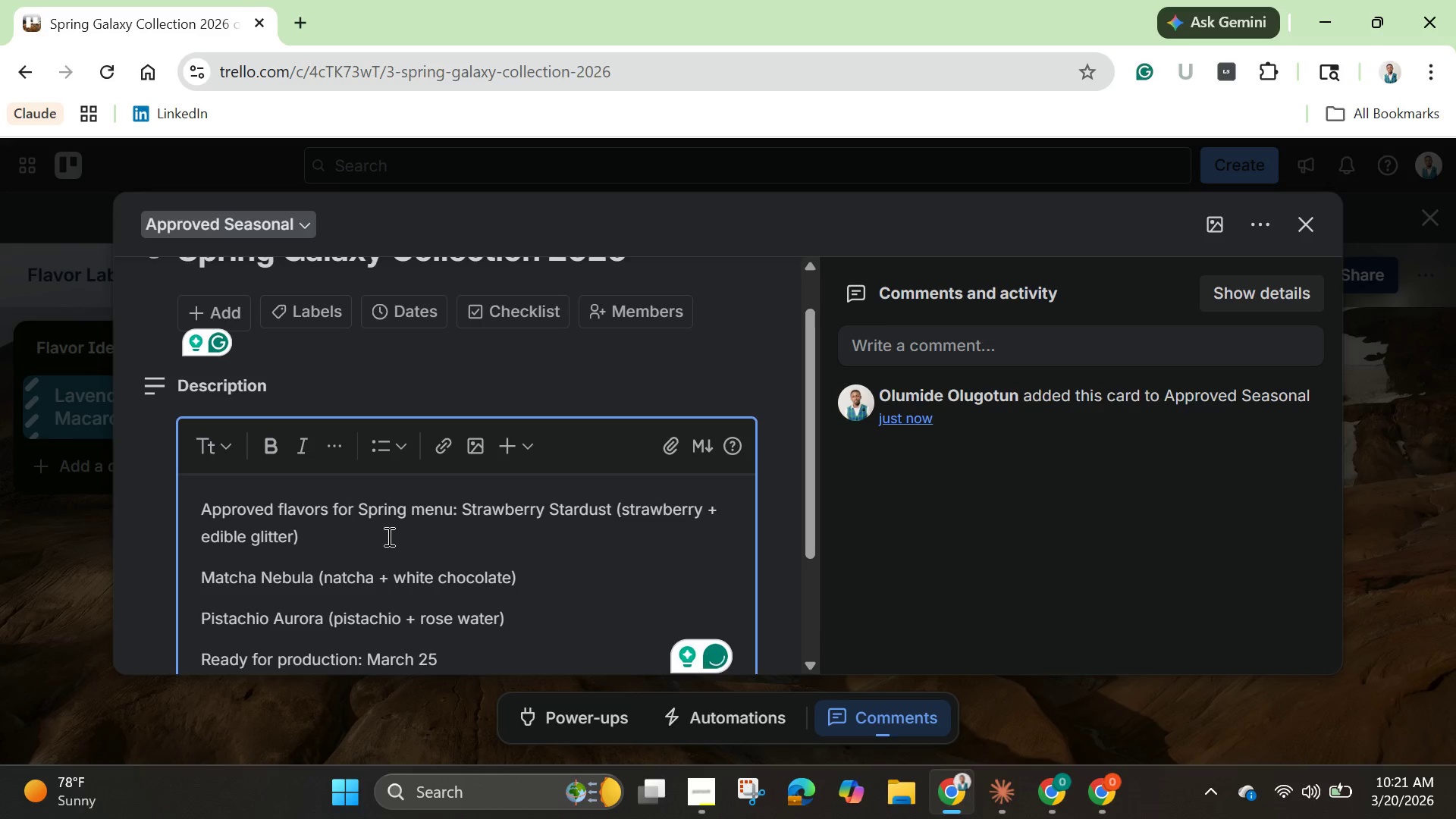 
wait(6.45)
 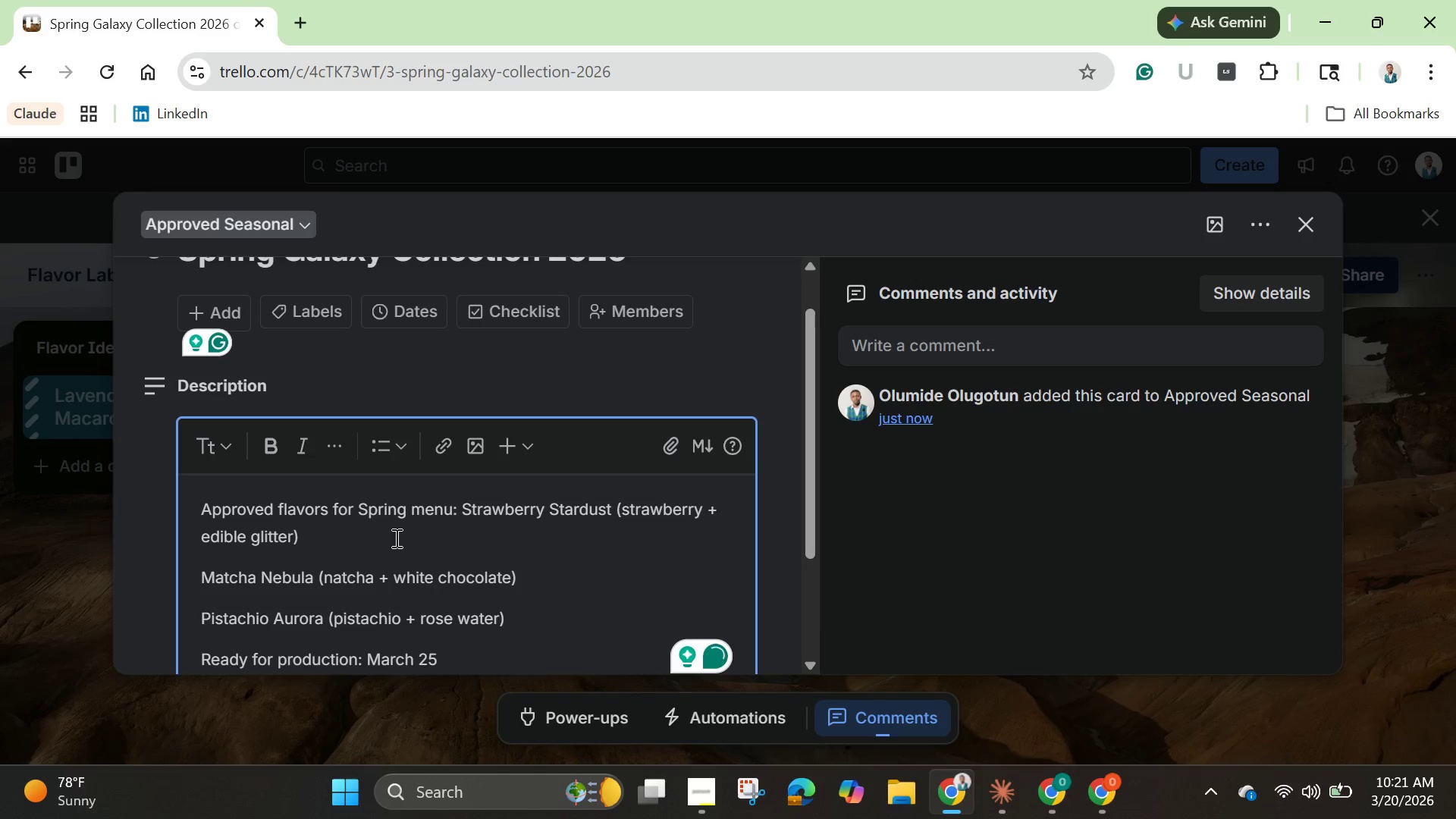 
scroll: coordinate [576, 532], scroll_direction: down, amount: 3.0
 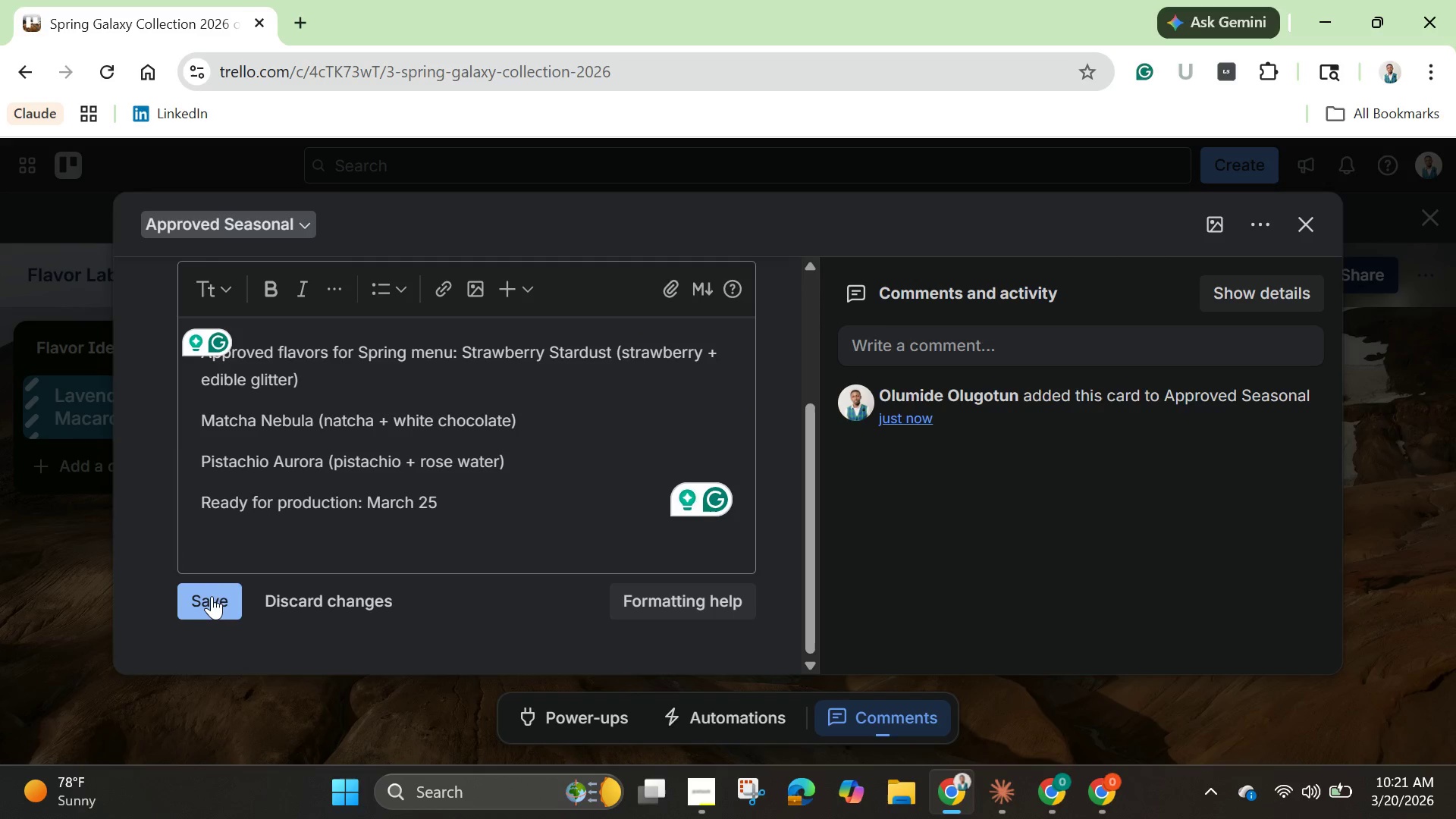 
left_click([212, 596])
 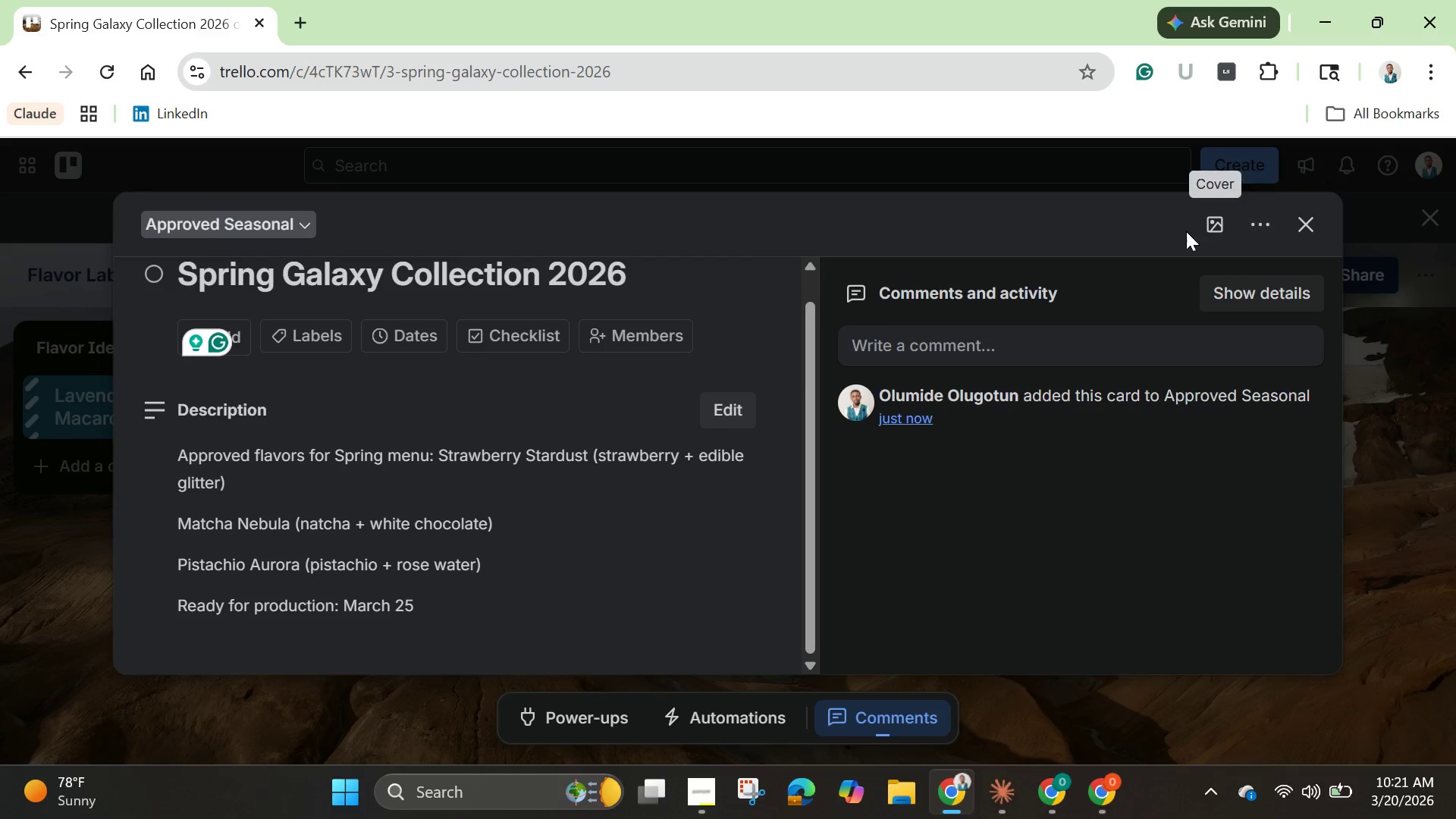 
left_click([1217, 229])
 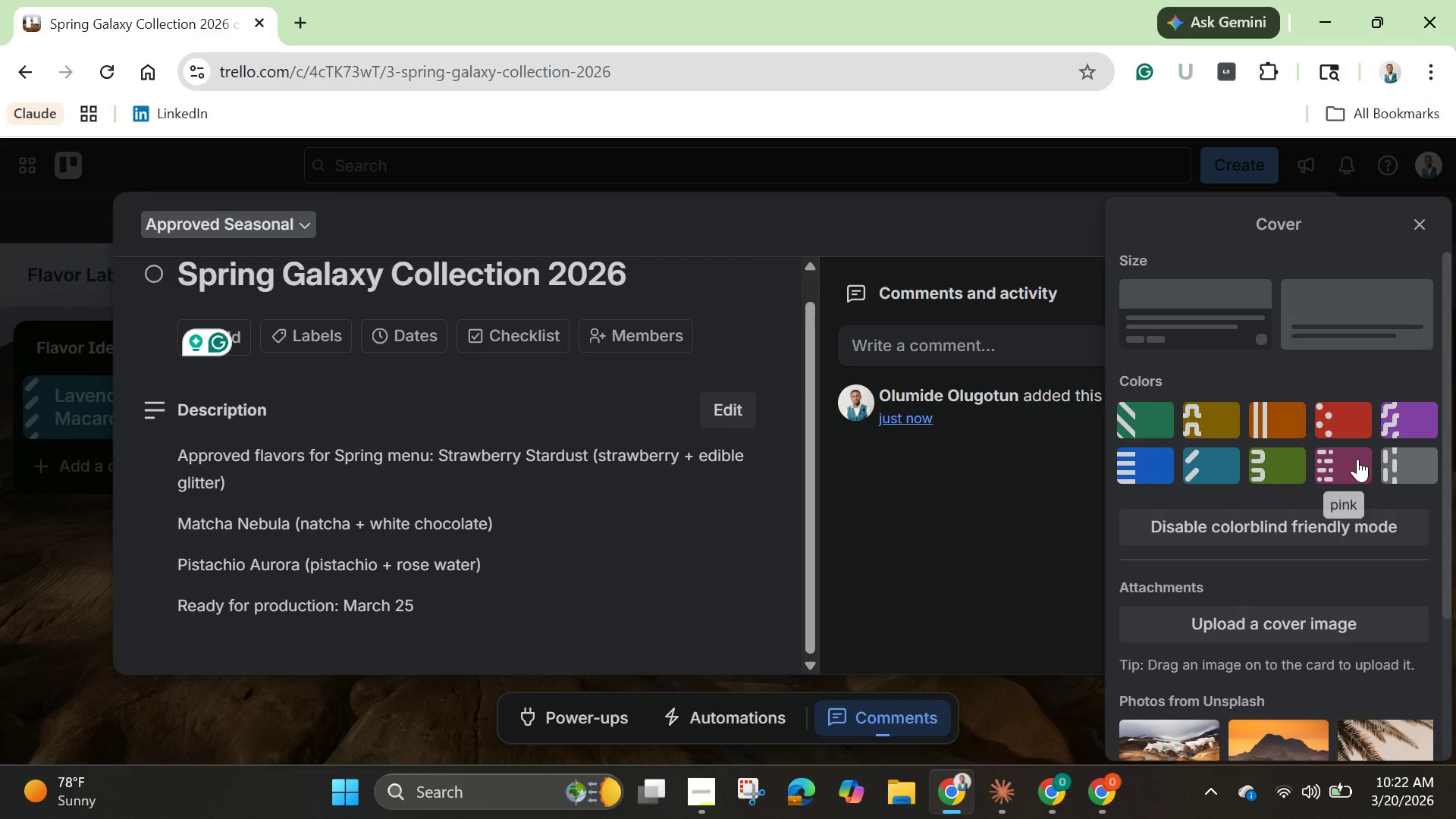 
left_click([1357, 459])
 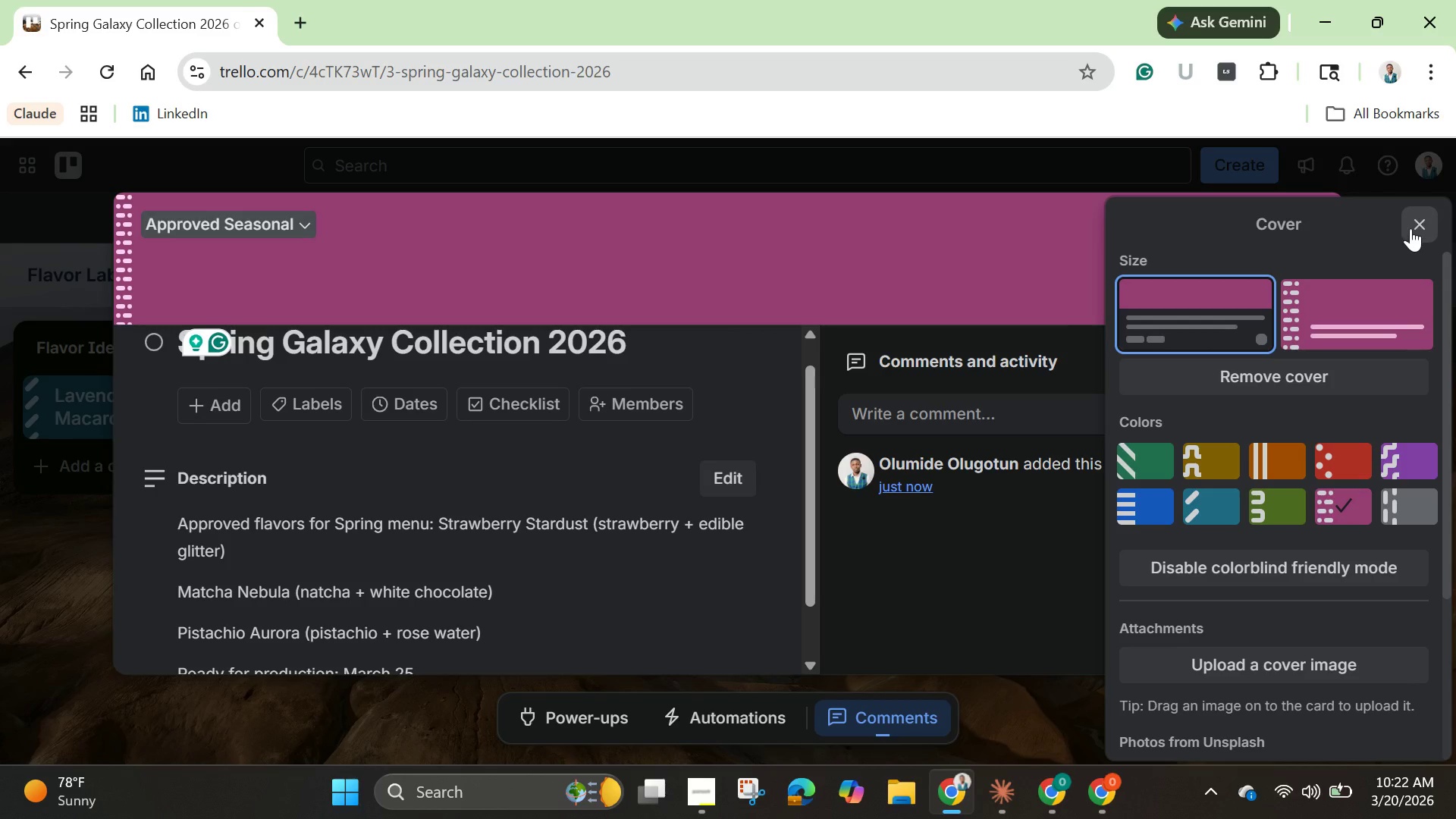 
left_click([1415, 225])
 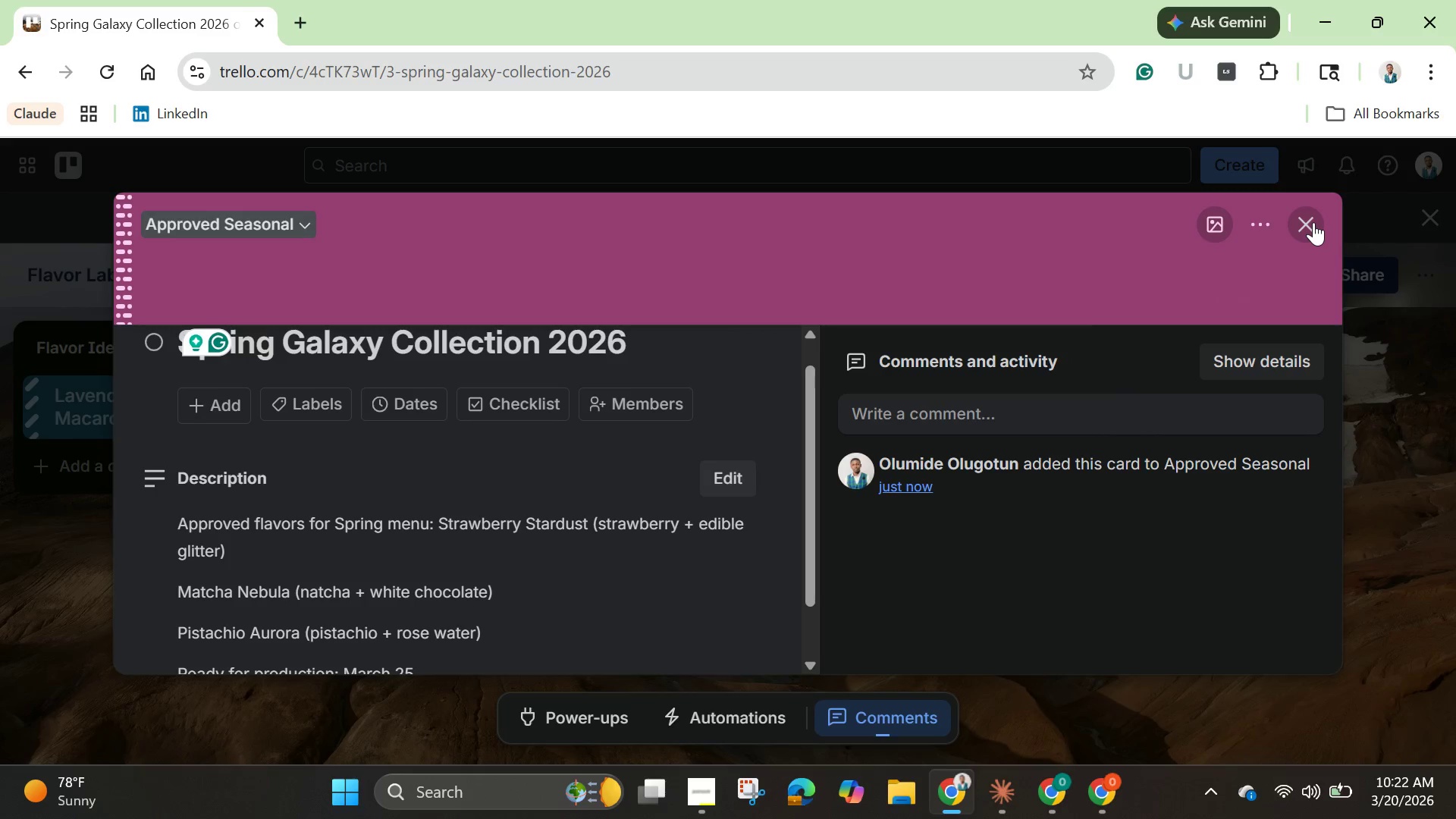 
left_click([1313, 222])
 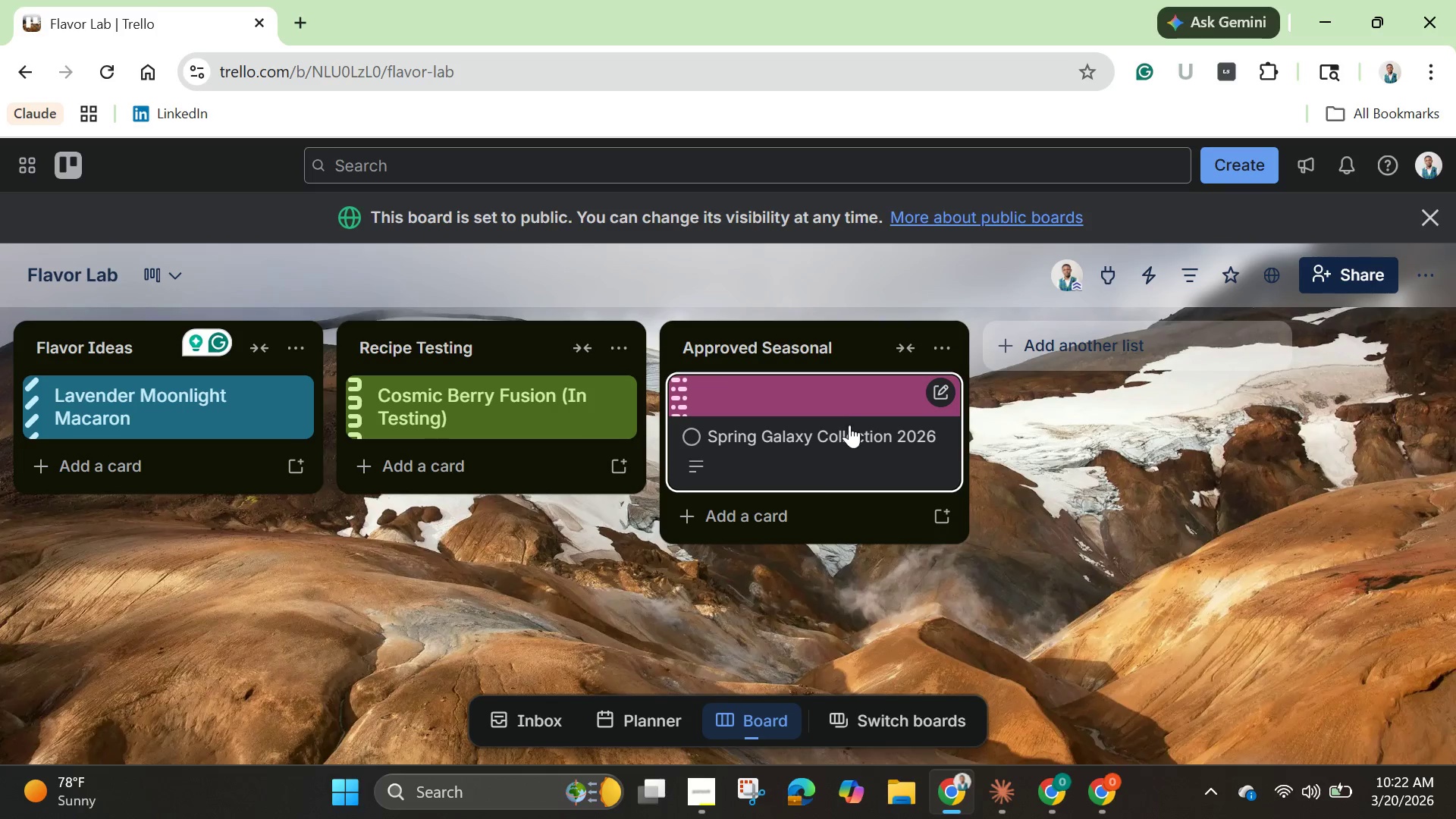 
left_click([842, 410])
 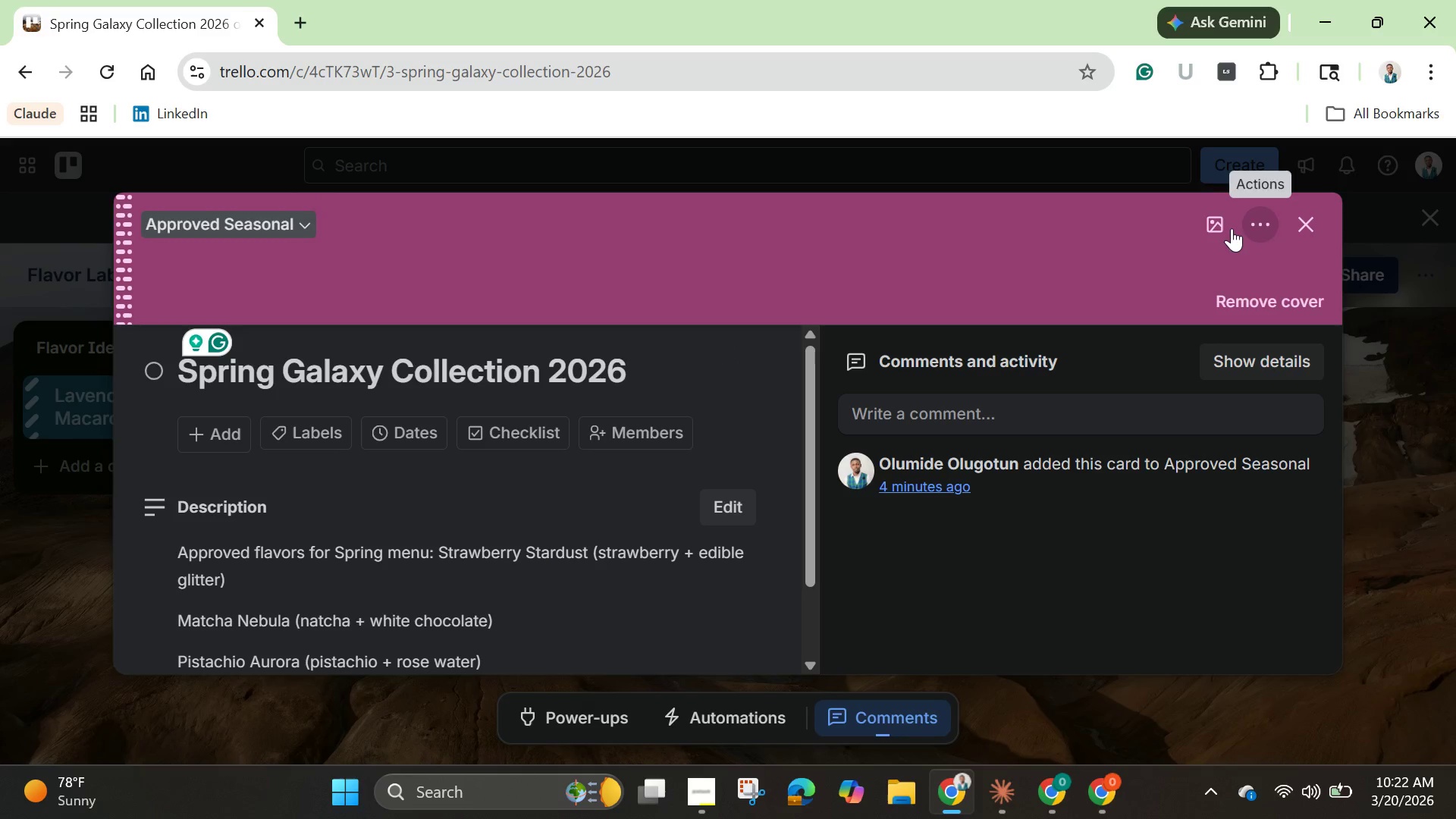 
left_click([1215, 228])
 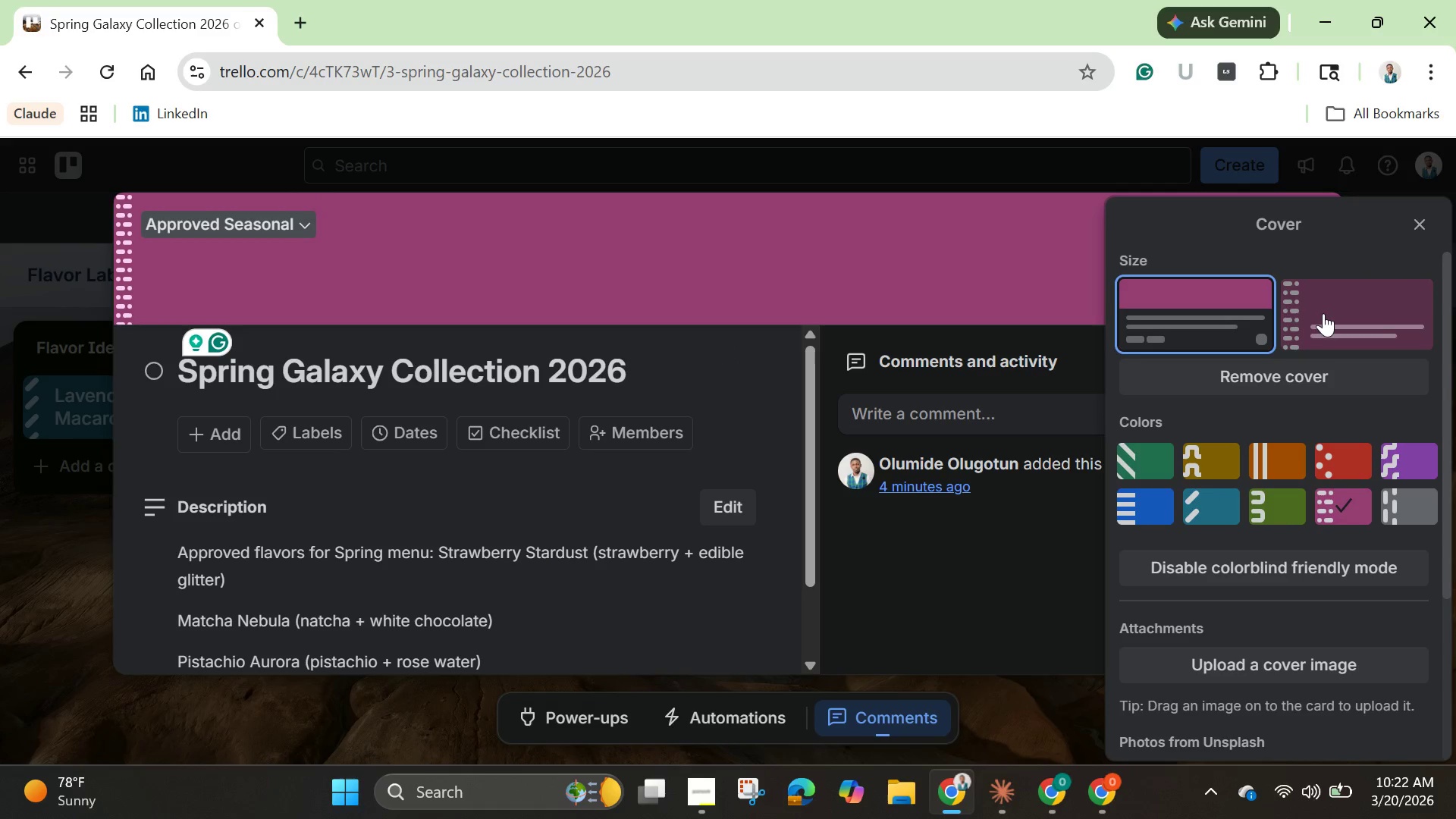 
left_click([1323, 313])
 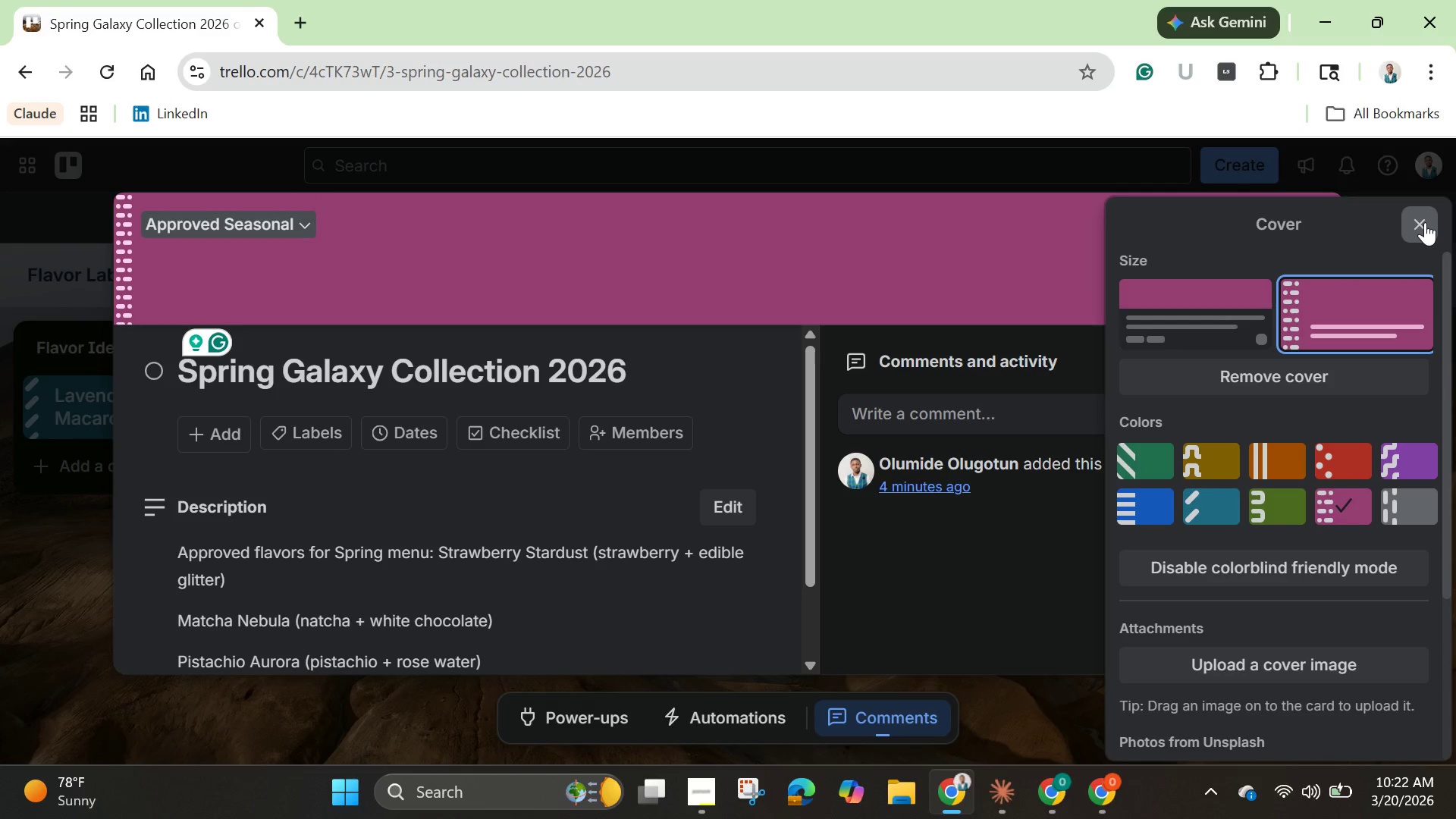 
left_click([1425, 222])
 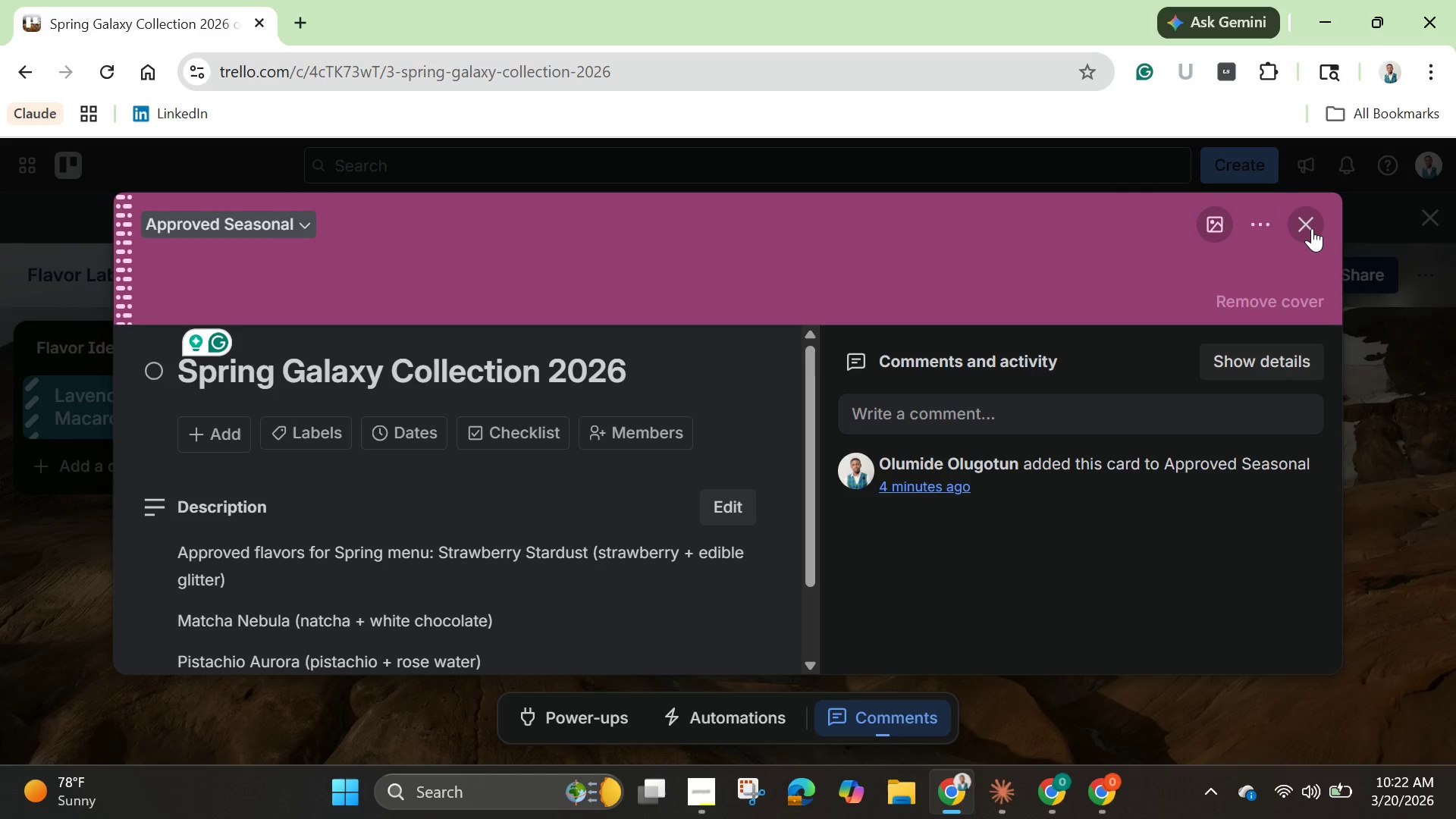 
left_click([1312, 228])
 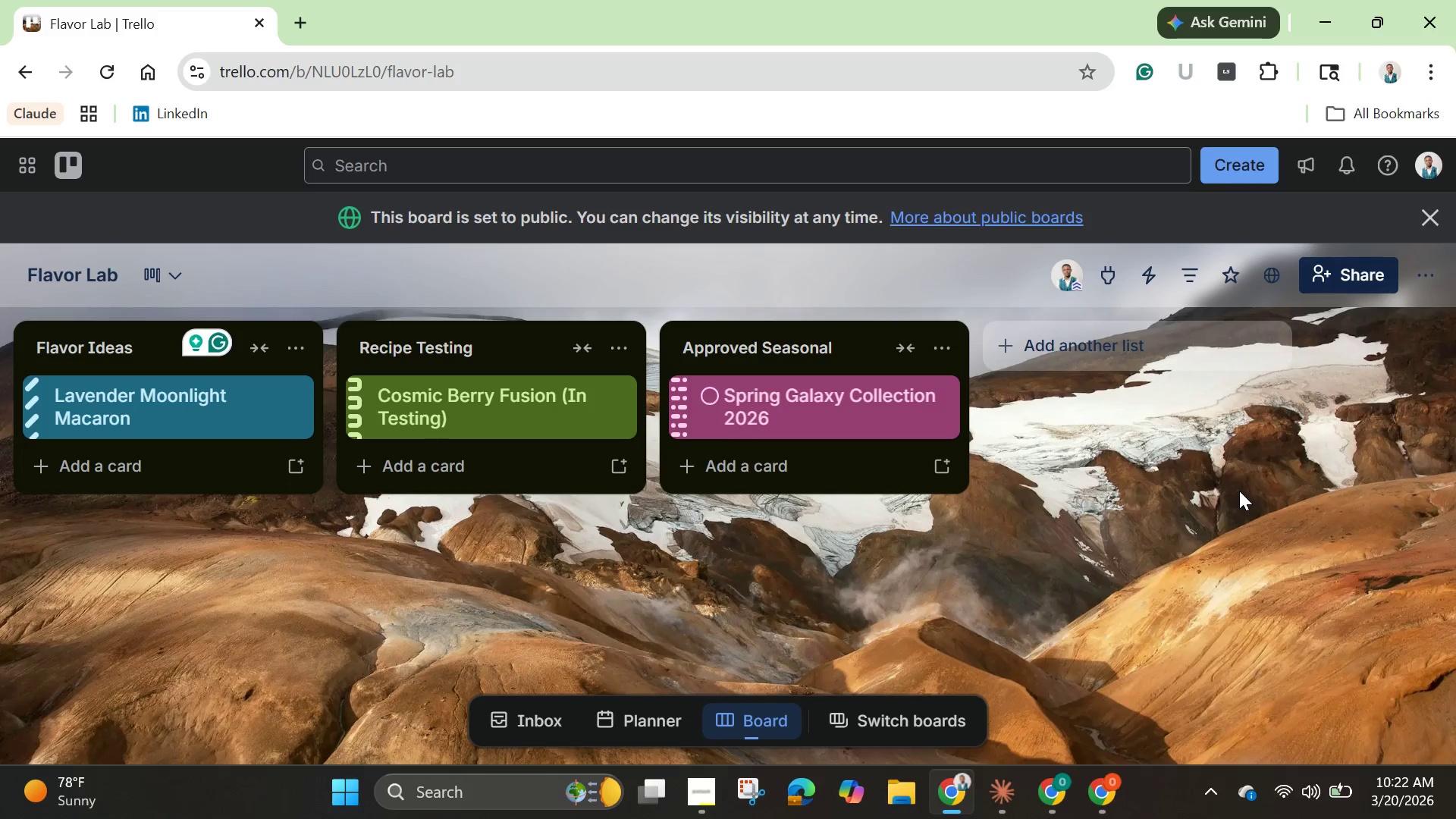 
left_click([1239, 491])
 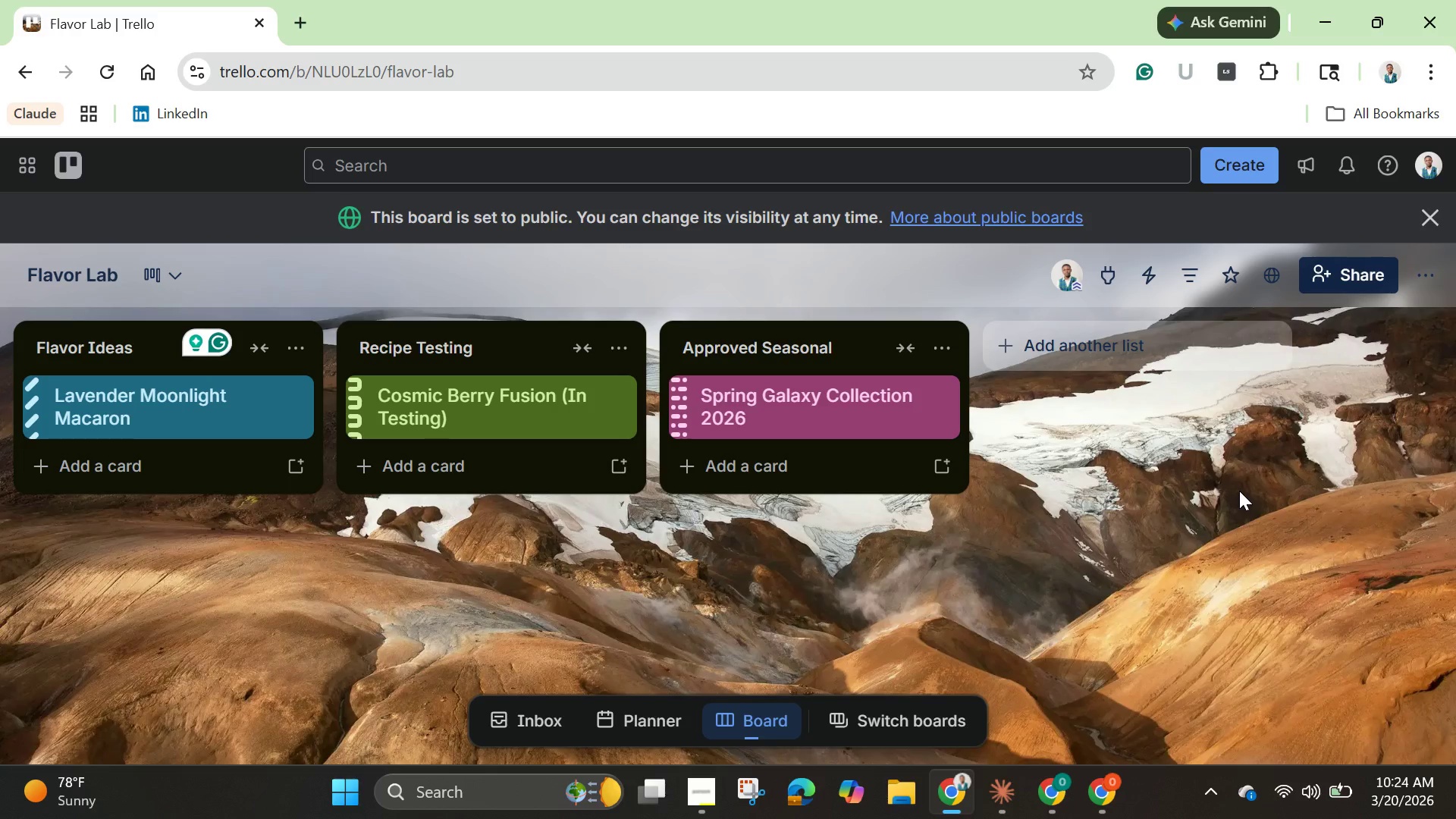 
wait(114.59)
 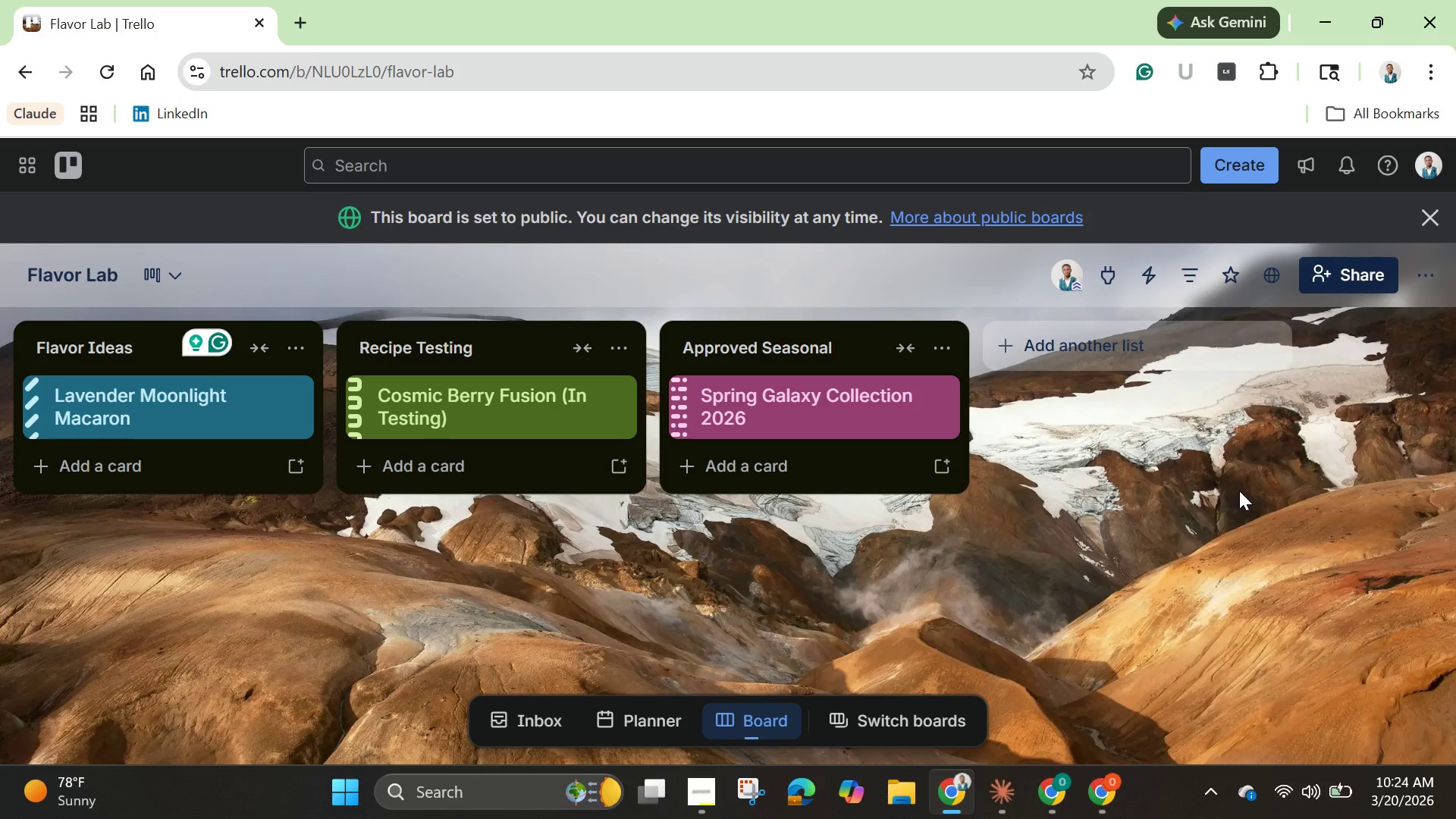 
left_click([75, 174])
 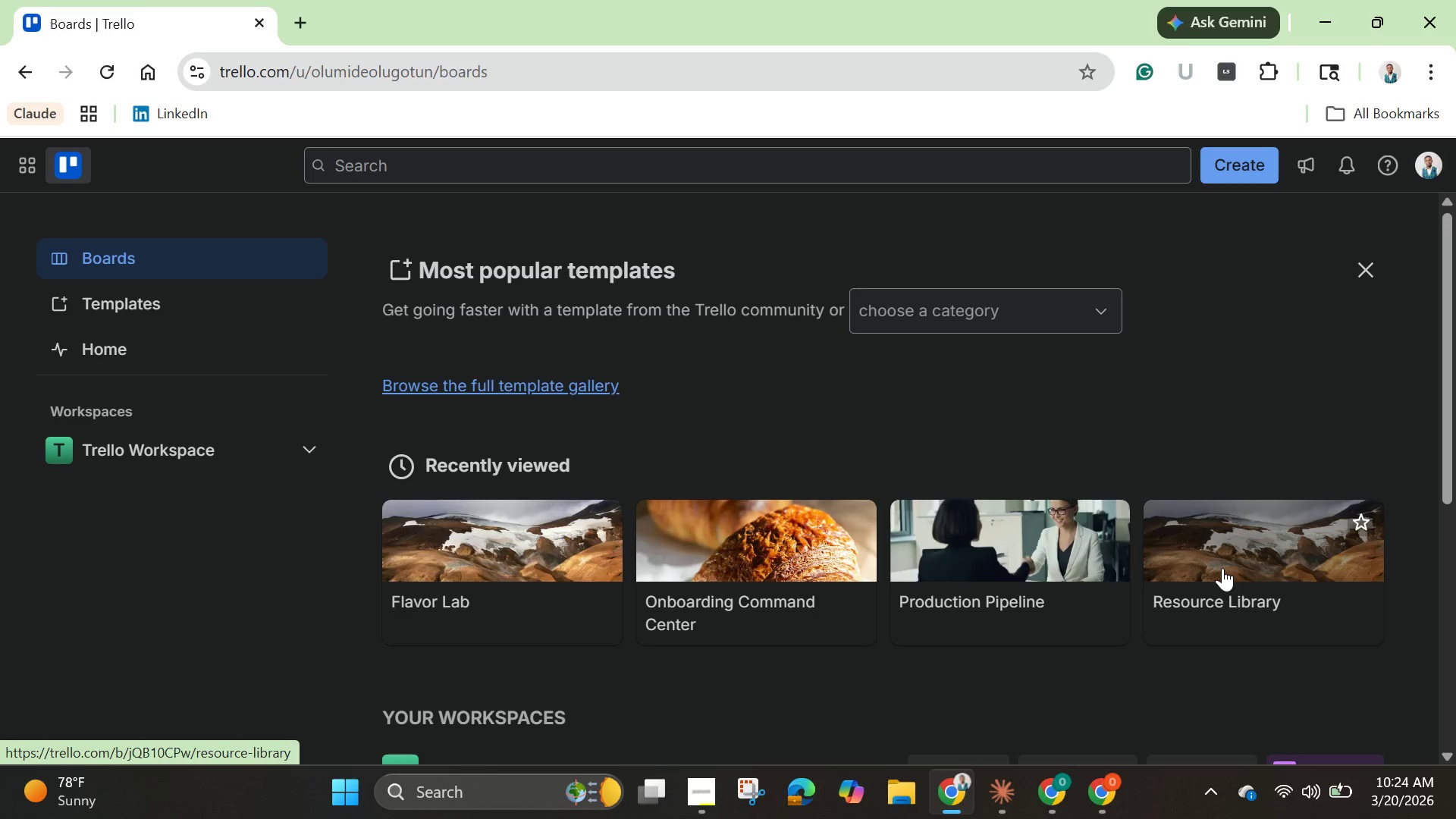 
left_click([1222, 563])
 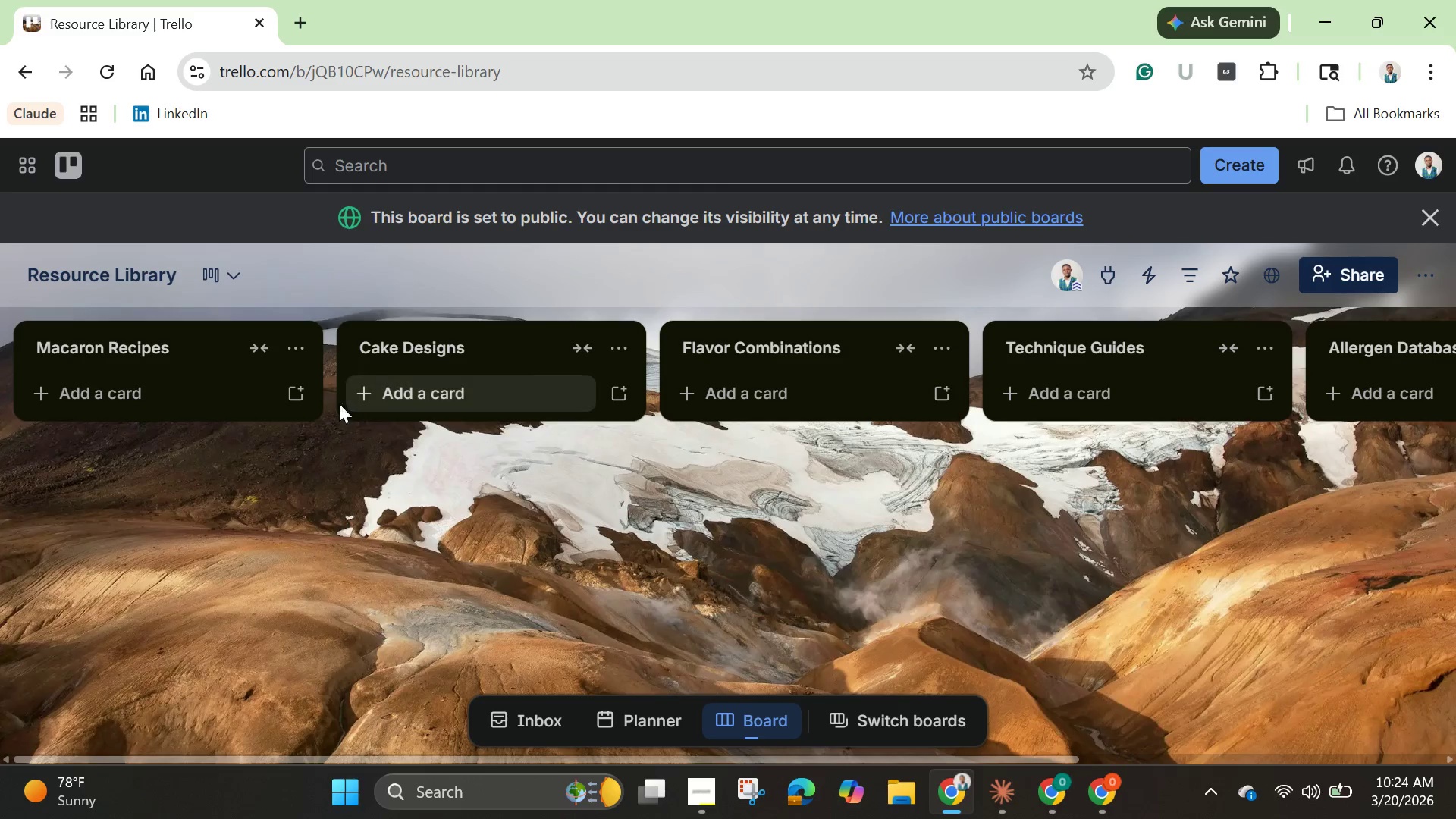 
wait(6.45)
 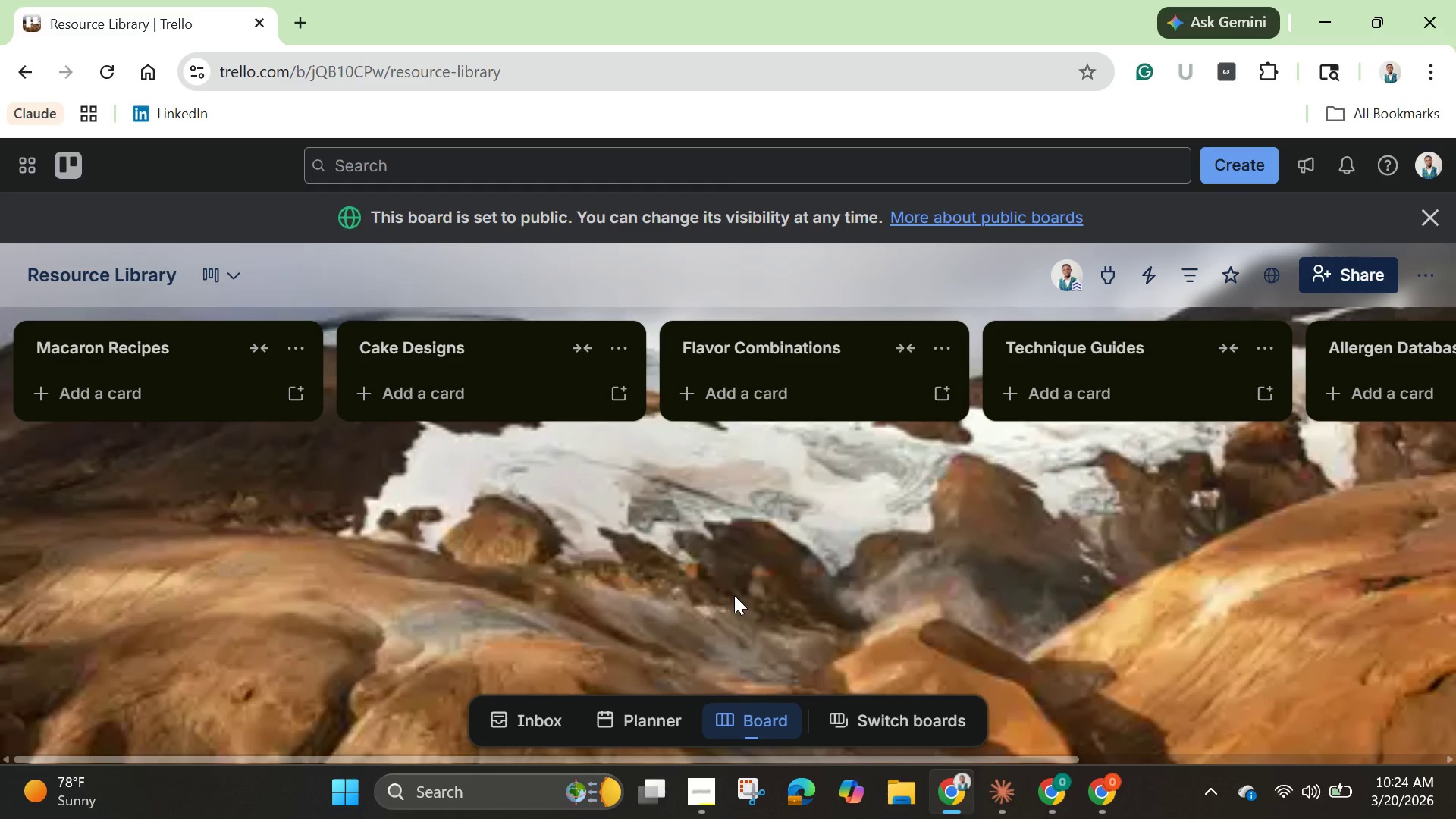 
left_click([74, 165])
 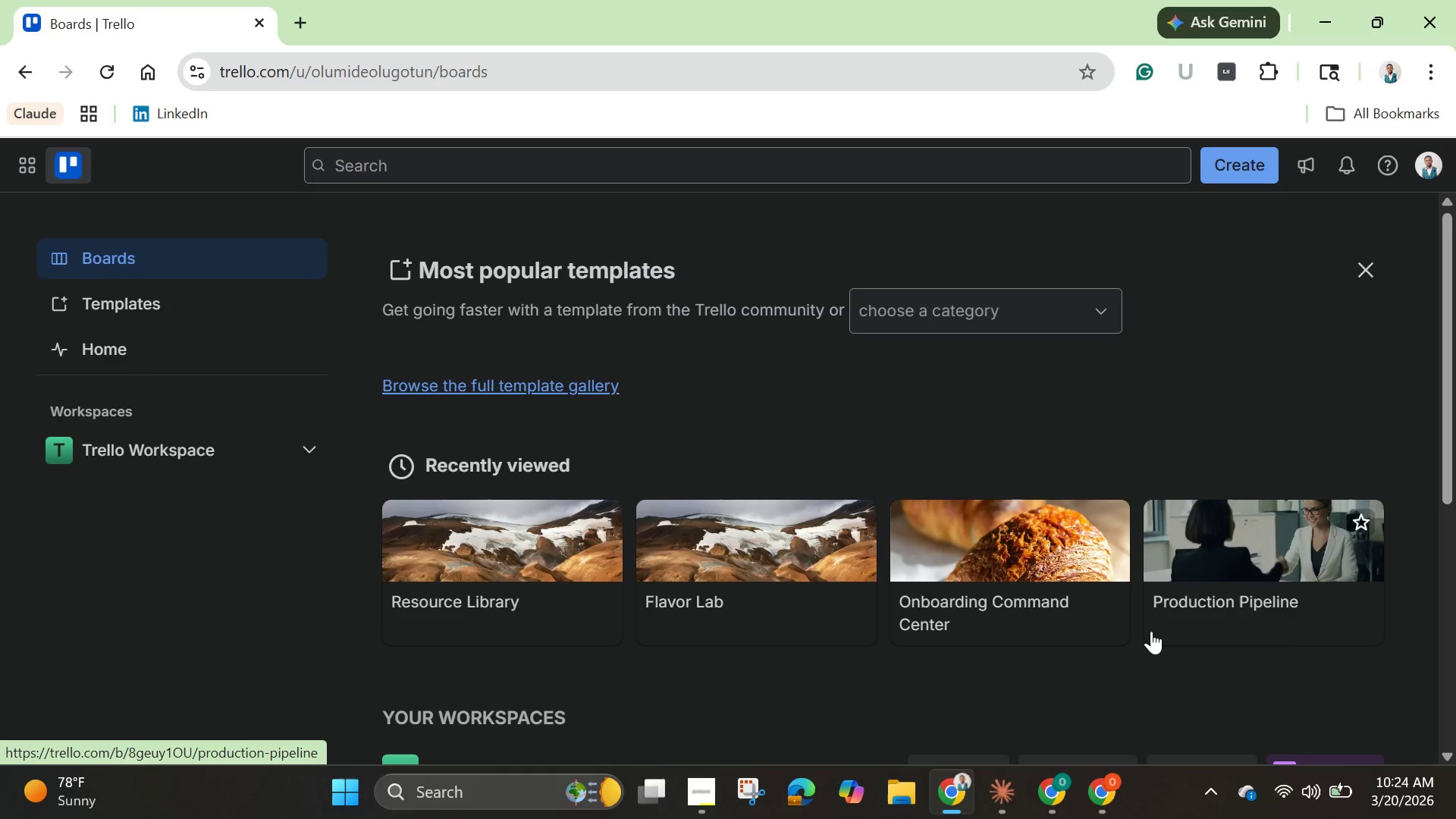 
scroll: coordinate [1151, 637], scroll_direction: none, amount: 0.0
 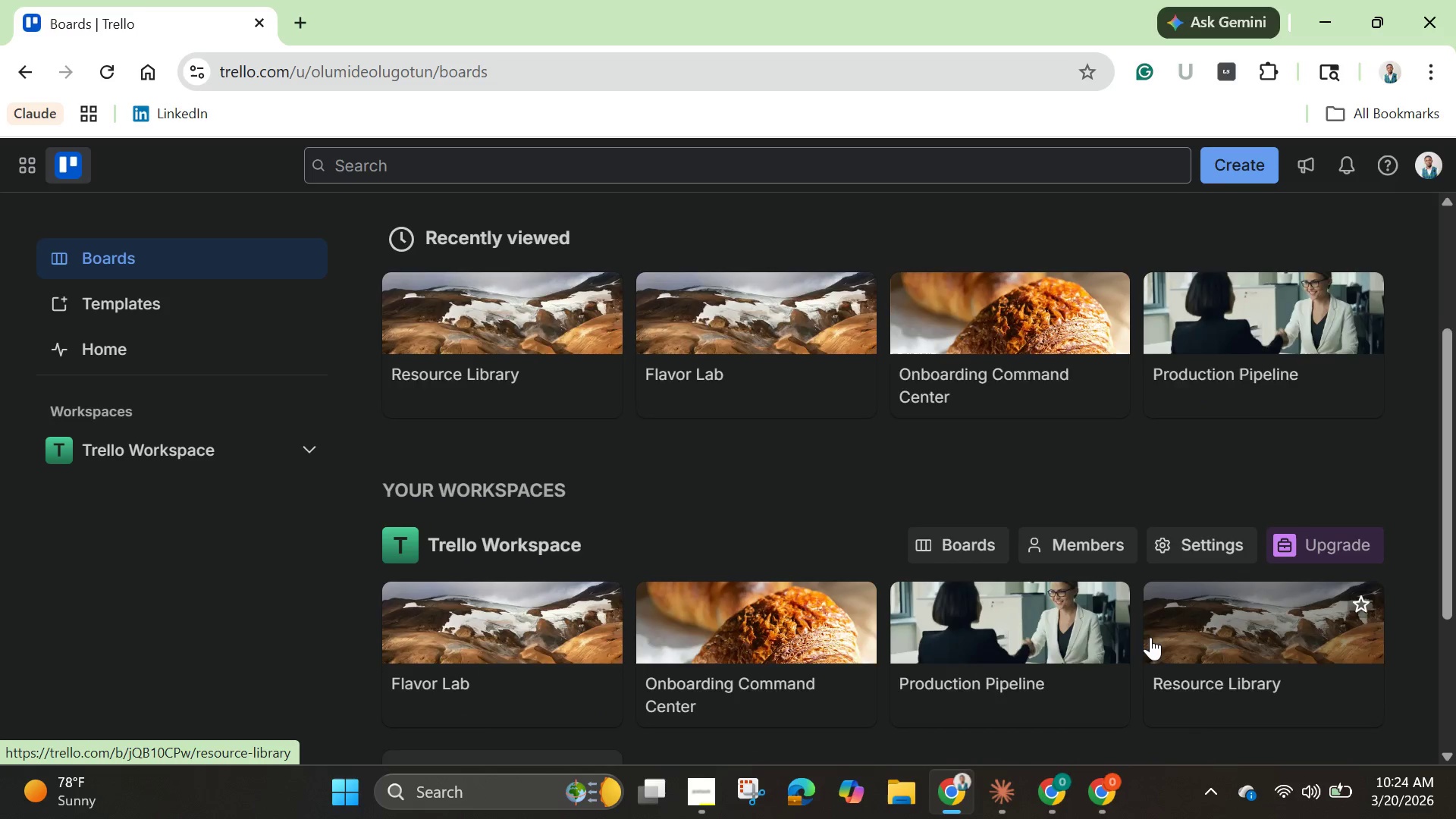 
scroll: coordinate [1150, 637], scroll_direction: down, amount: 2.0
 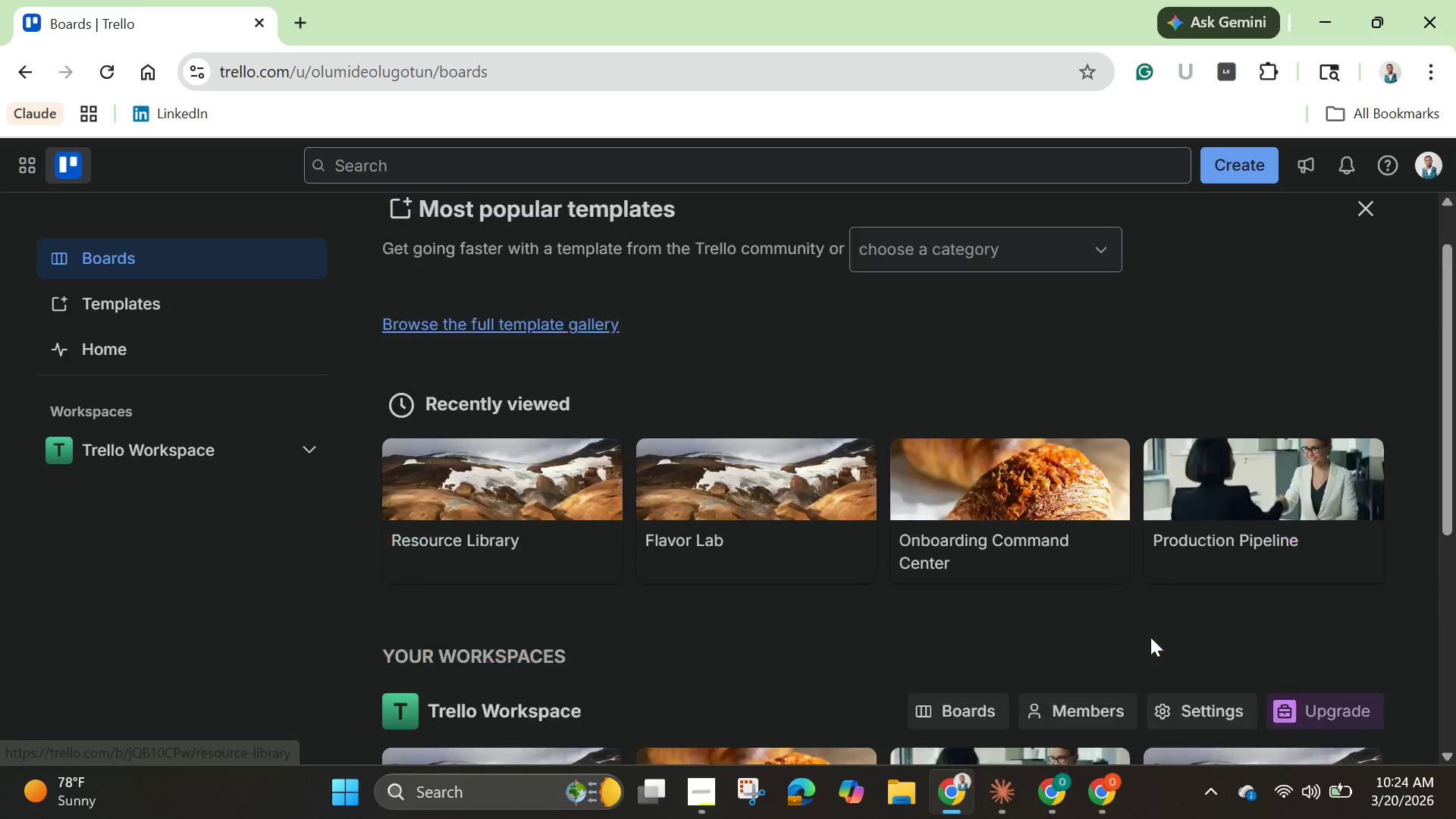 
scroll: coordinate [1150, 637], scroll_direction: up, amount: 5.0
 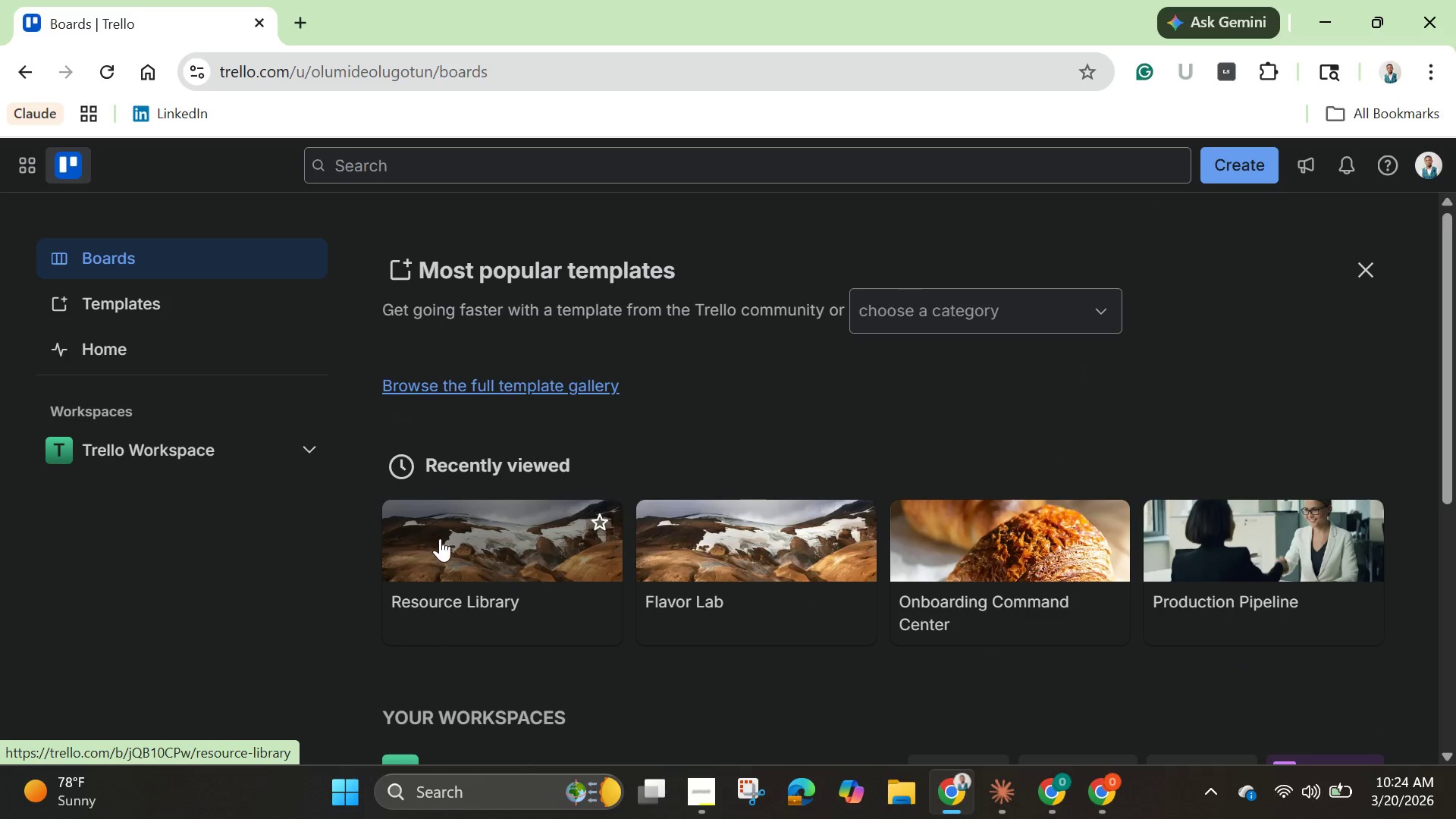 
left_click([440, 538])
 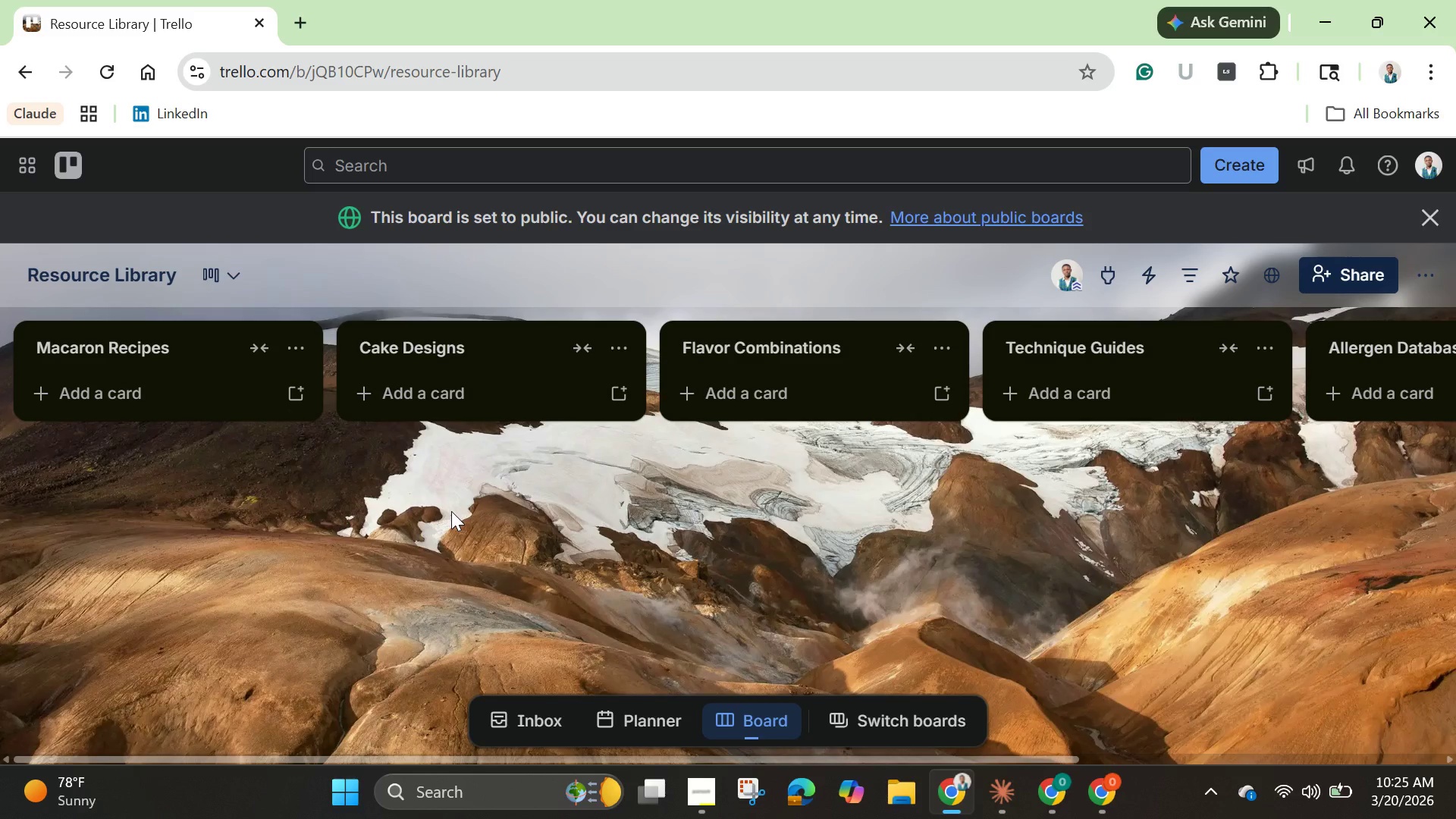 
wait(70.52)
 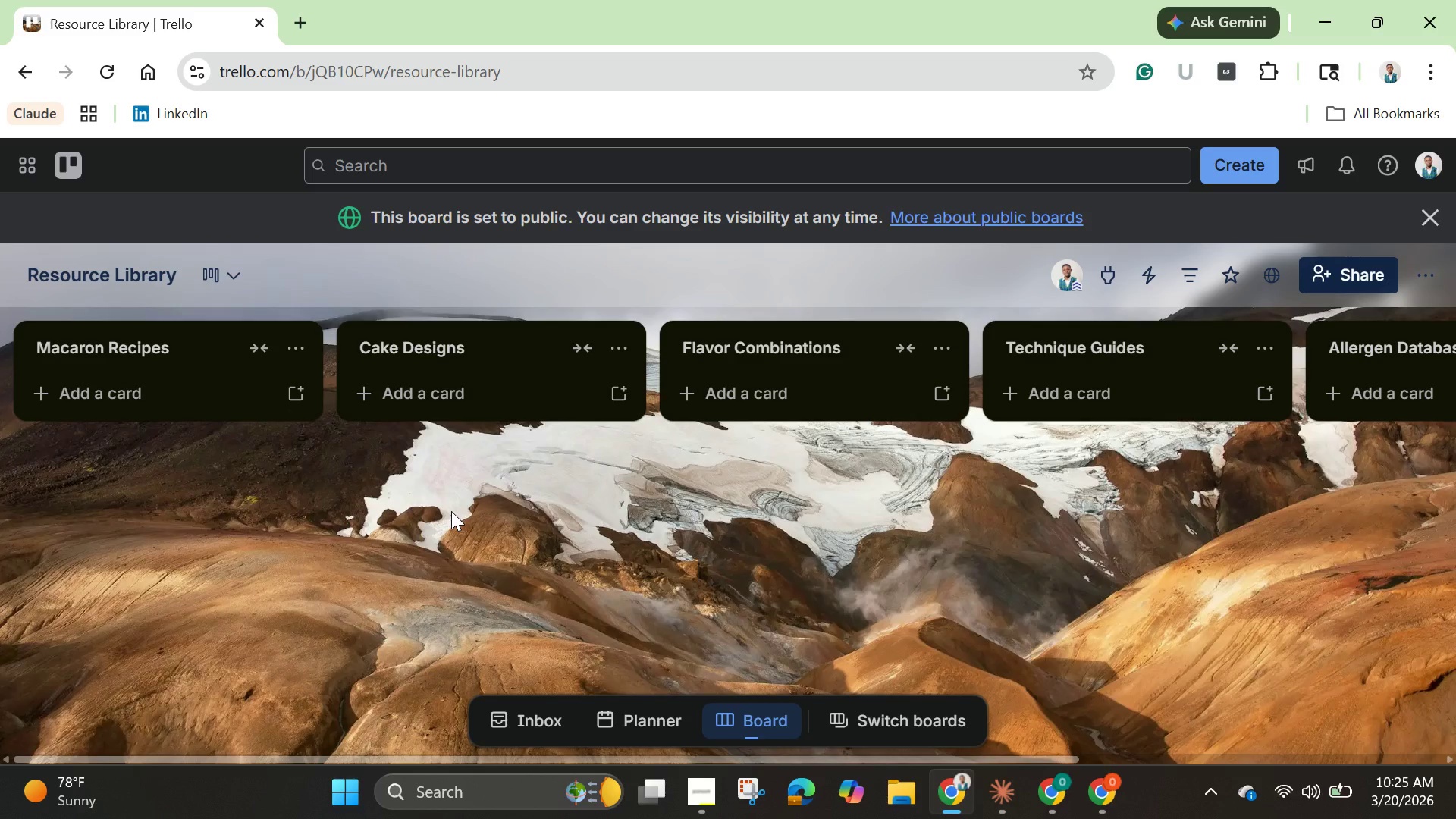 
left_click([161, 384])
 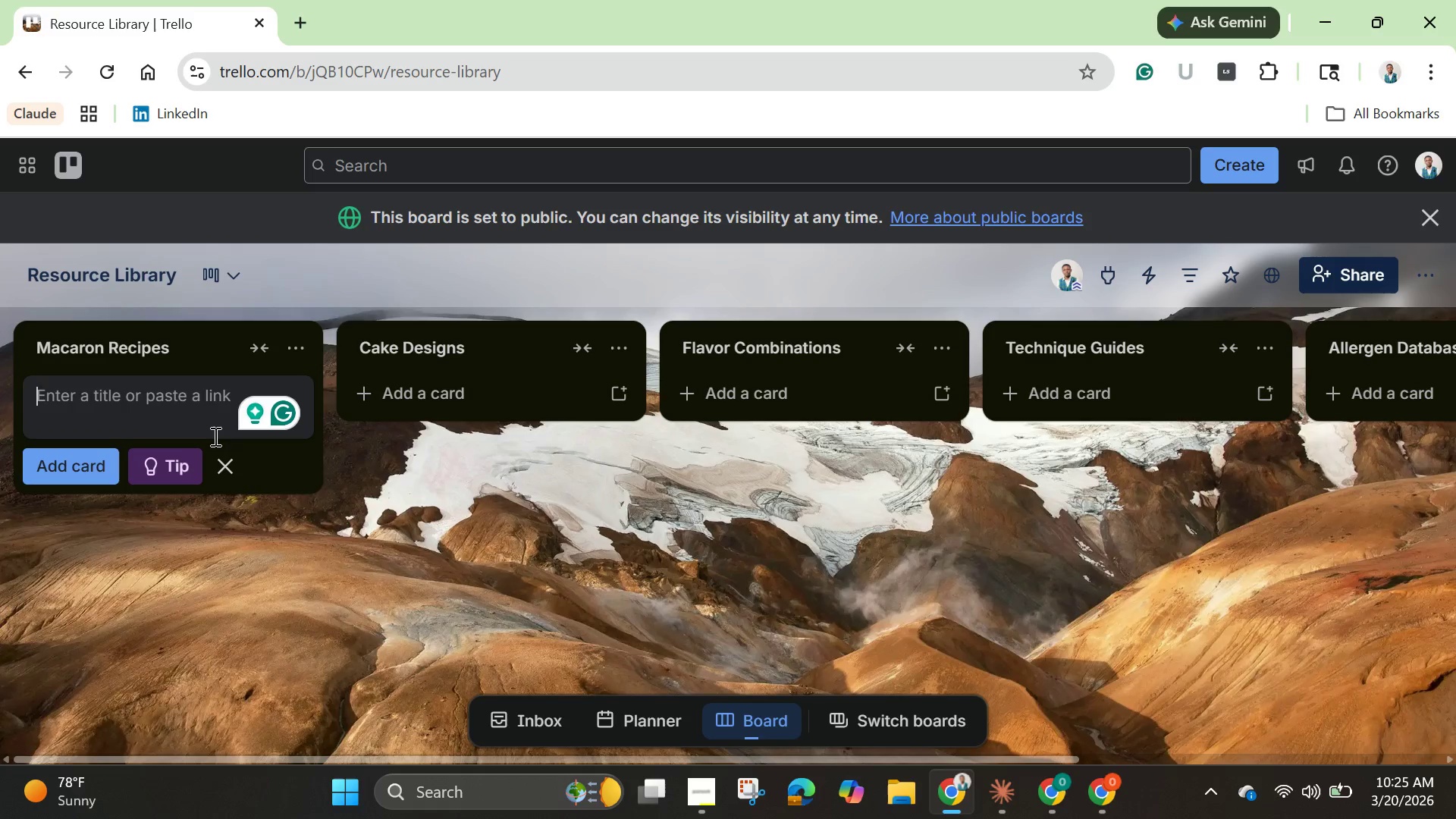 
wait(8.8)
 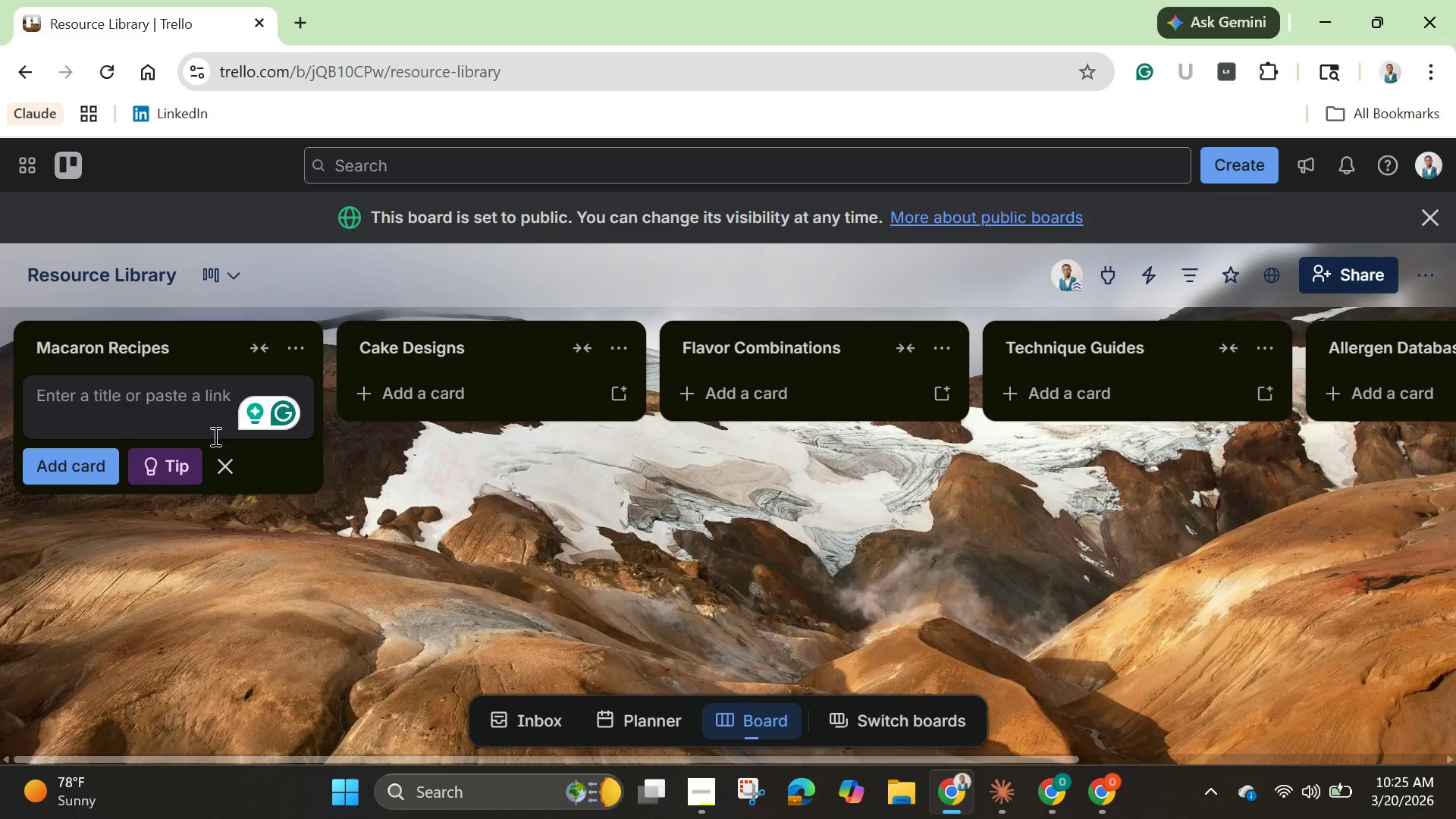 
type(Almond Macaron Base)
 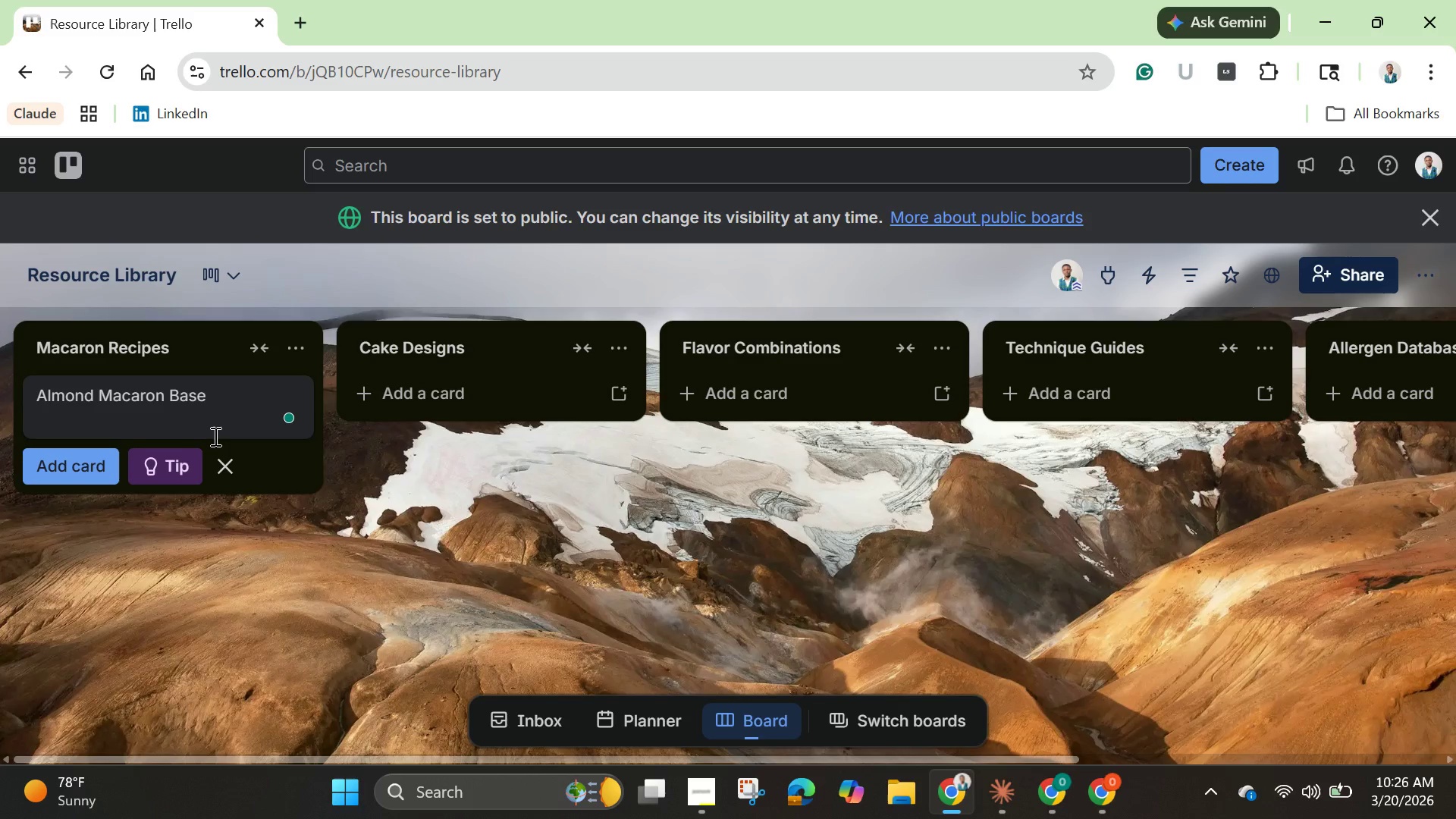 
double_click([143, 397])
 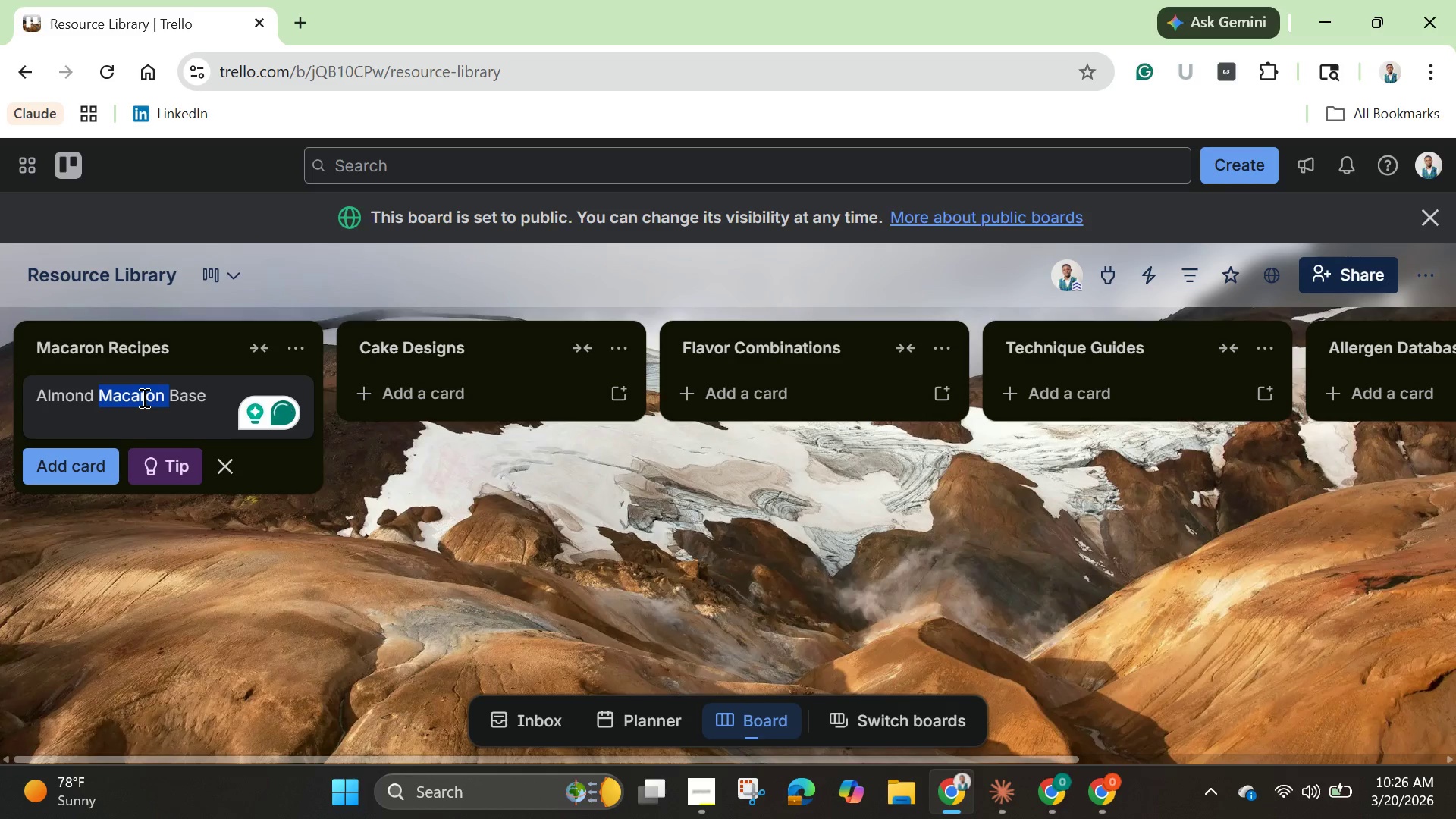 
key(Control+C)
 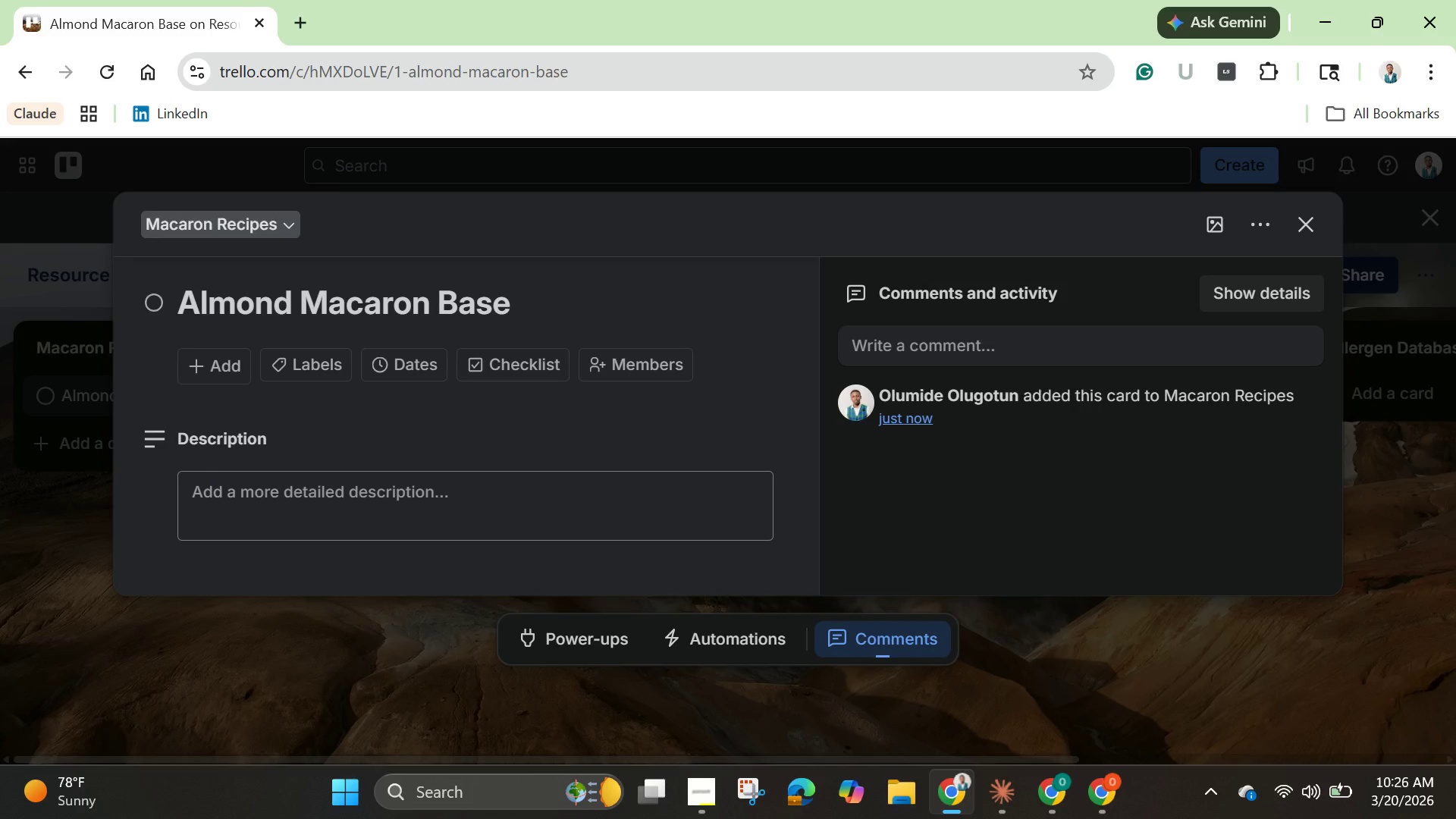 
wait(18.28)
 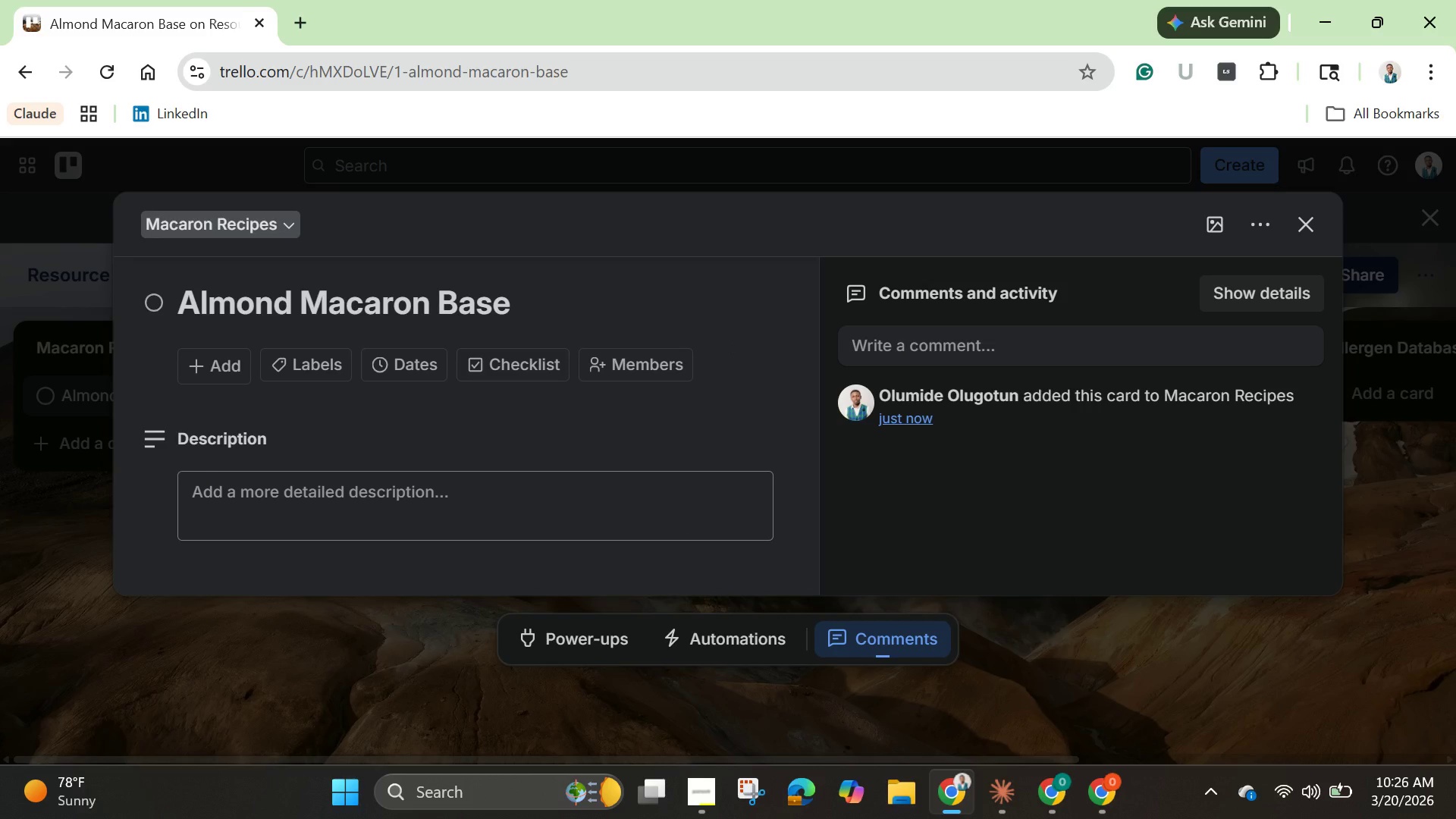 
left_click([180, 302])
 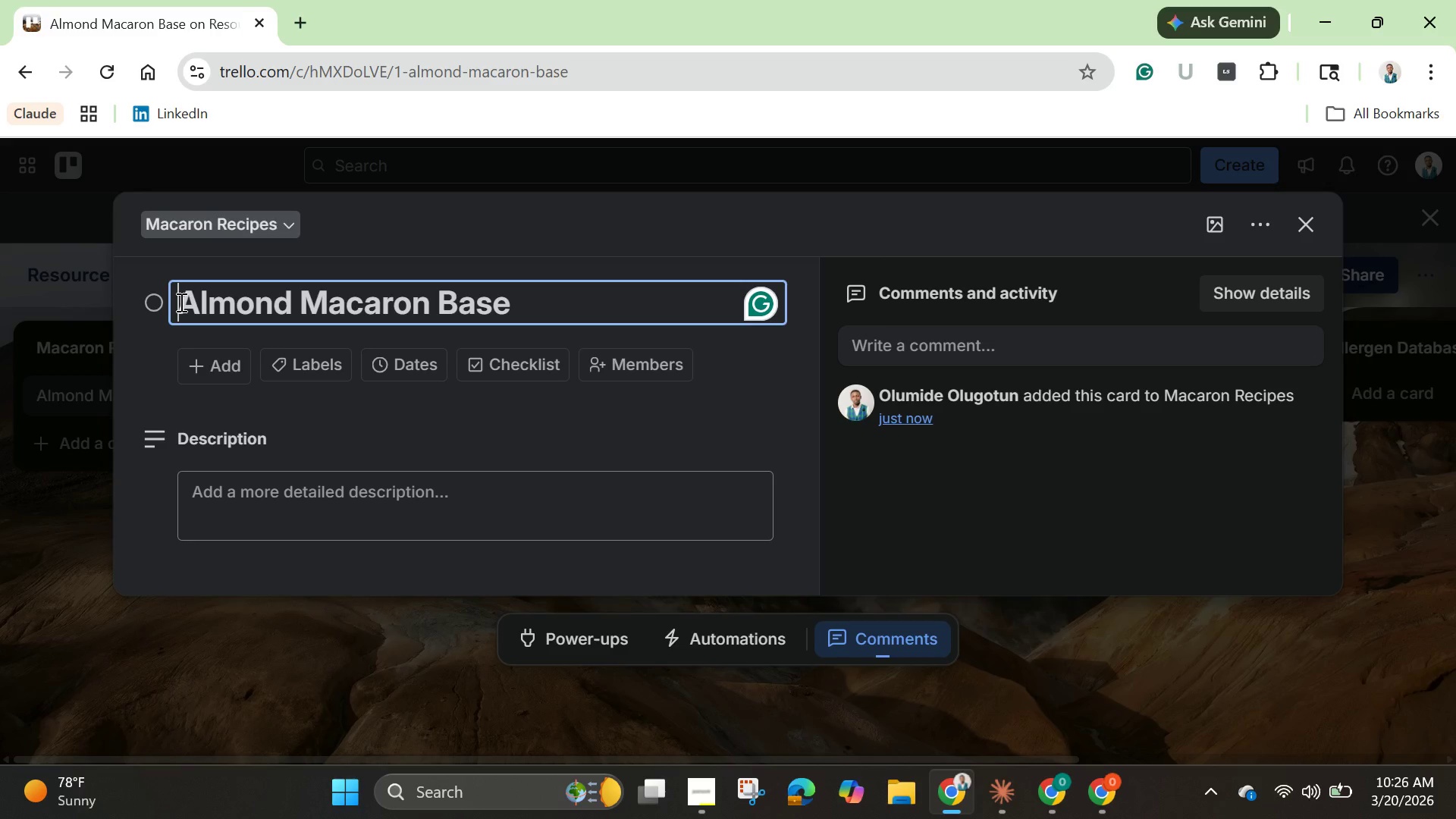 
type(Classic )
 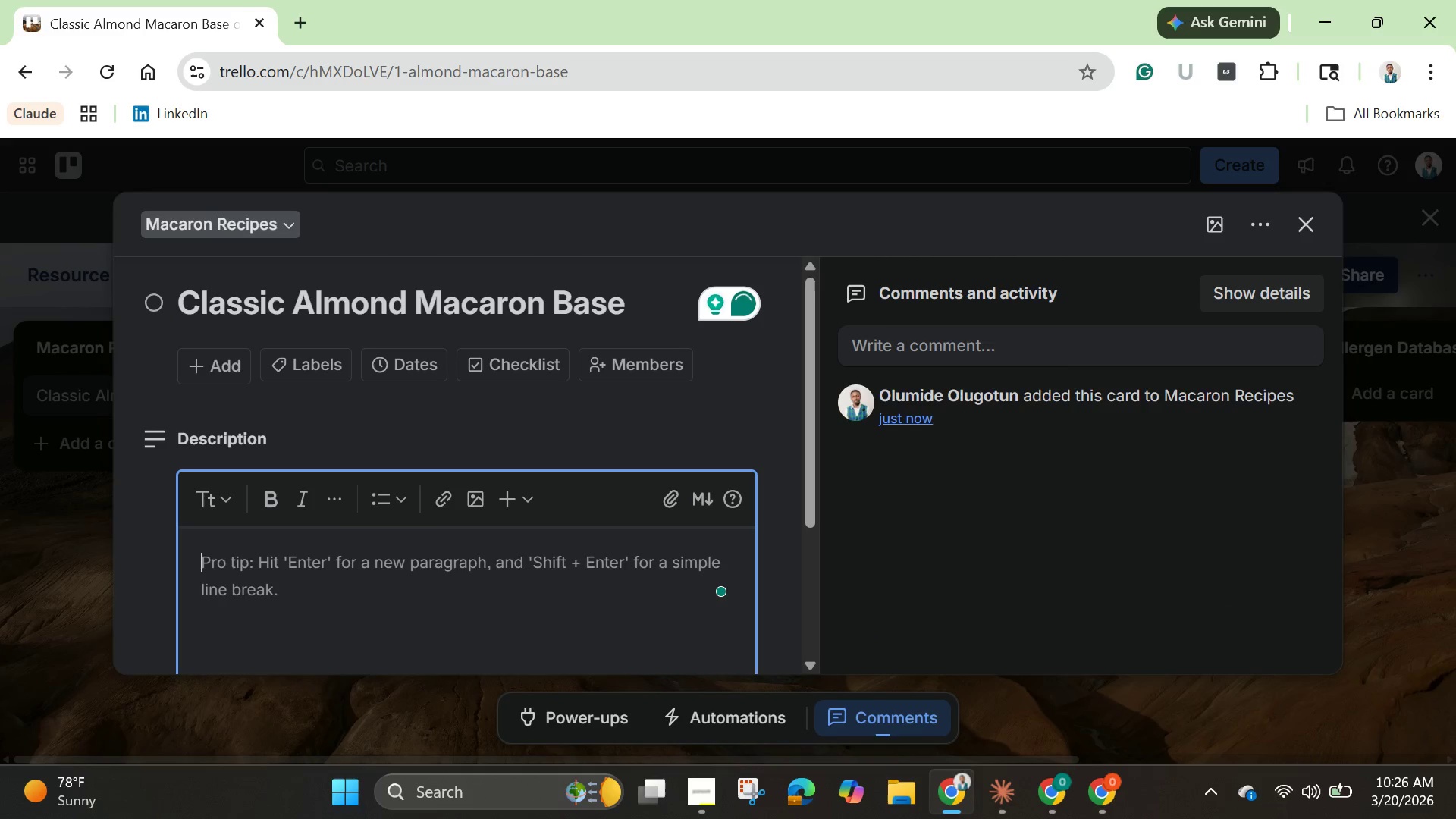 
wait(5.42)
 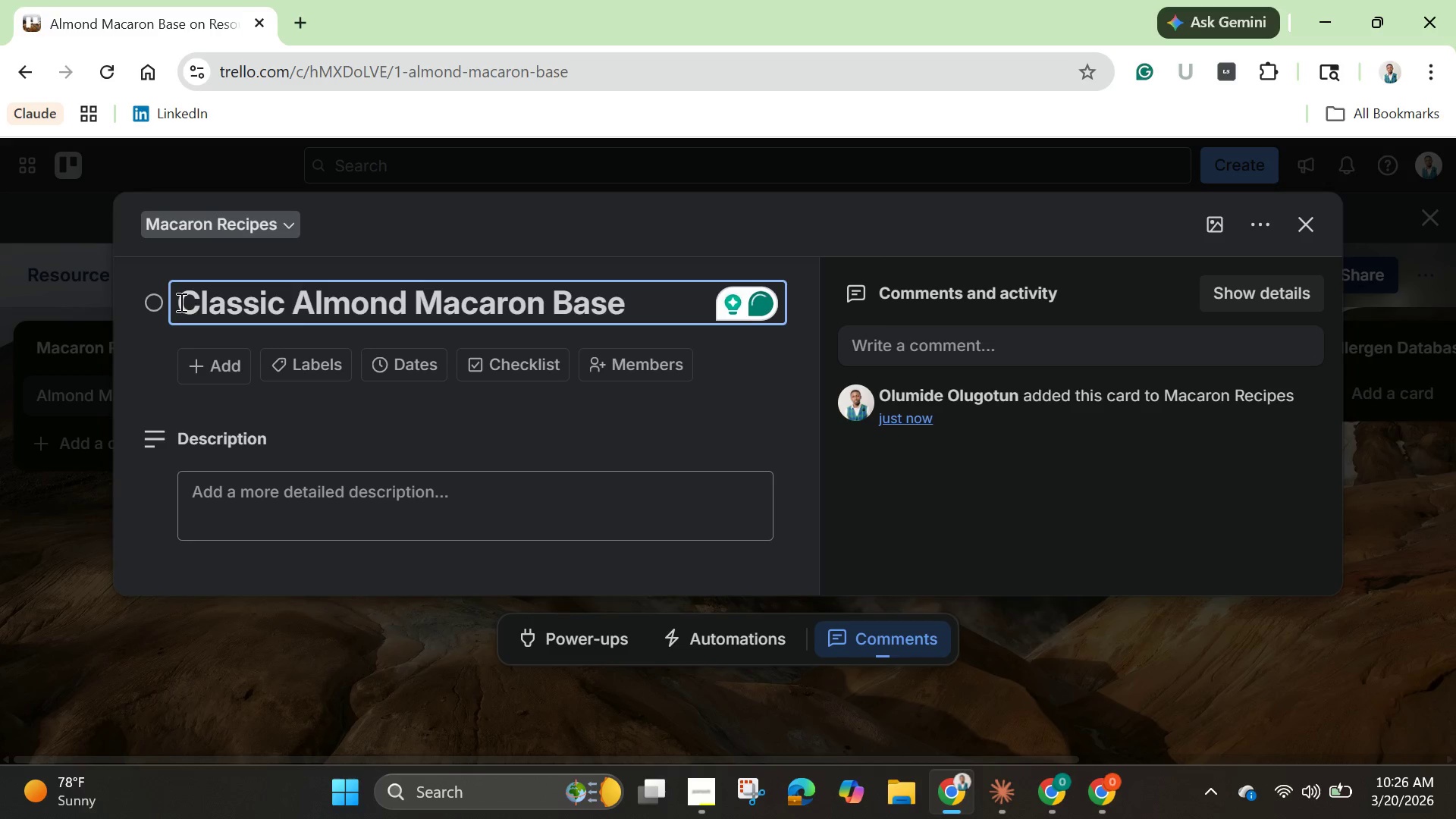 
type(Ingridents)
 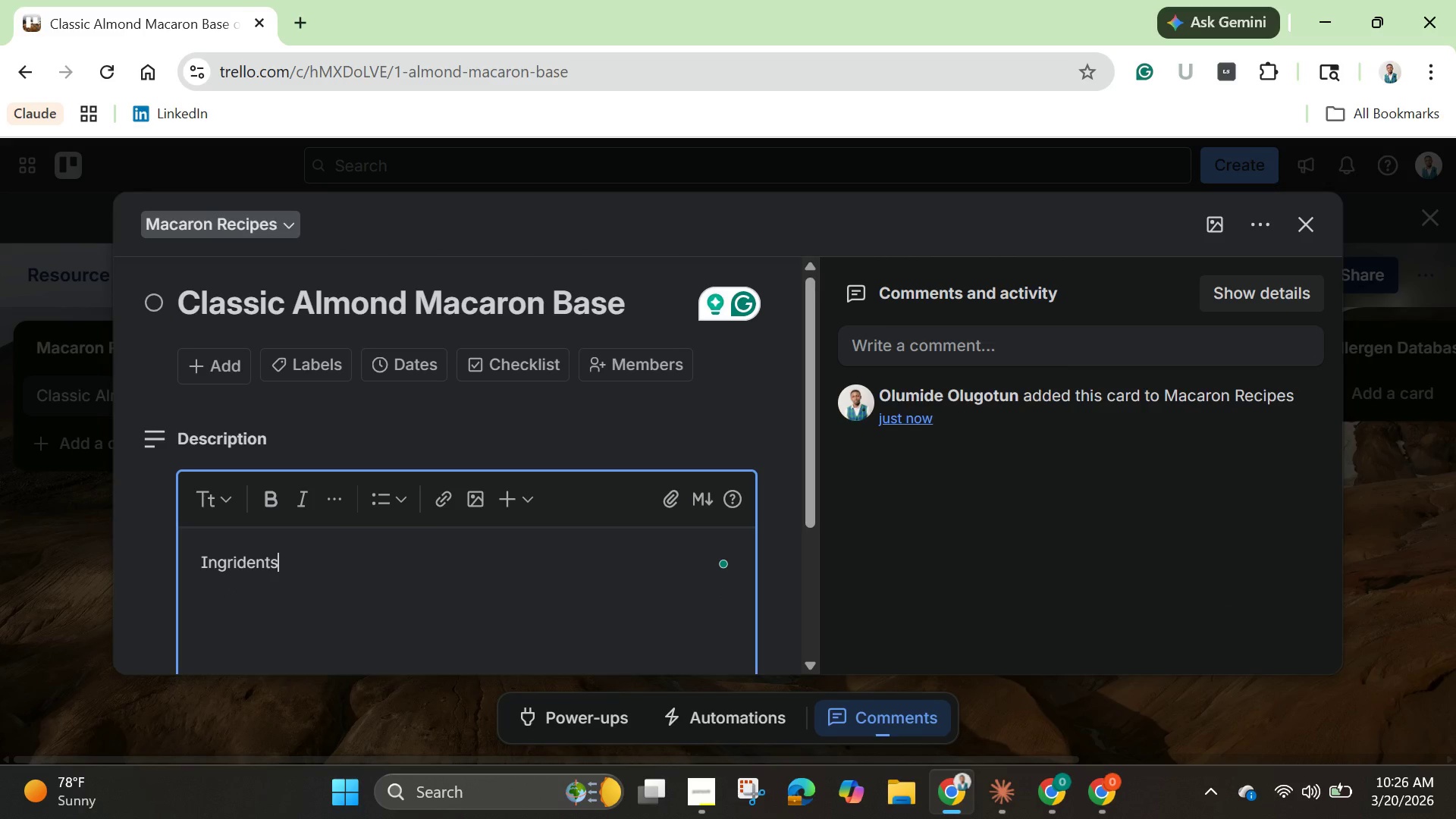 
wait(5.22)
 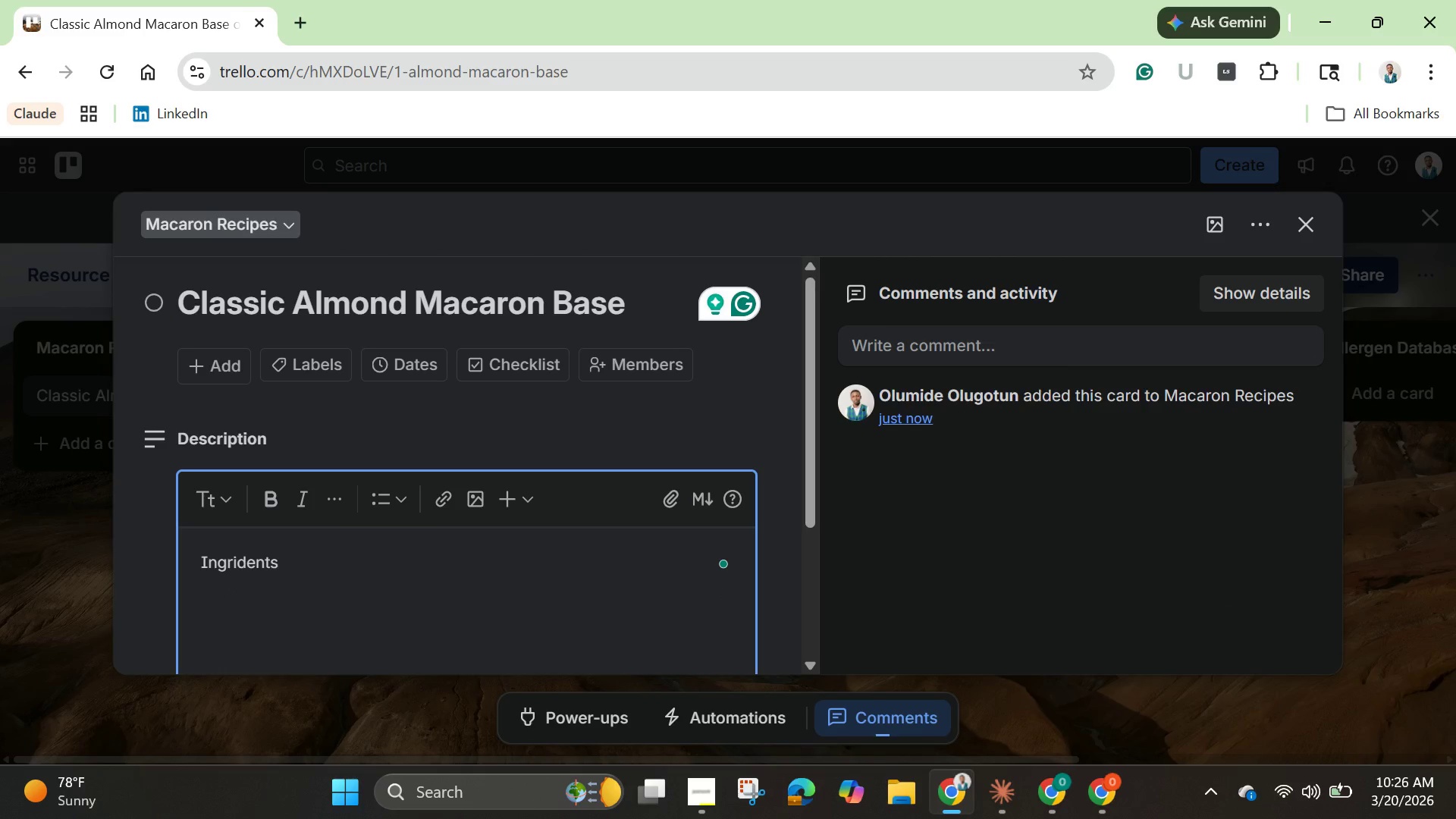 
key(Backspace)
key(Backspace)
key(Backspace)
key(Backspace)
key(Backspace)
key(Backspace)
type(edients: 100g almond flour, 120g powdered sugar, etc.)
 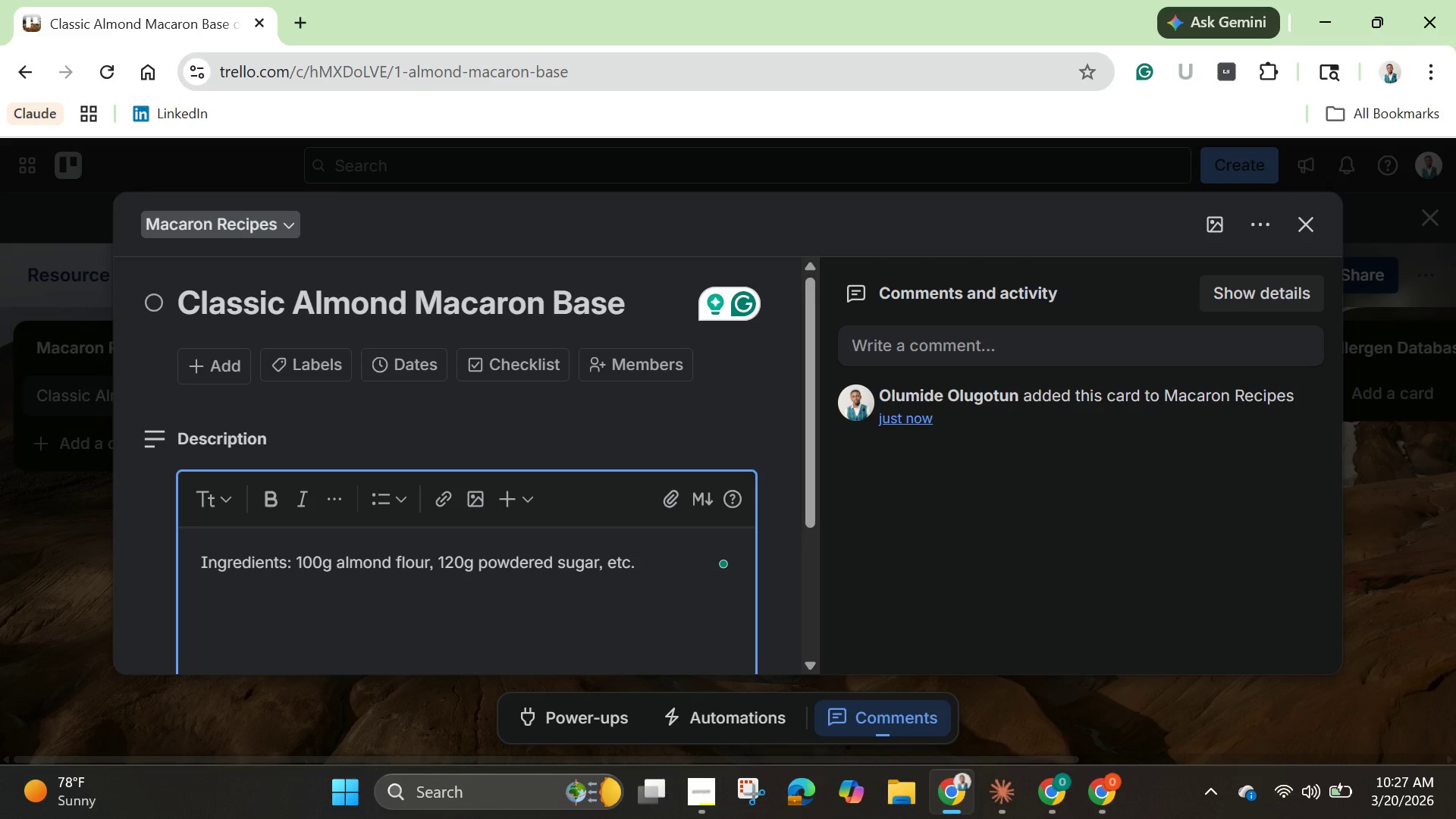 
key(Enter)
 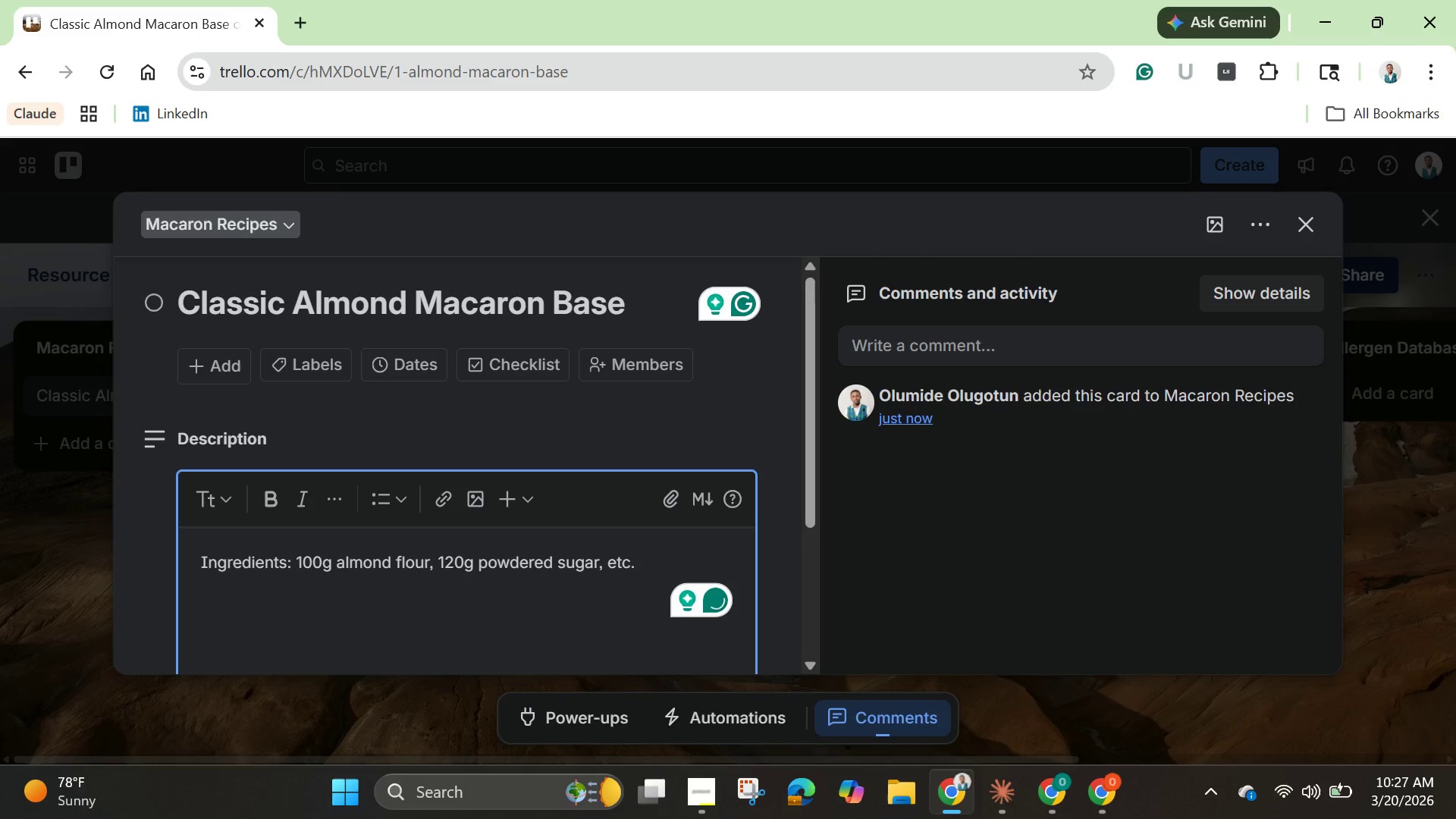 
key(Shift+S)
 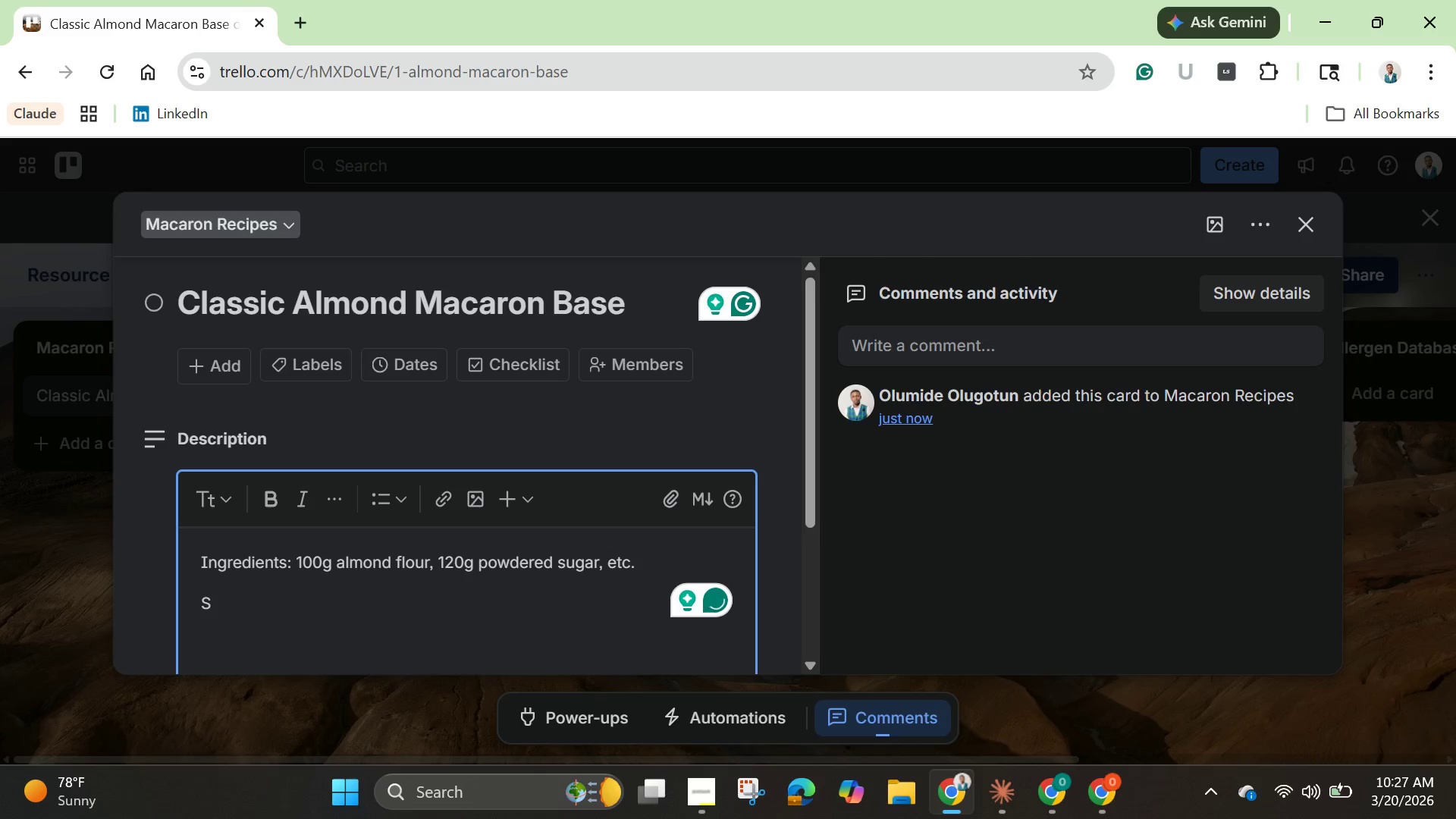 
key(Backspace)
type(In)
key(Backspace)
key(Backspace)
key(Backspace)
key(Backspace)
key(Backspace)
key(Backspace)
key(Backspace)
key(Backspace)
type( ...)
 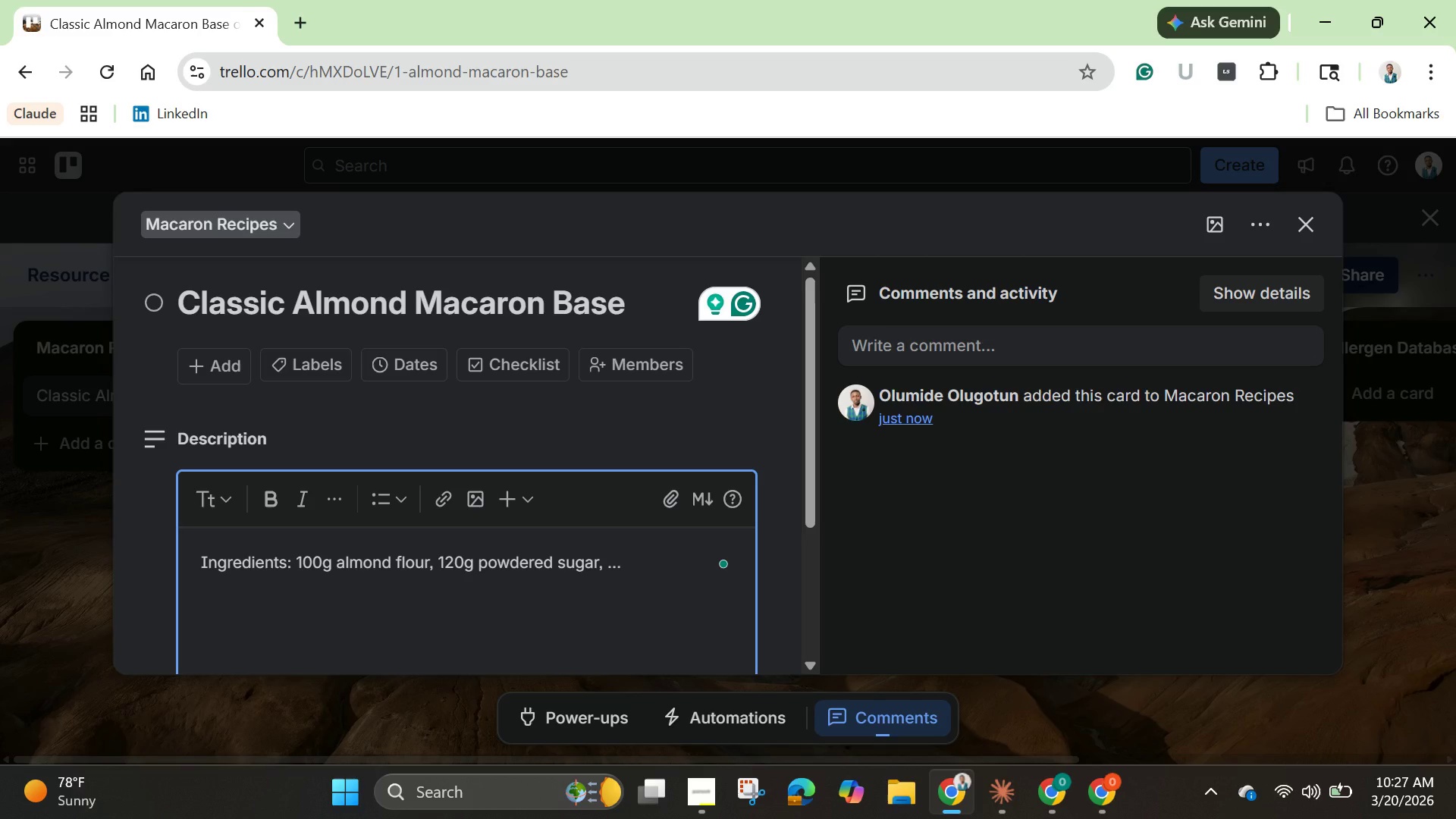 
key(Enter)
 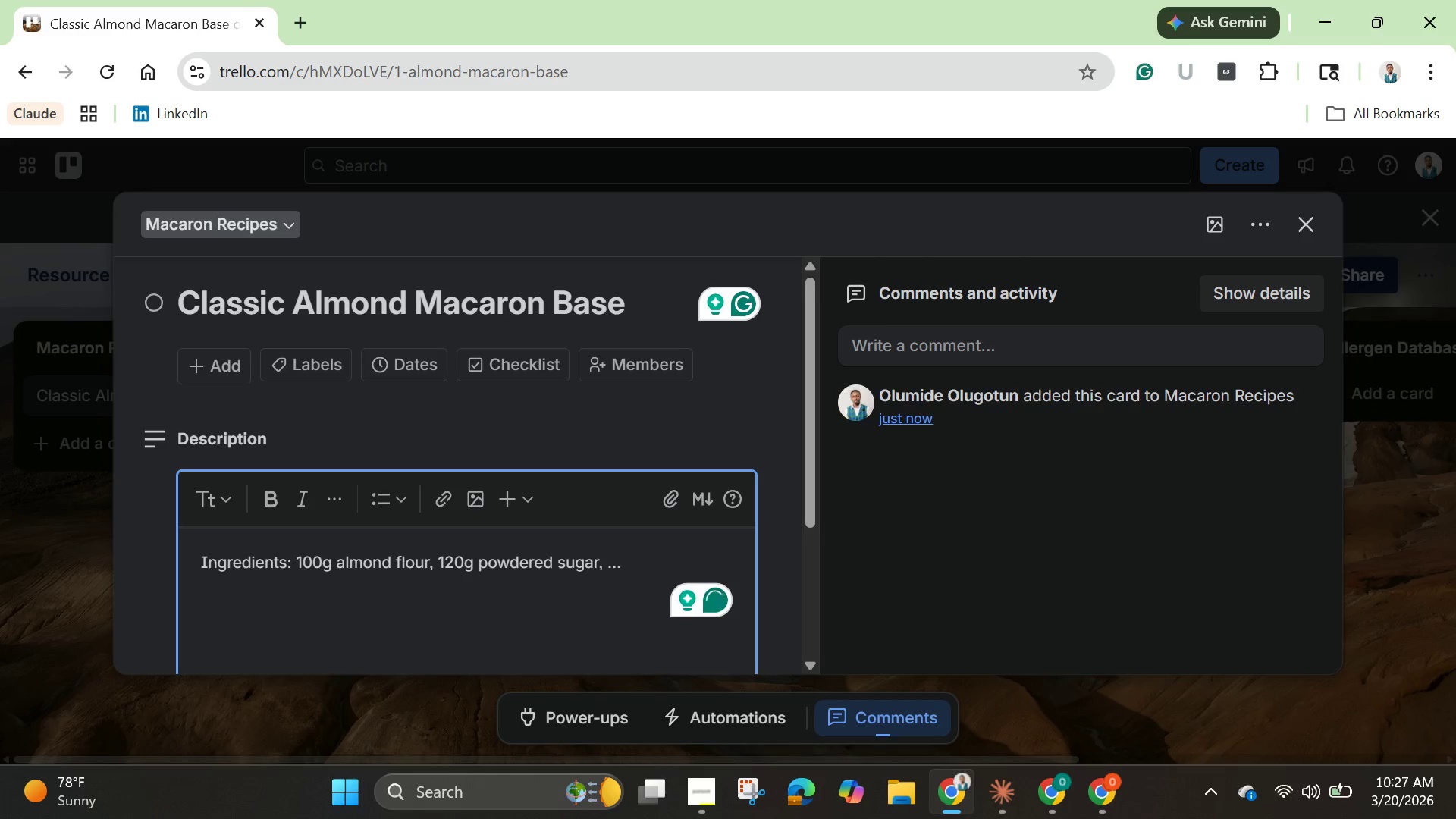 
key(Backspace)
 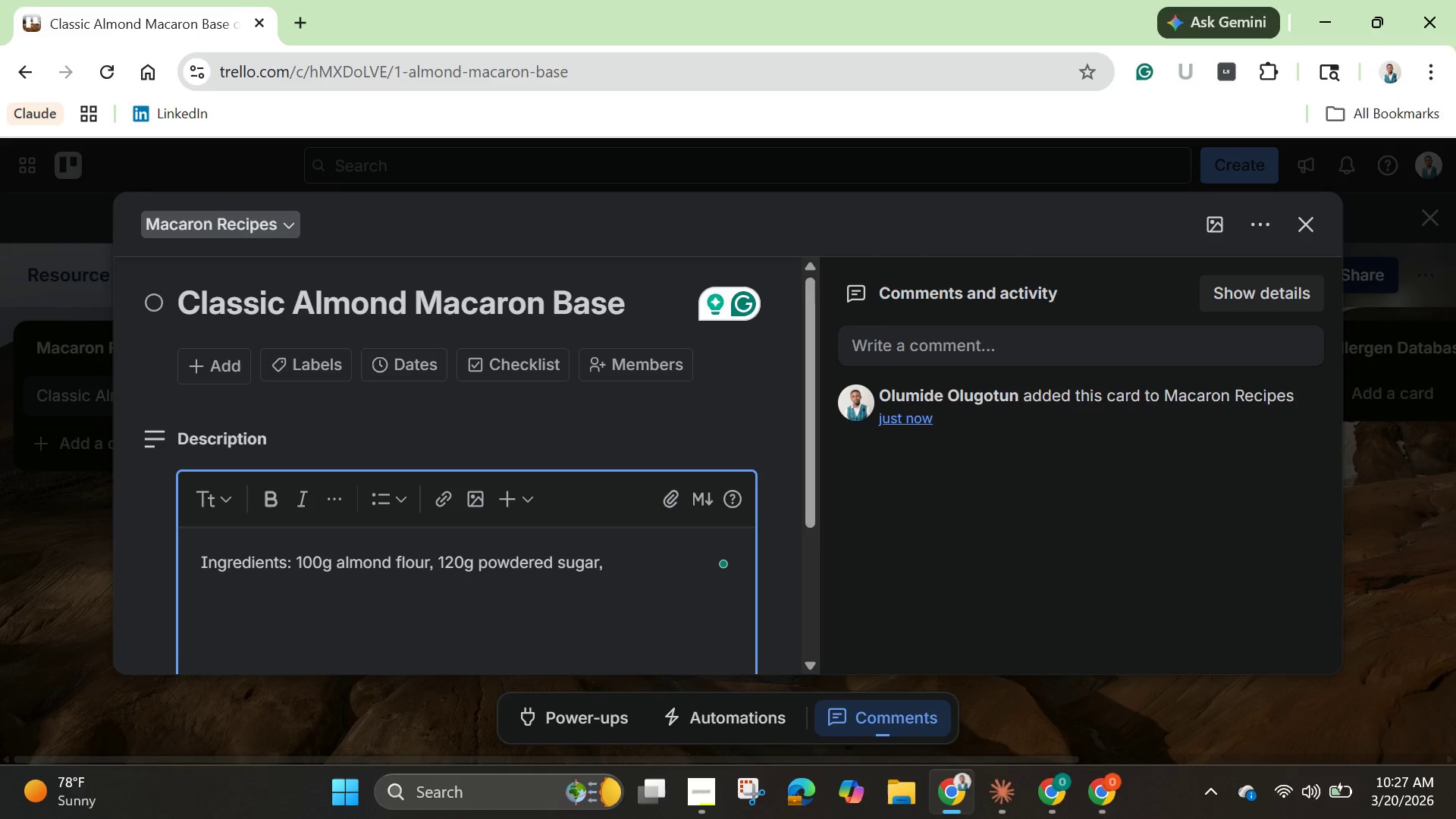 
key(Backspace)
 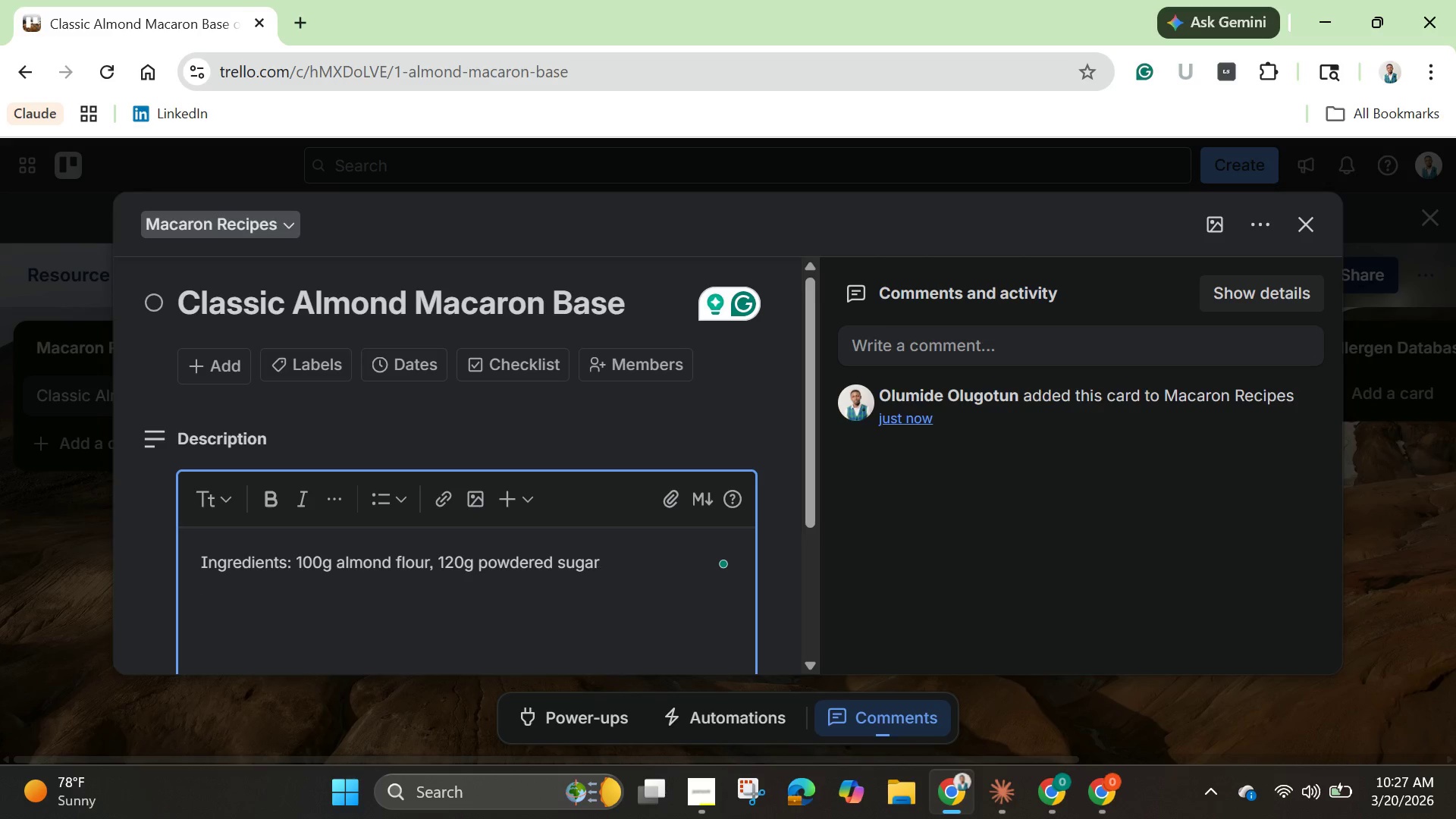 
key(Backspace)
 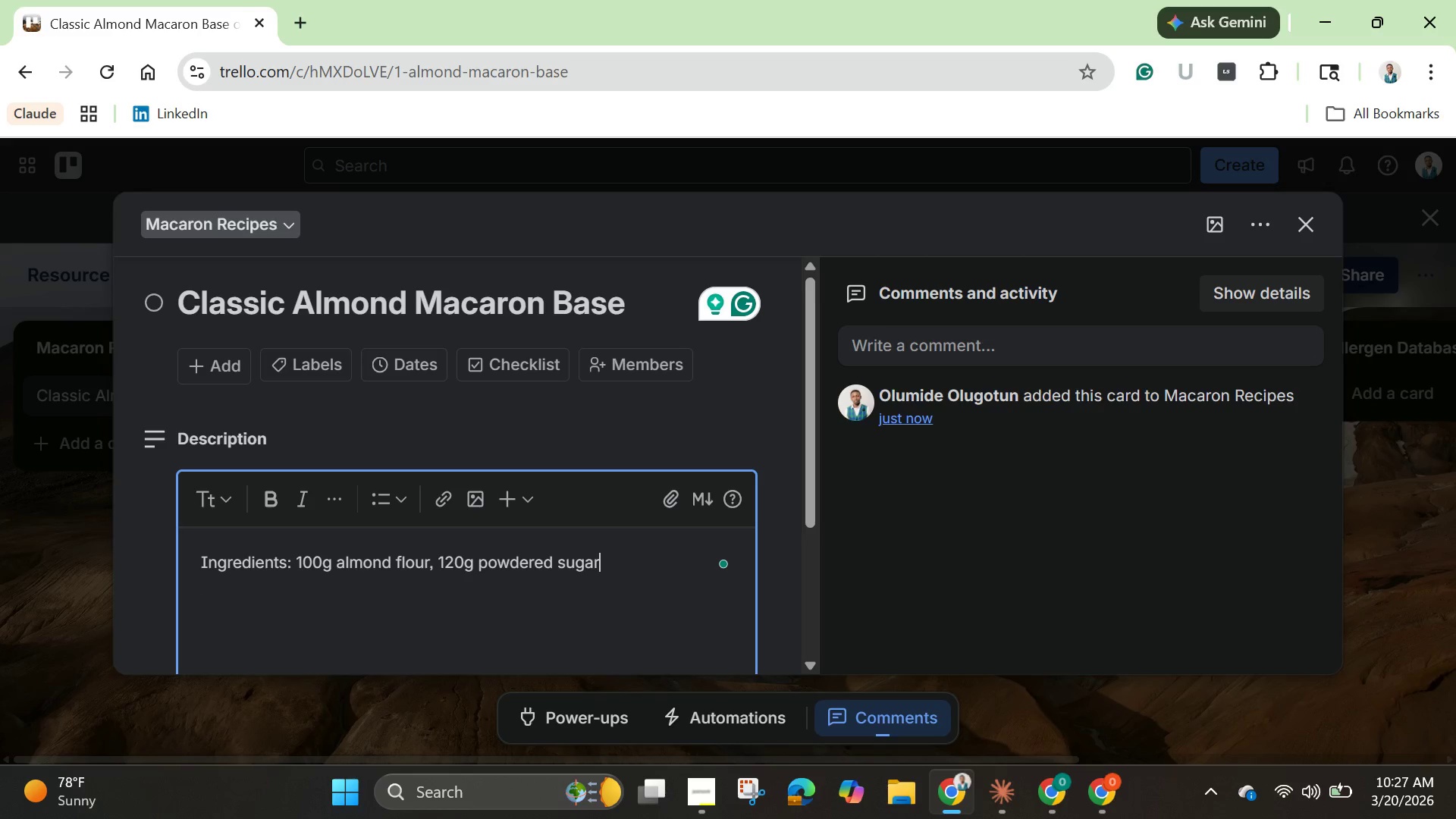 
key(Backspace)
 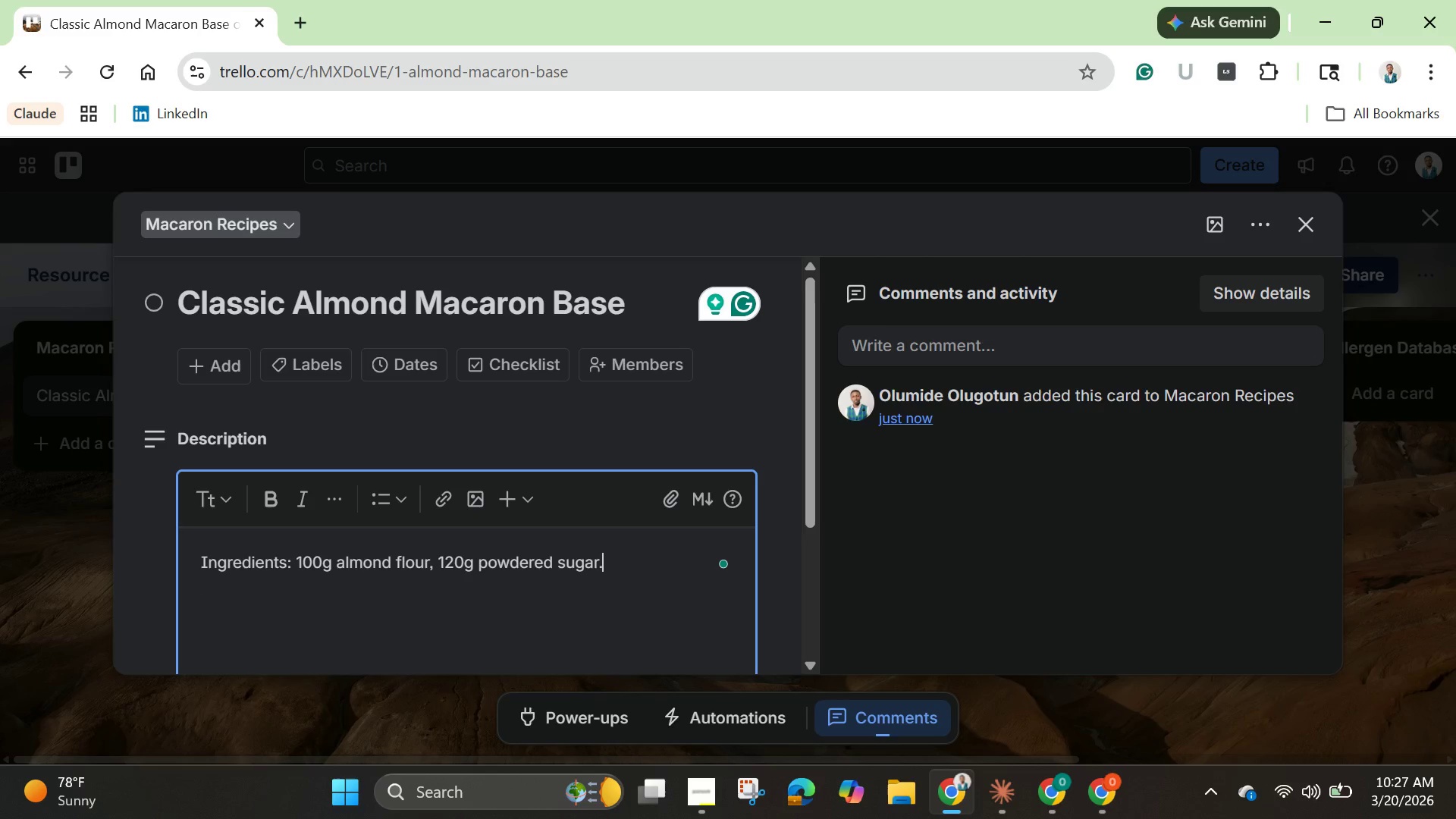 
key(Period)
 